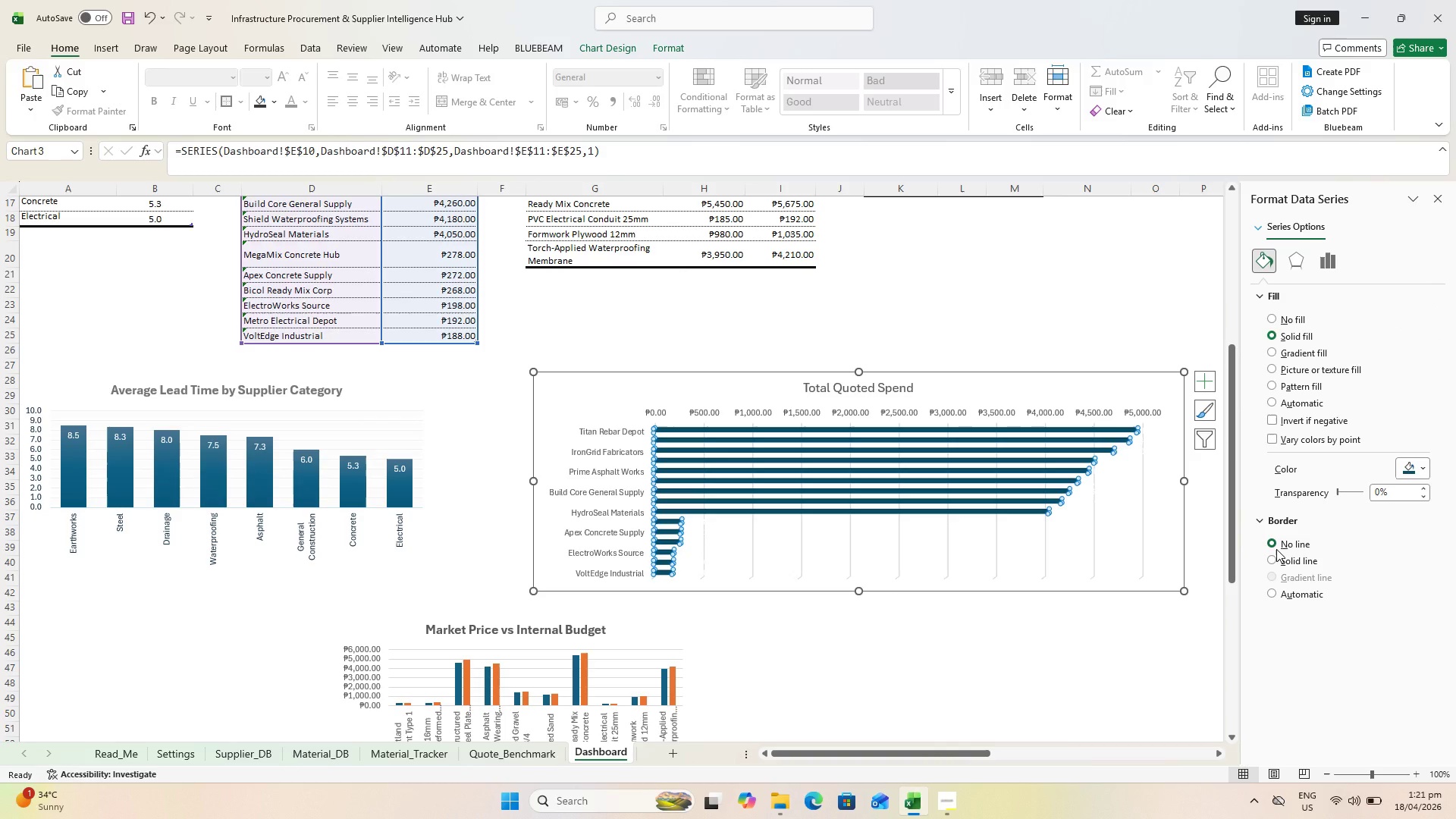 
wait(12.36)
 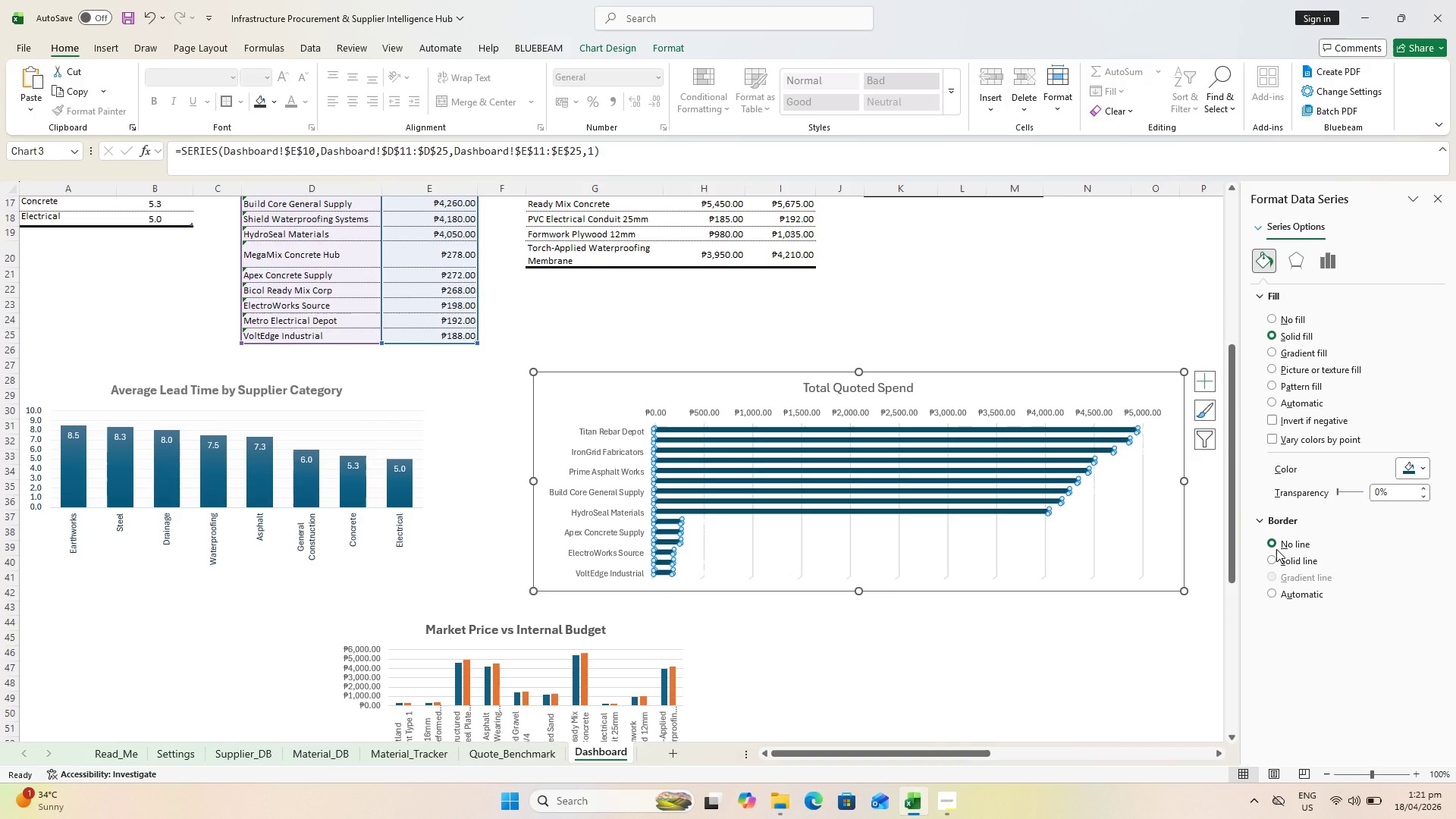 
left_click([1326, 264])
 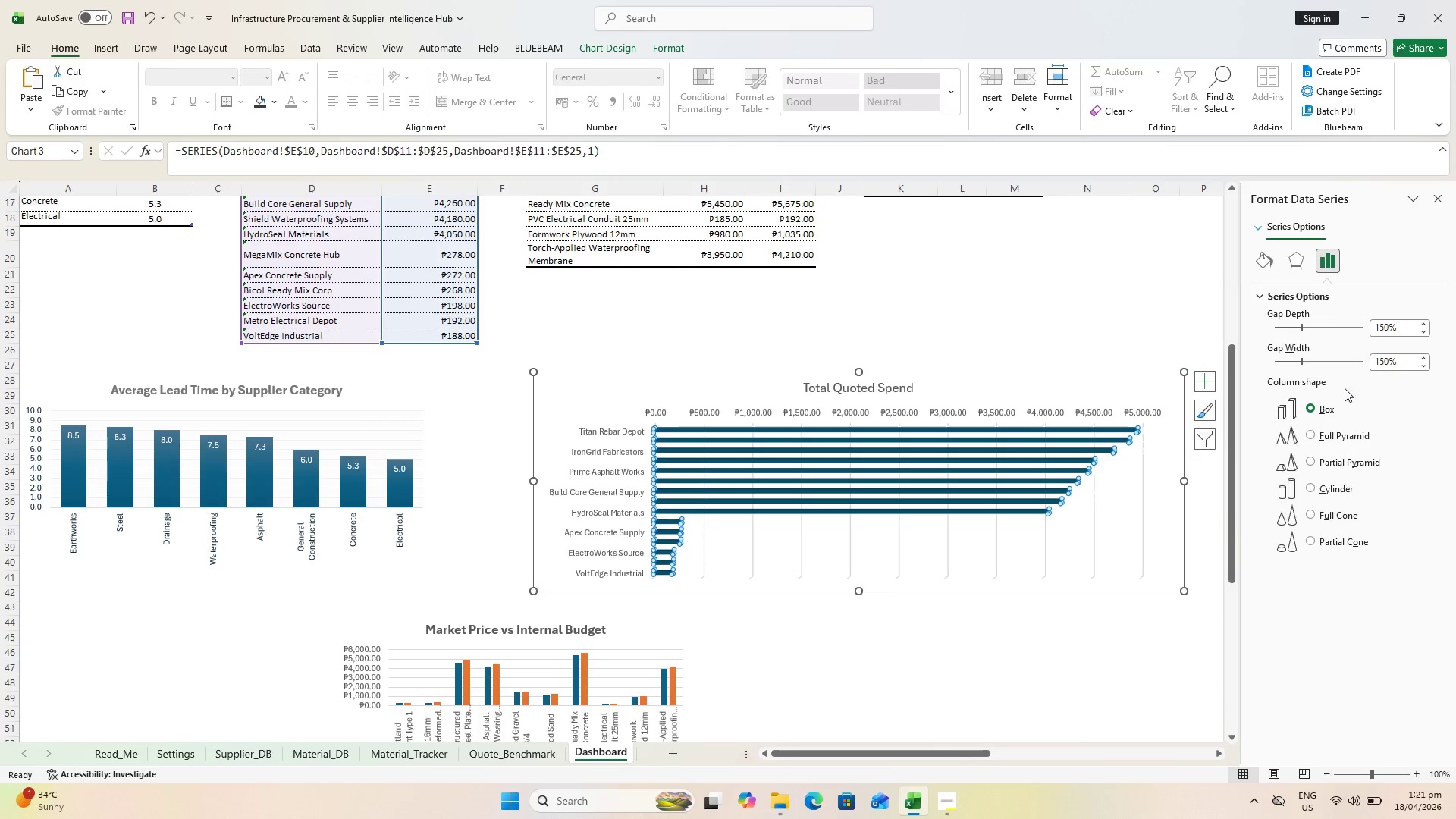 
mouse_move([1310, 368])
 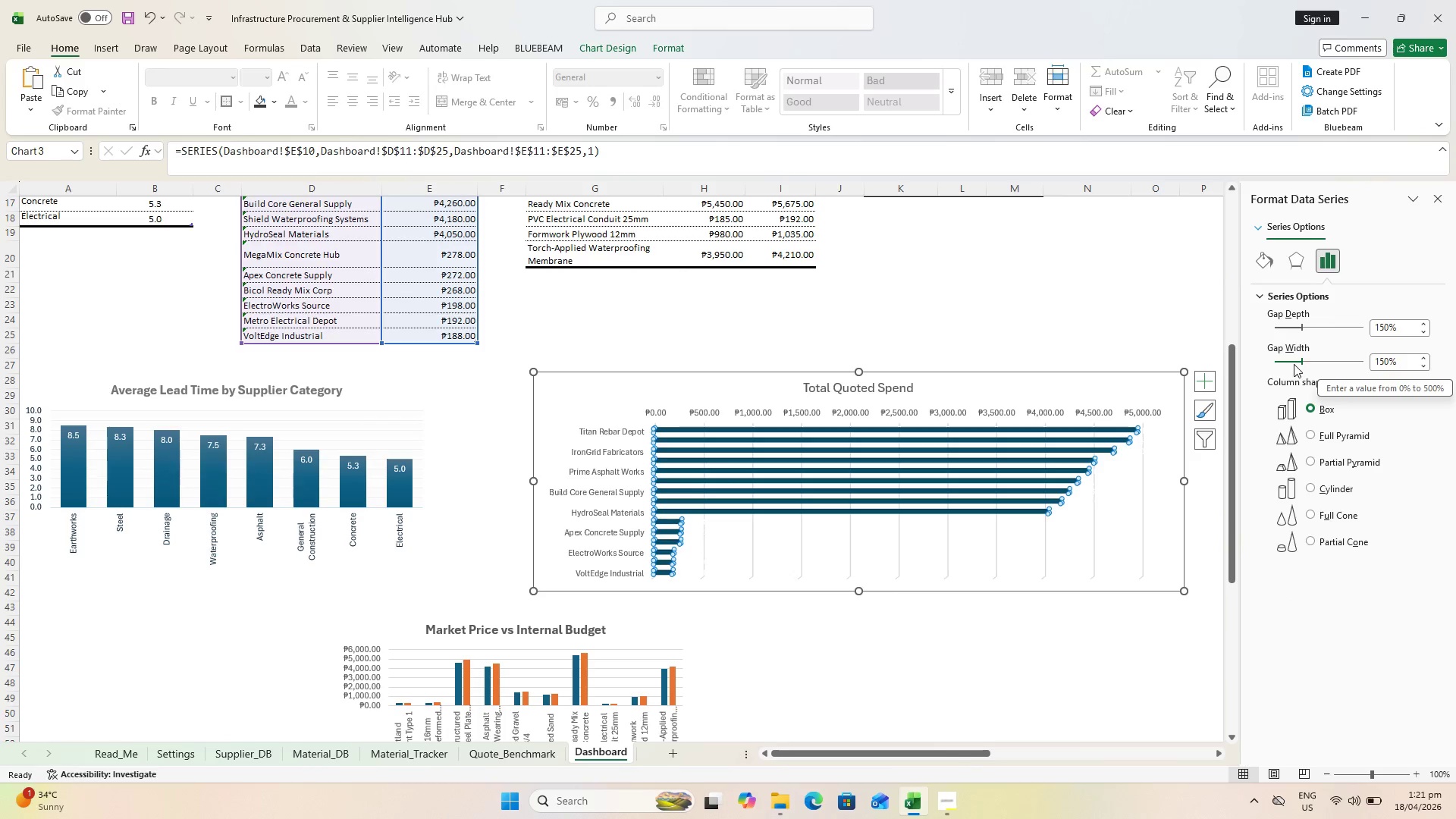 
left_click([1292, 362])
 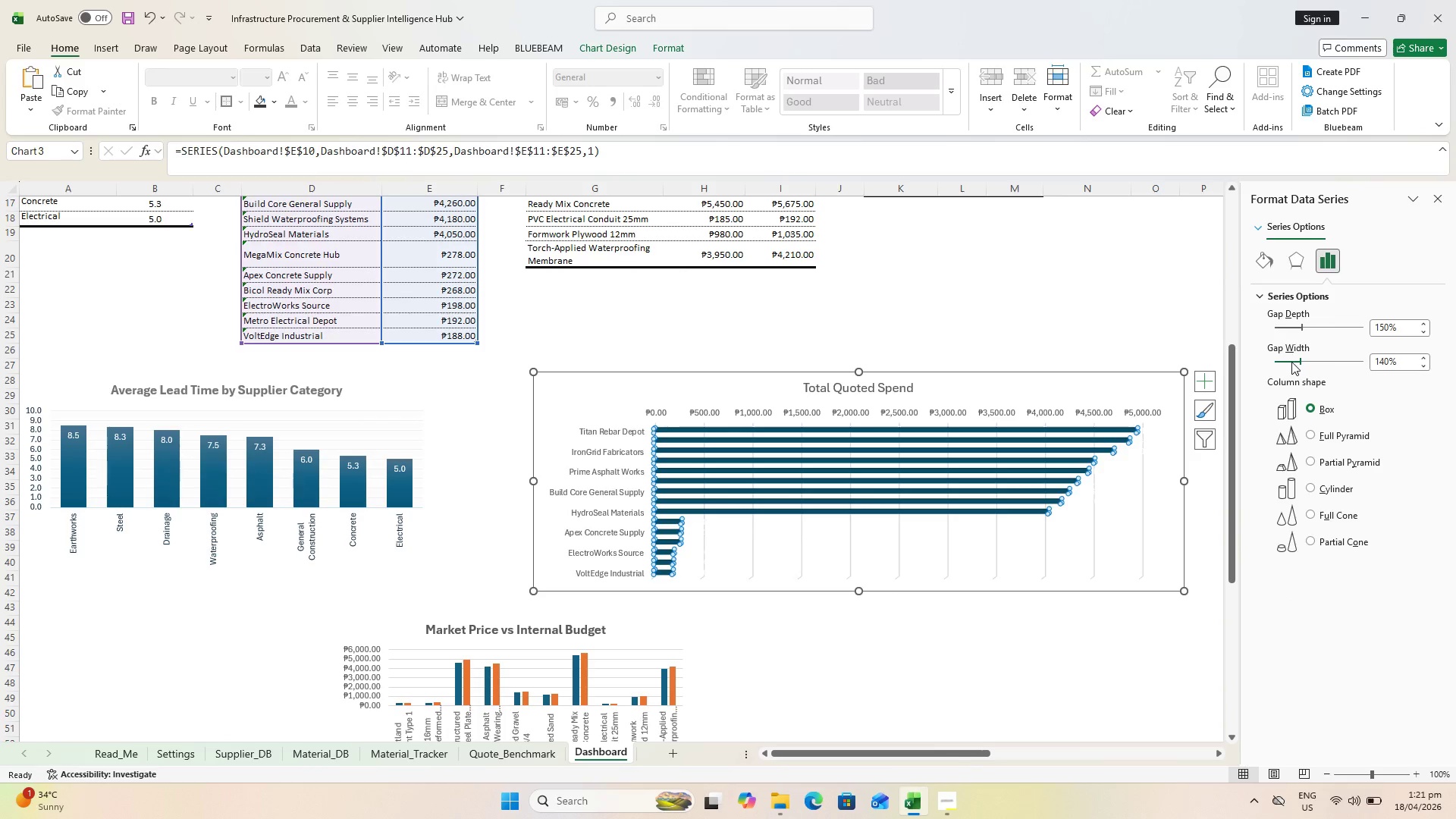 
left_click([1292, 362])
 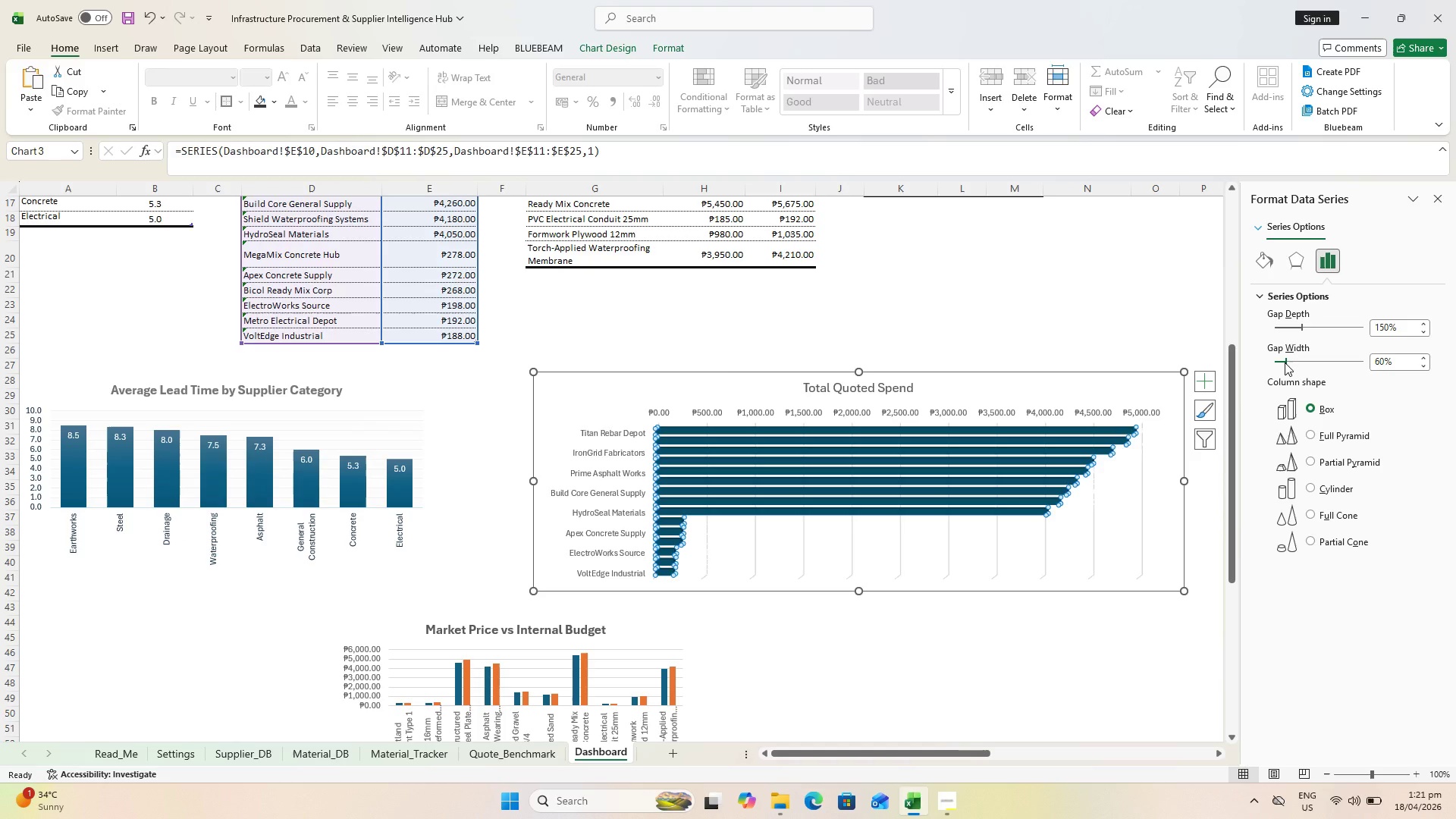 
wait(9.23)
 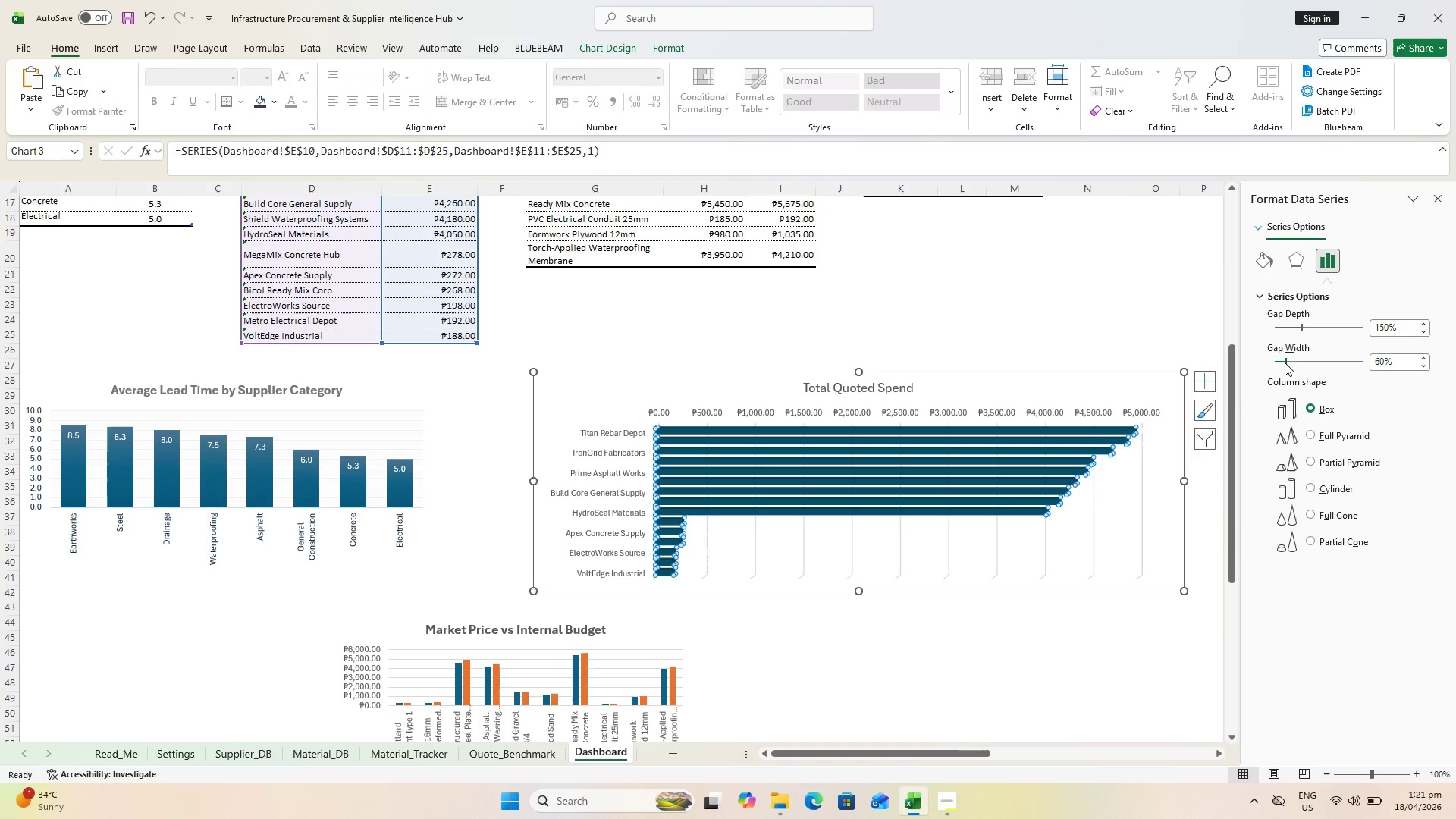 
left_click([866, 662])
 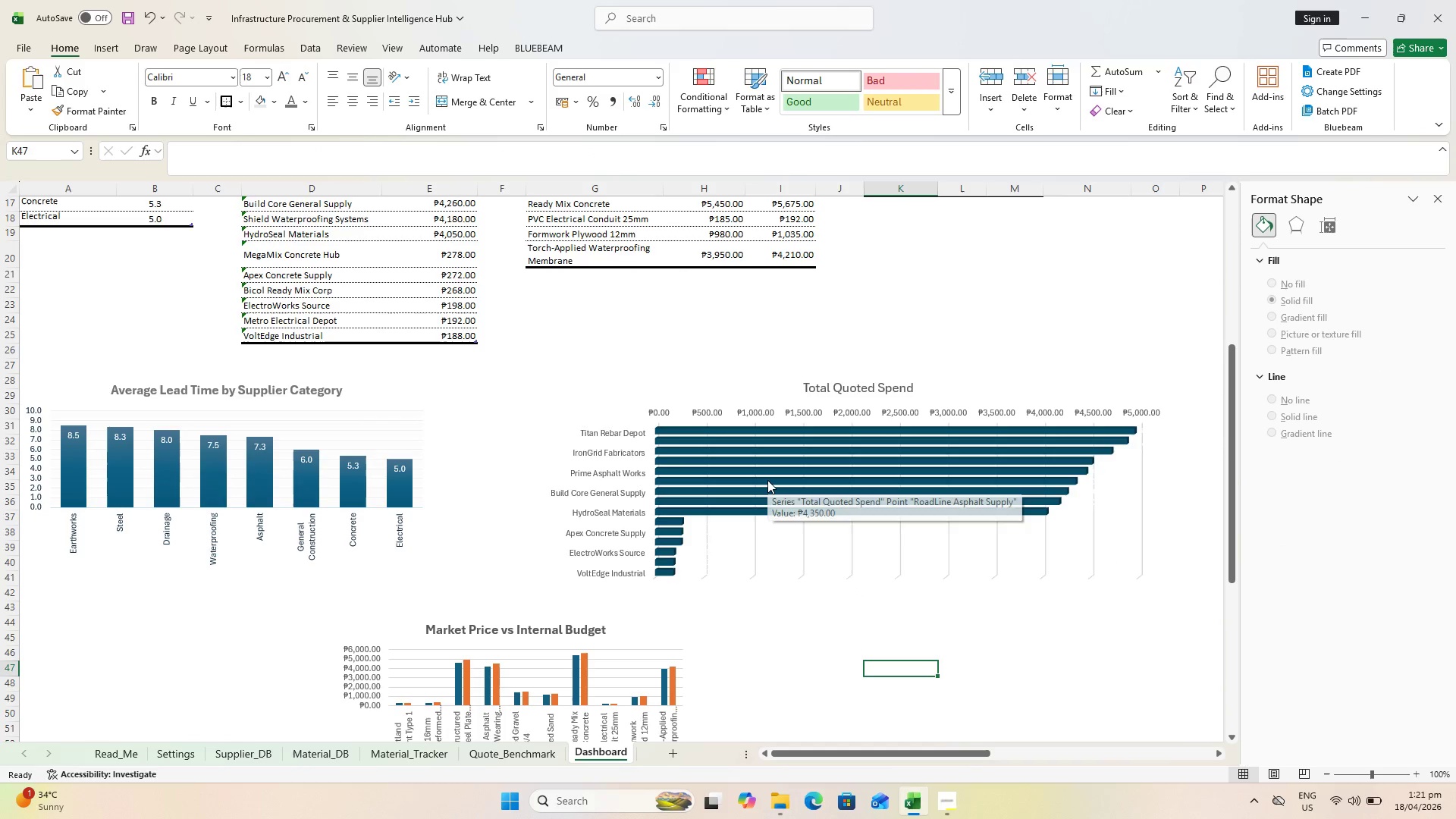 
left_click([767, 480])
 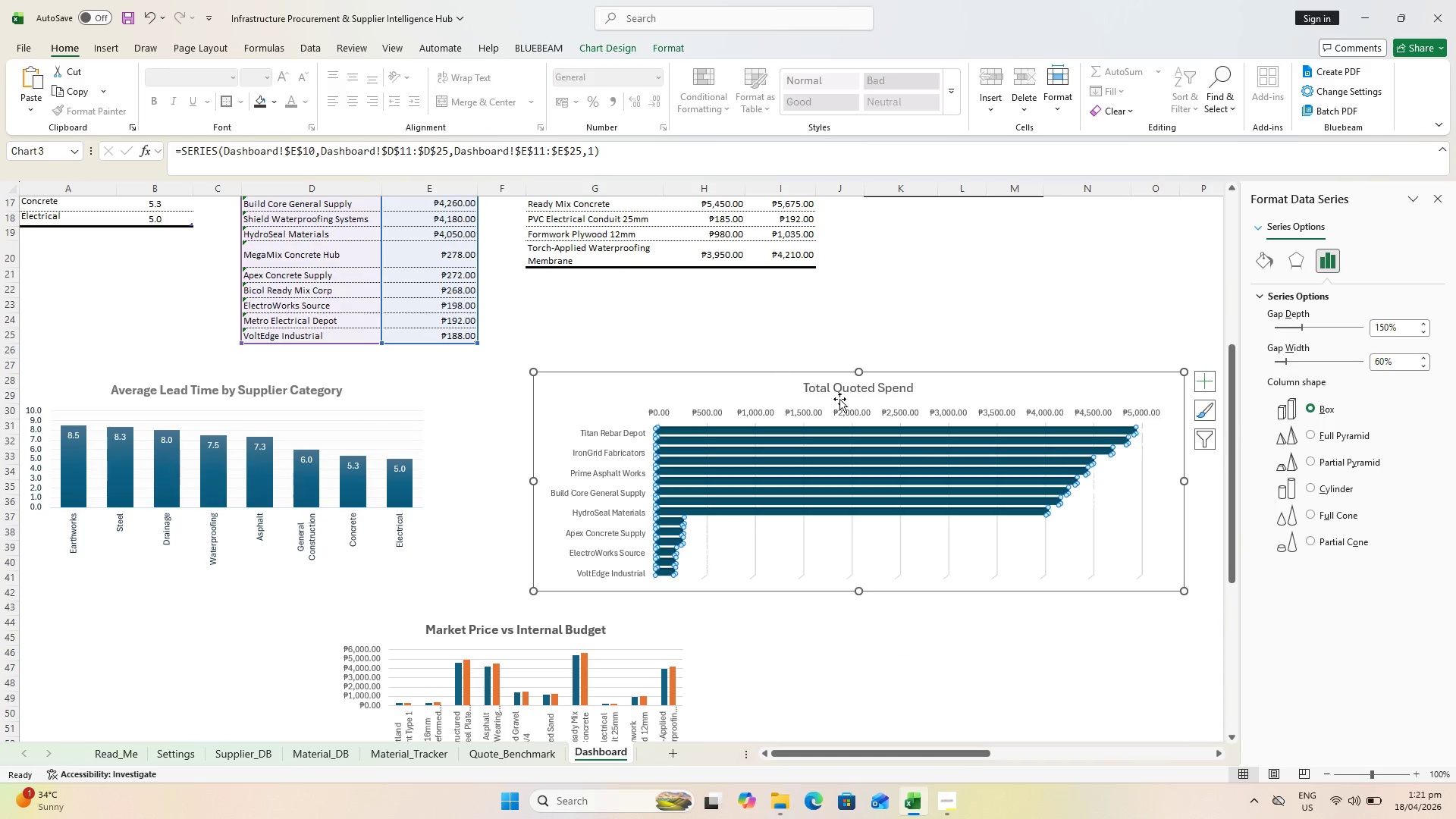 
double_click([852, 387])
 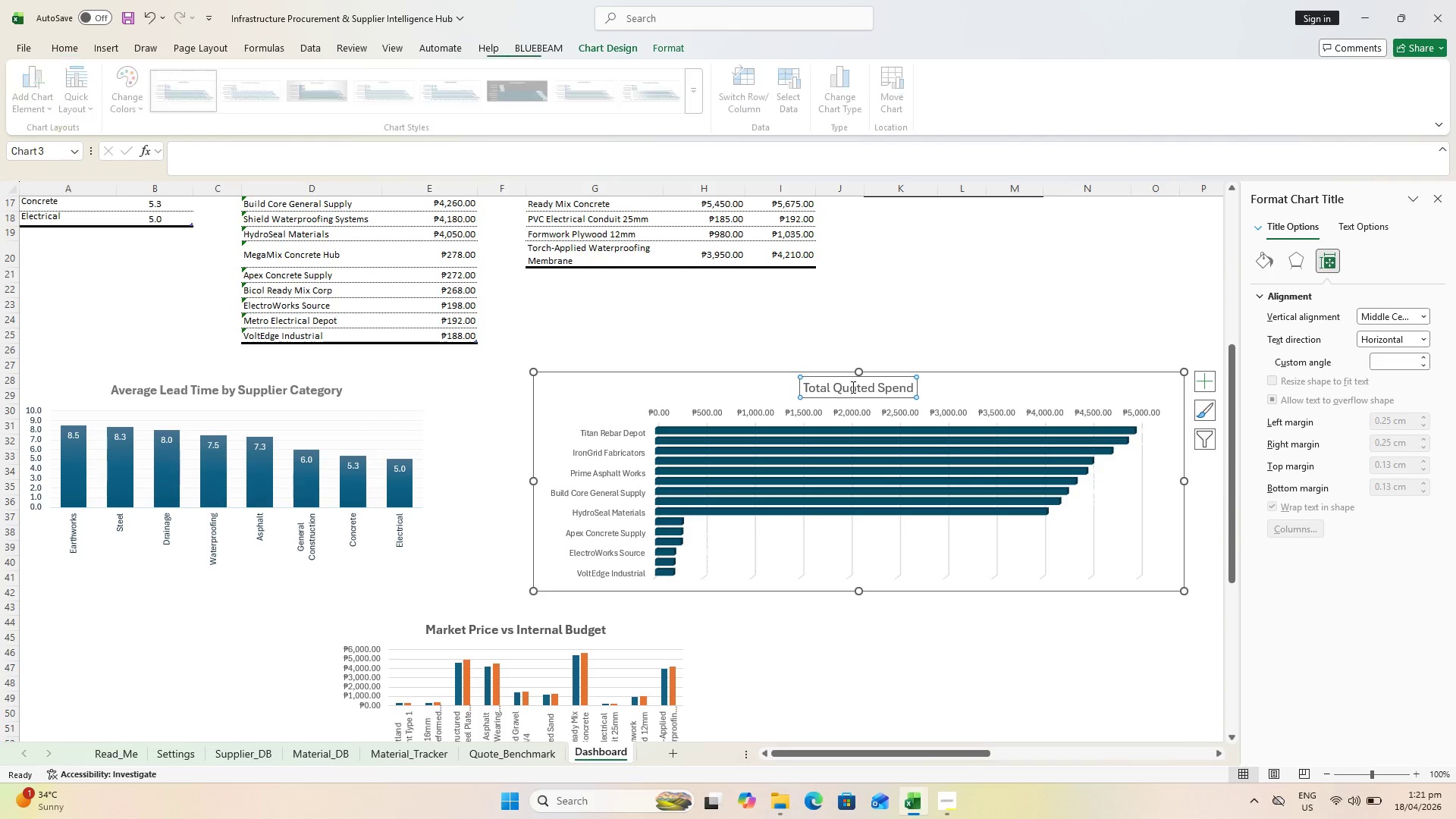 
triple_click([852, 387])
 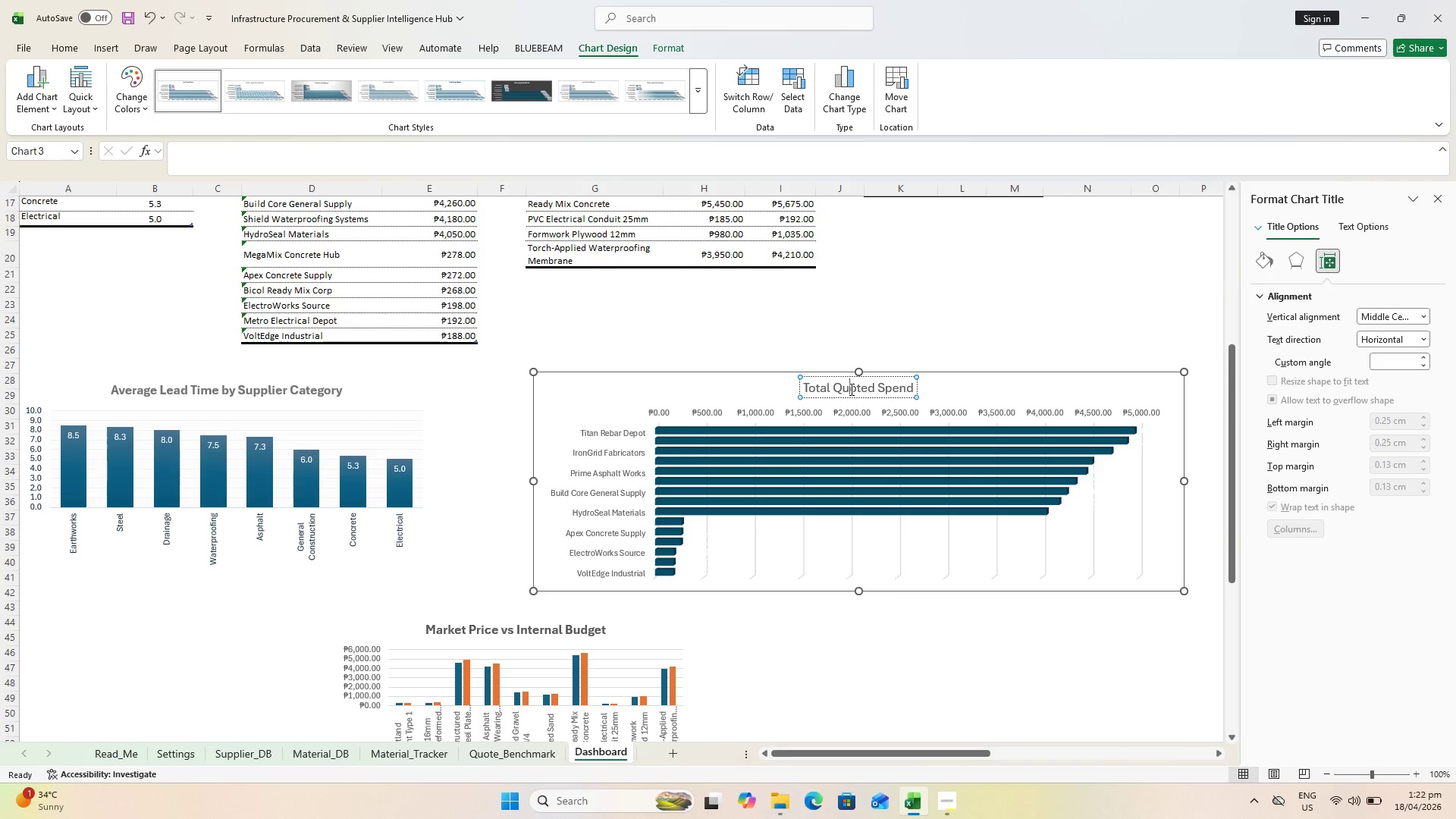 
key(Control+A)
 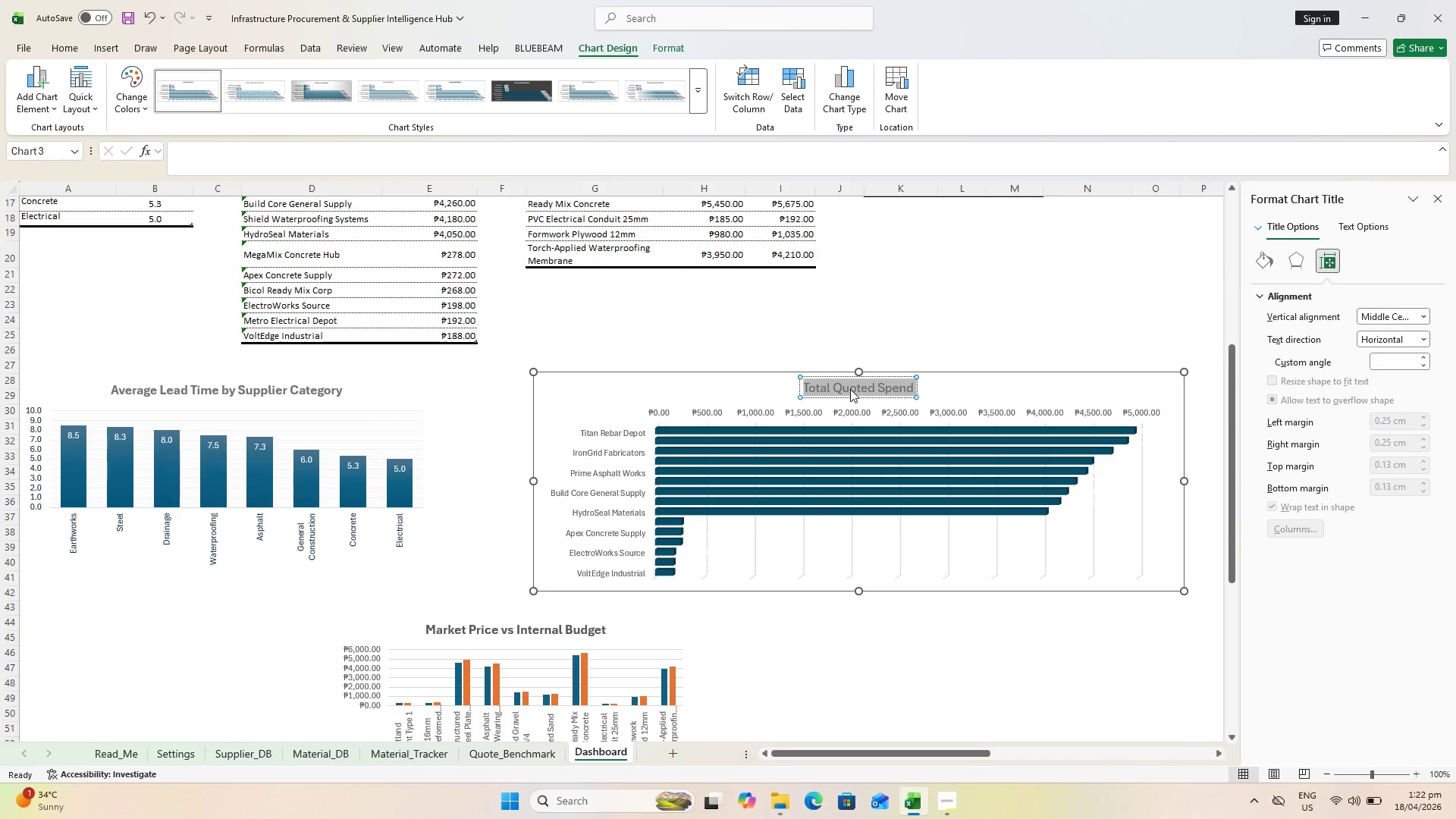 
type(Total Quoted Spend by Supplier)
 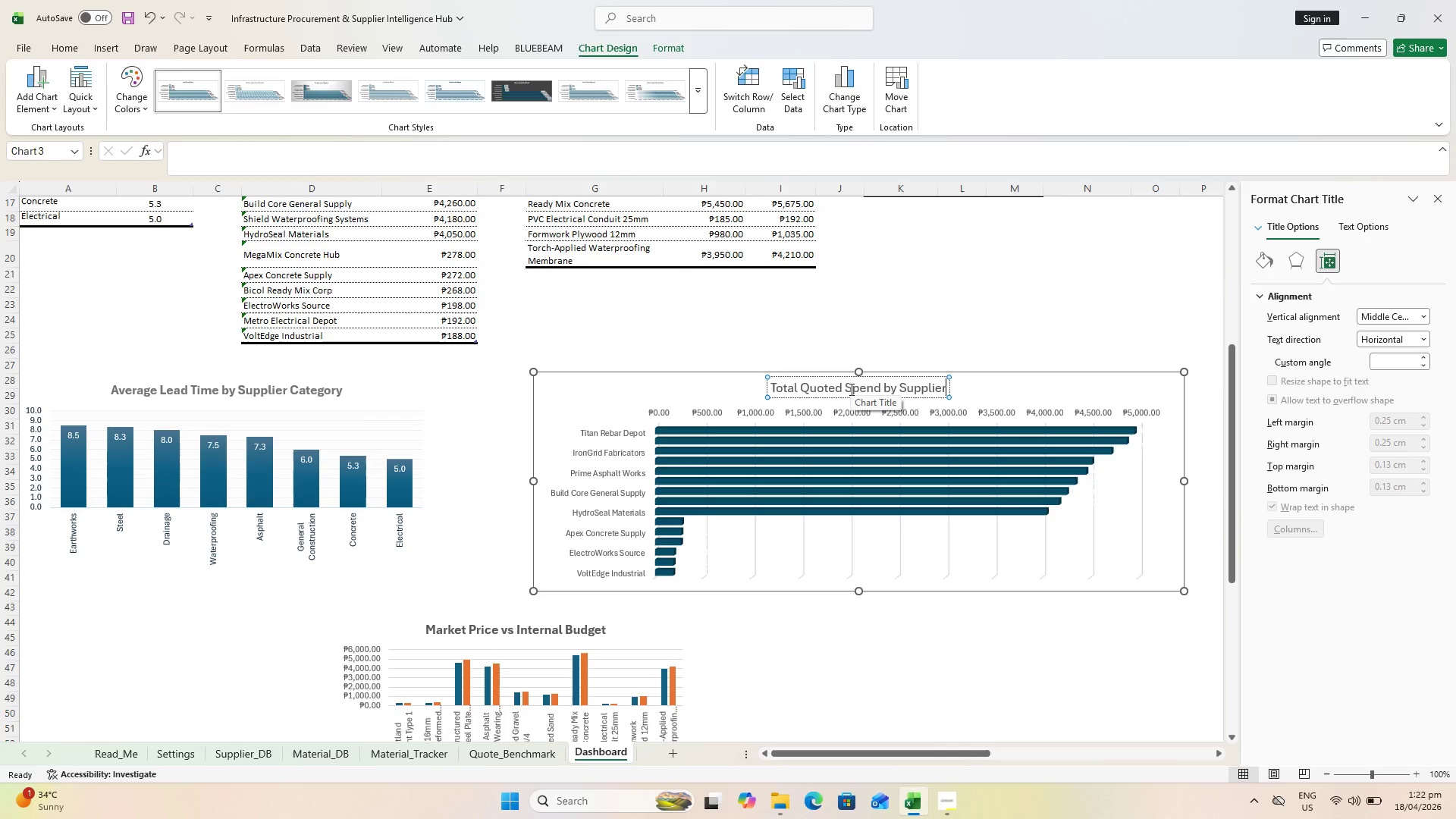 
wait(7.88)
 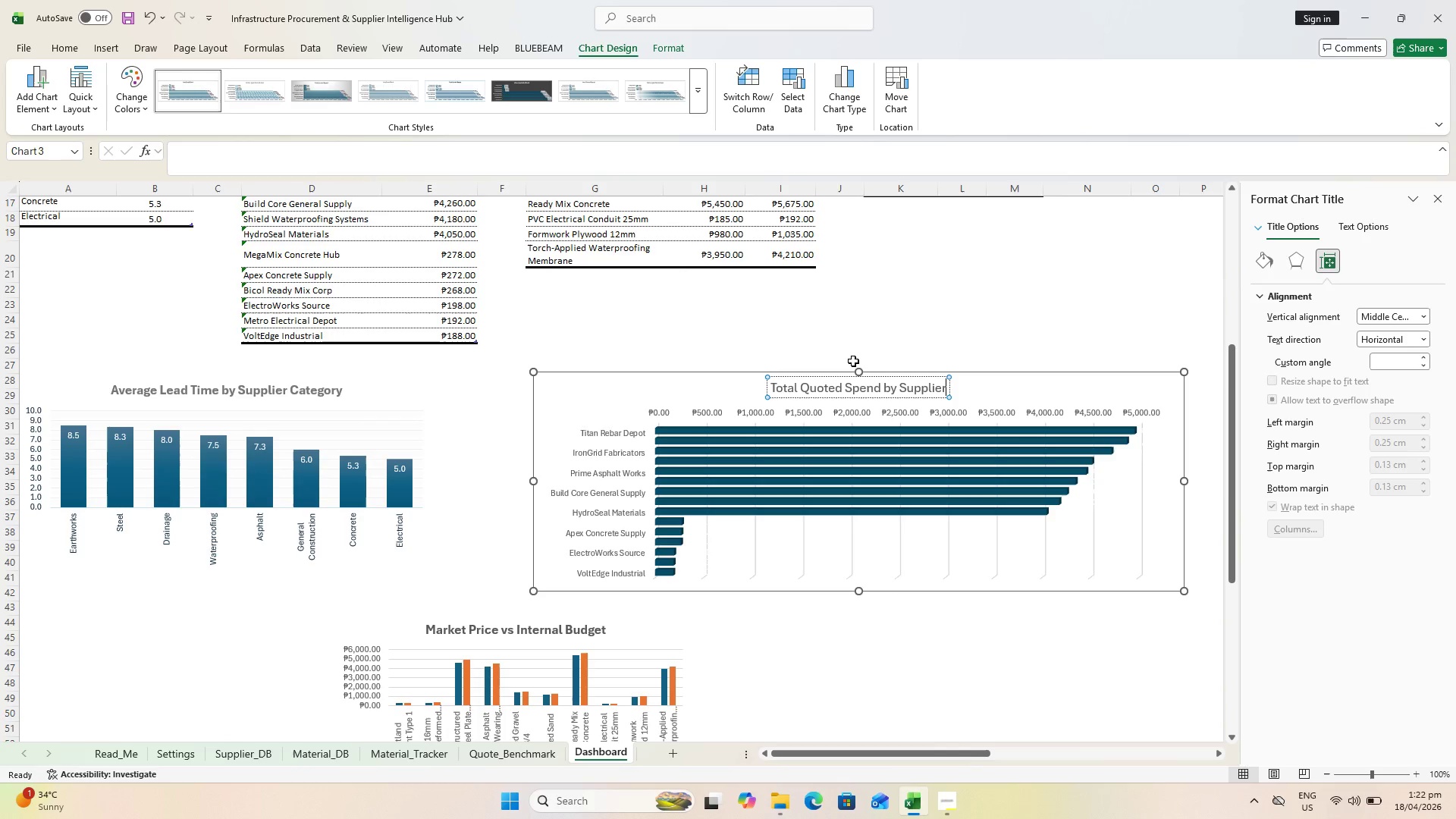 
left_click([51, 49])
 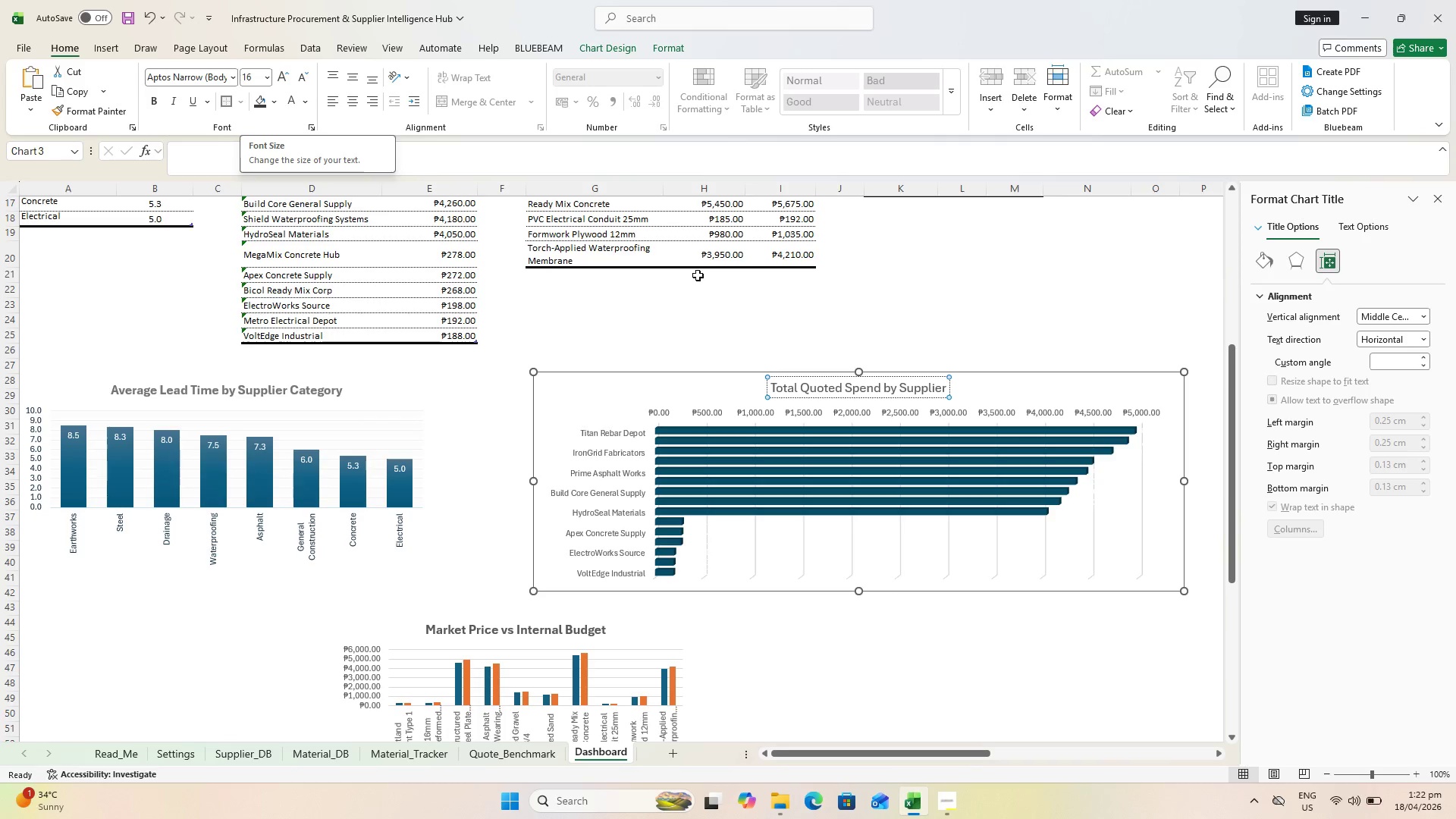 
key(Control+A)
 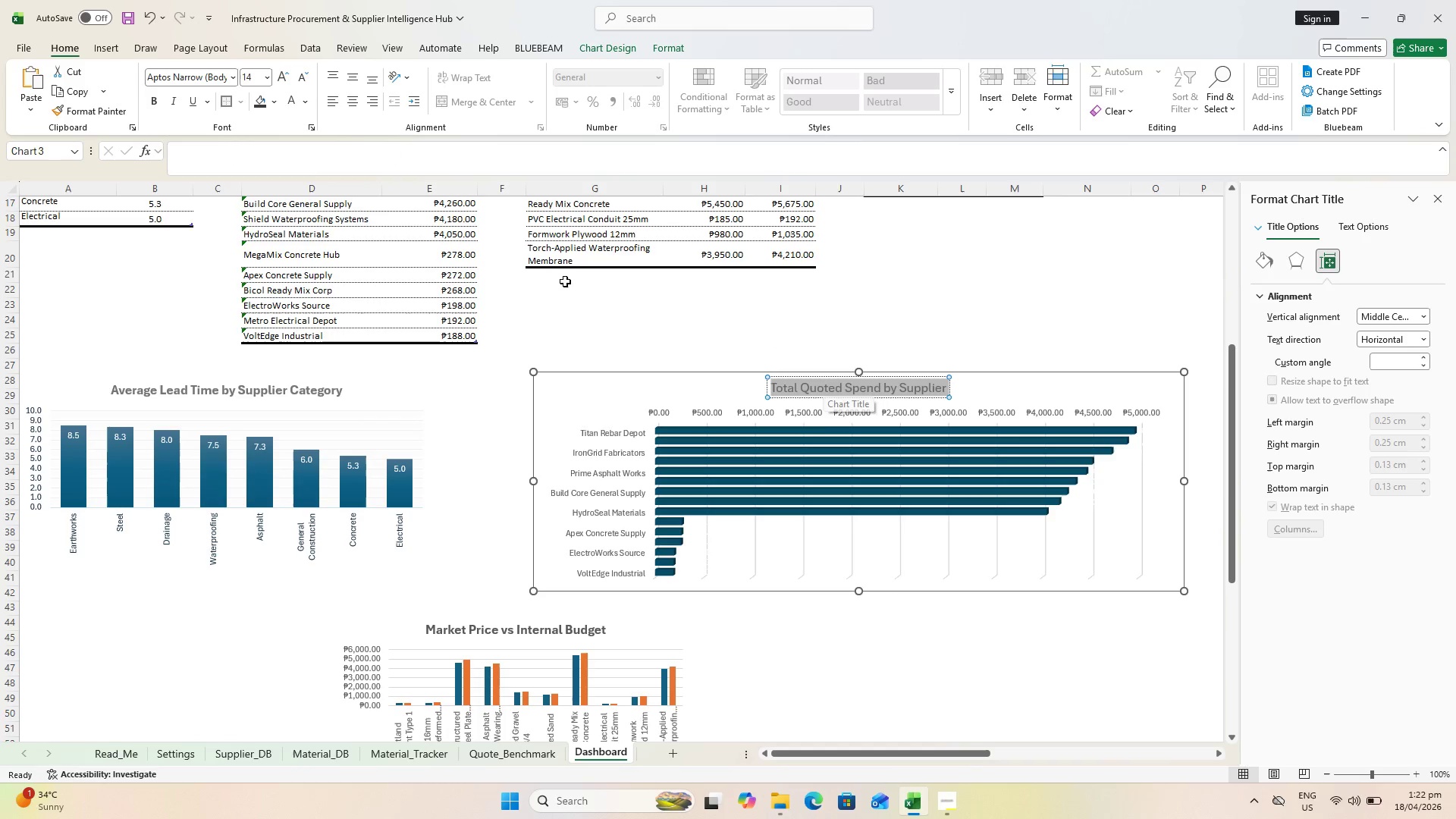 
key(Control+B)
 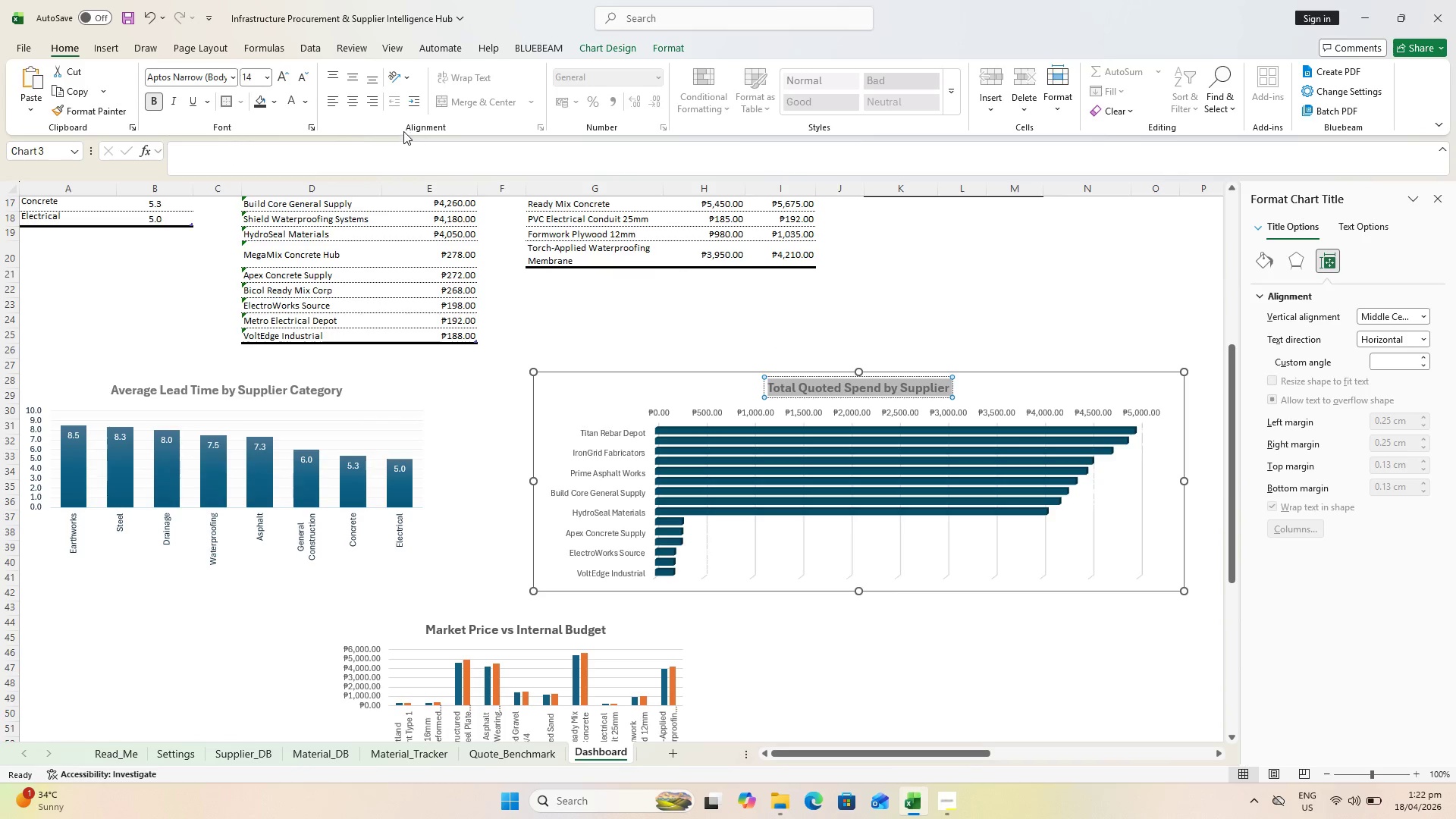 
mouse_move([285, 83])
 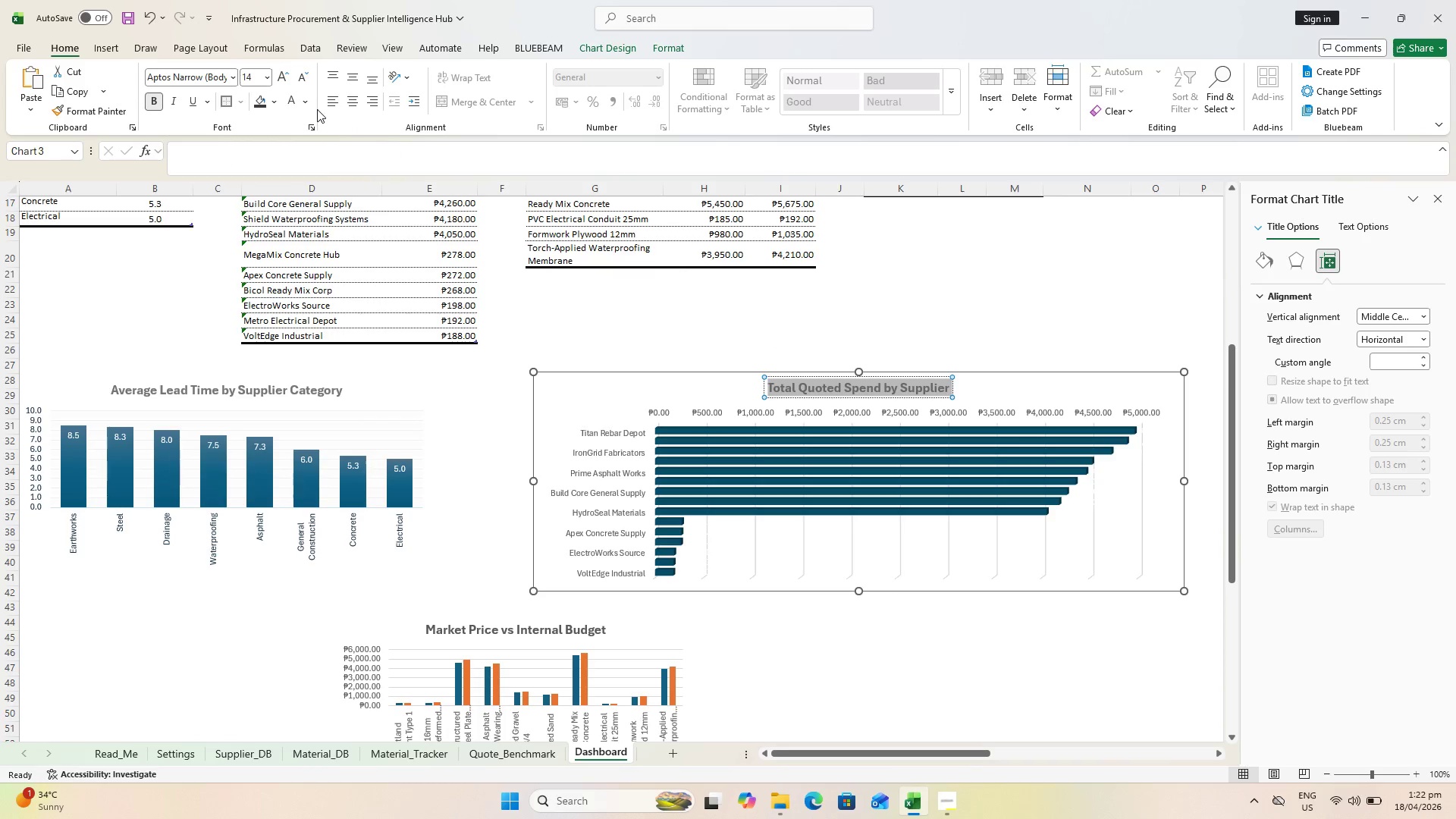 
left_click([306, 107])
 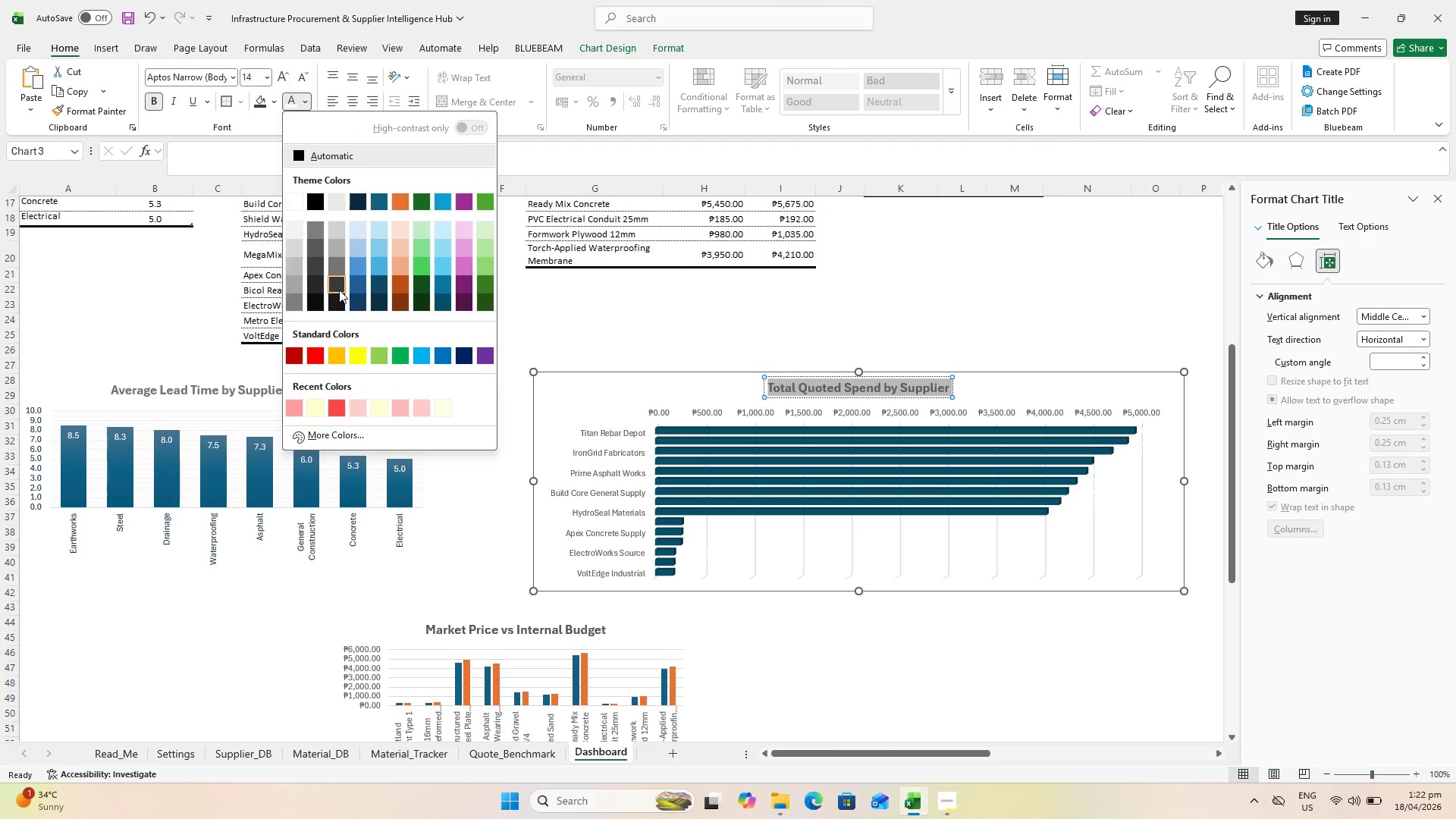 
left_click([339, 289])
 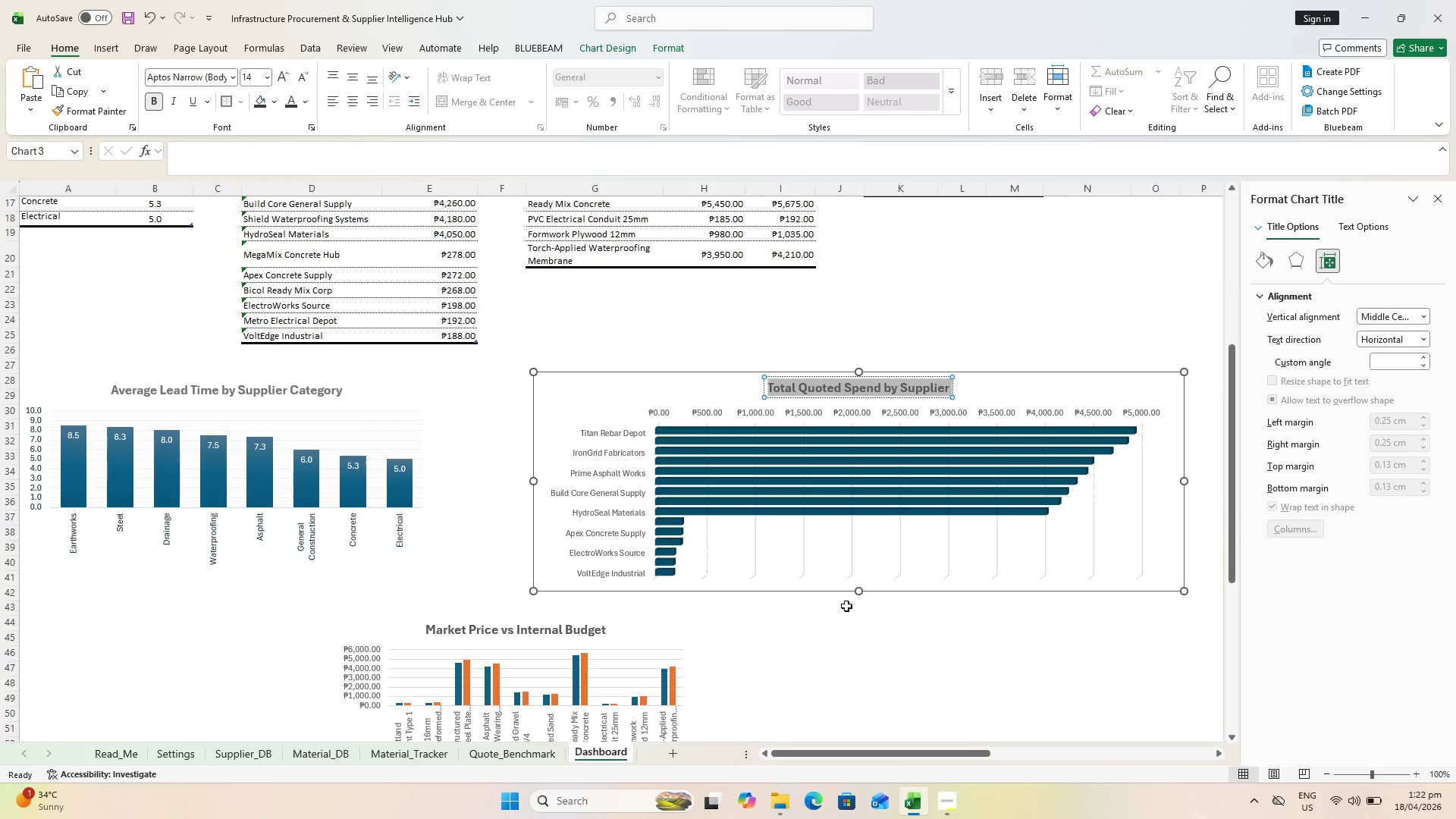 
wait(15.34)
 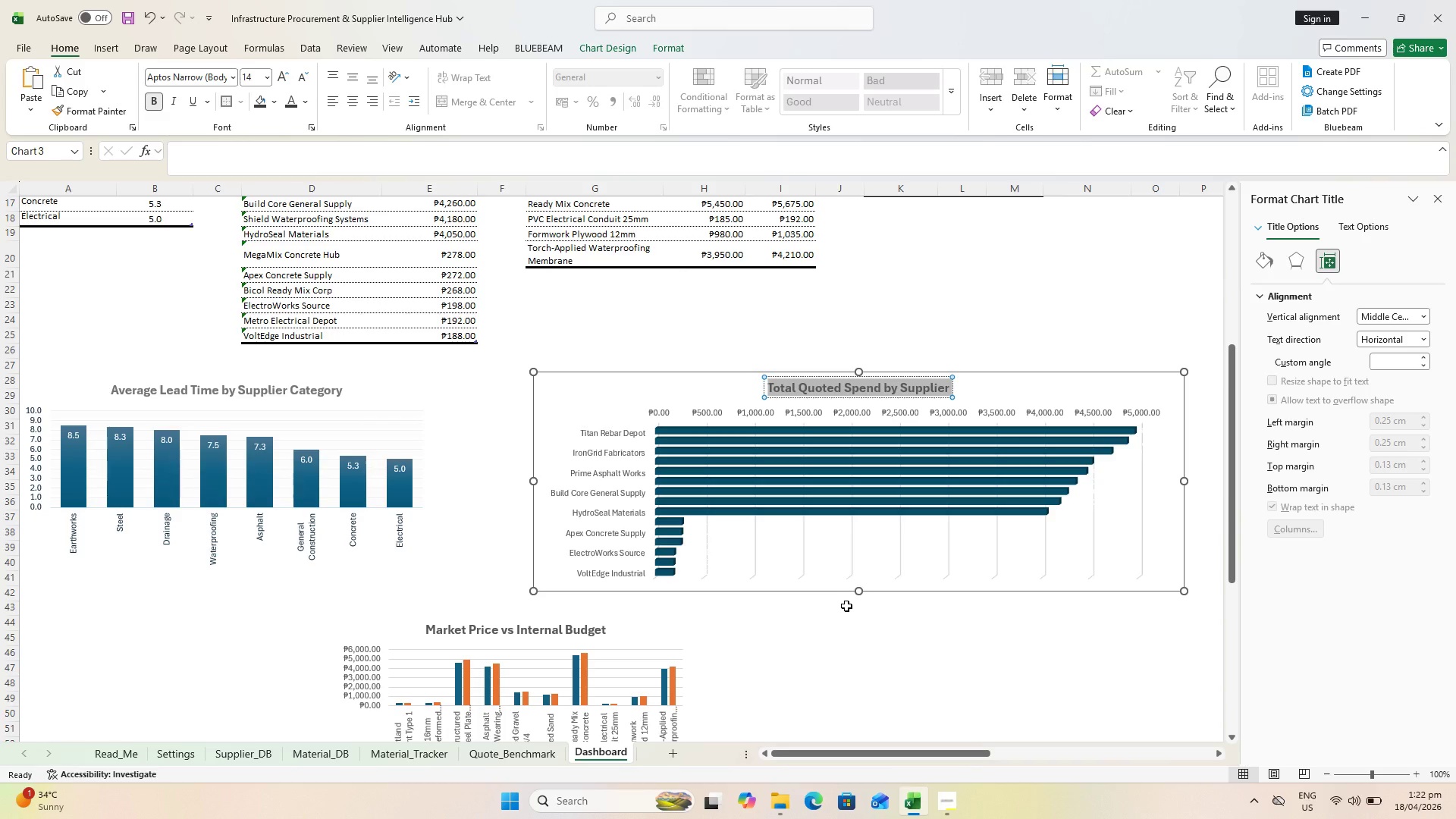 
left_click([665, 405])
 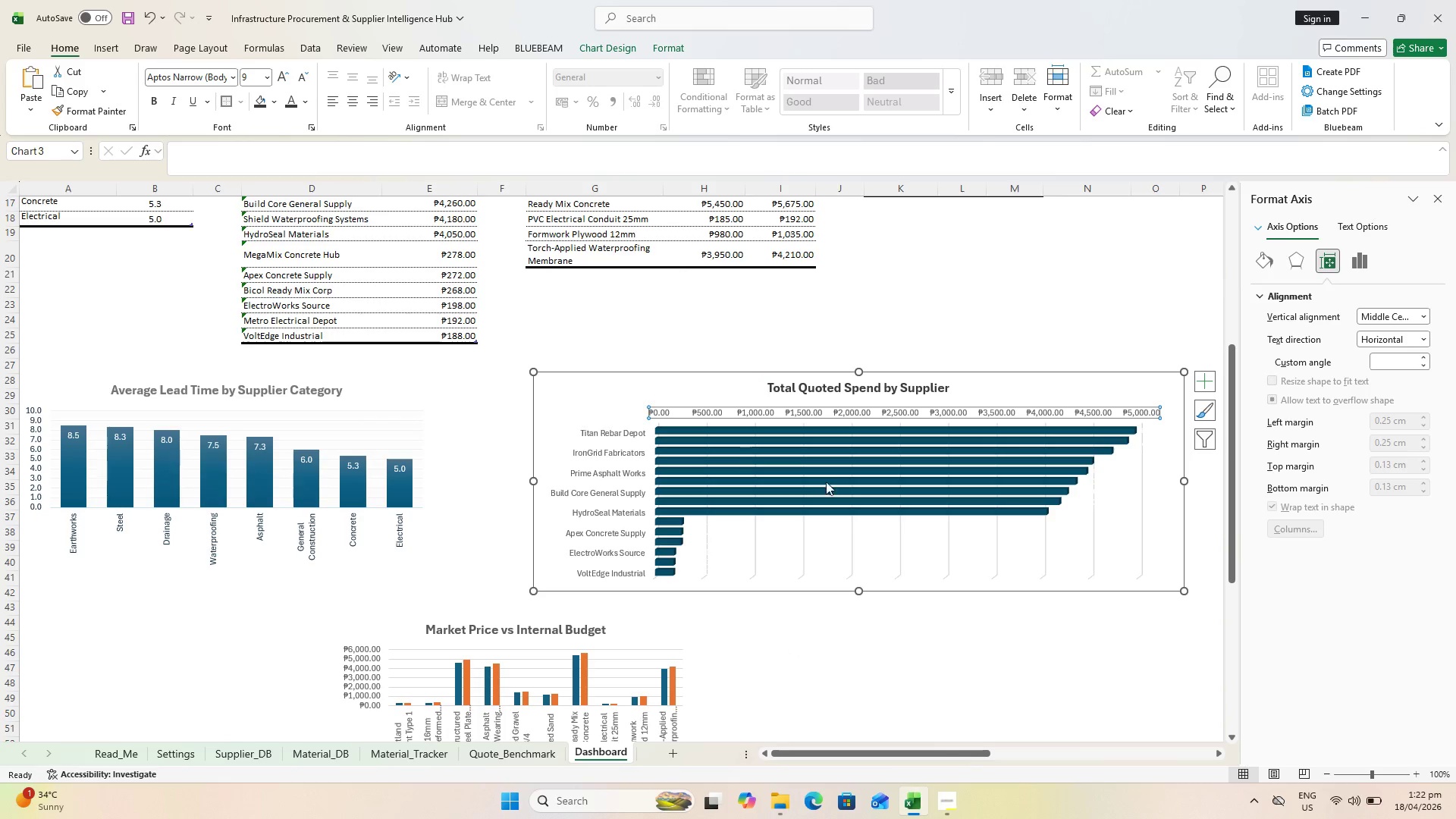 
mouse_move([779, 455])
 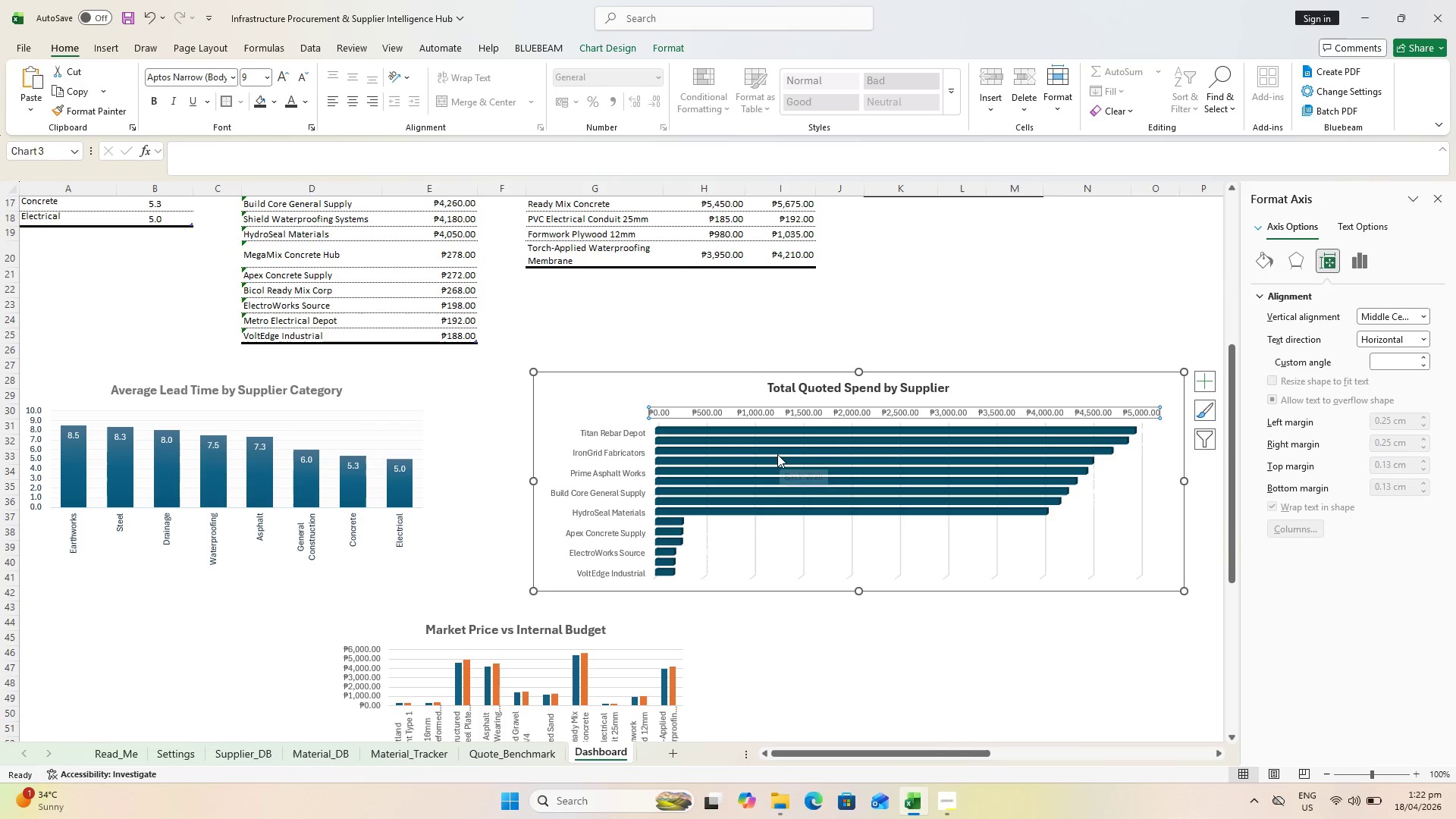 
mouse_move([763, 448])
 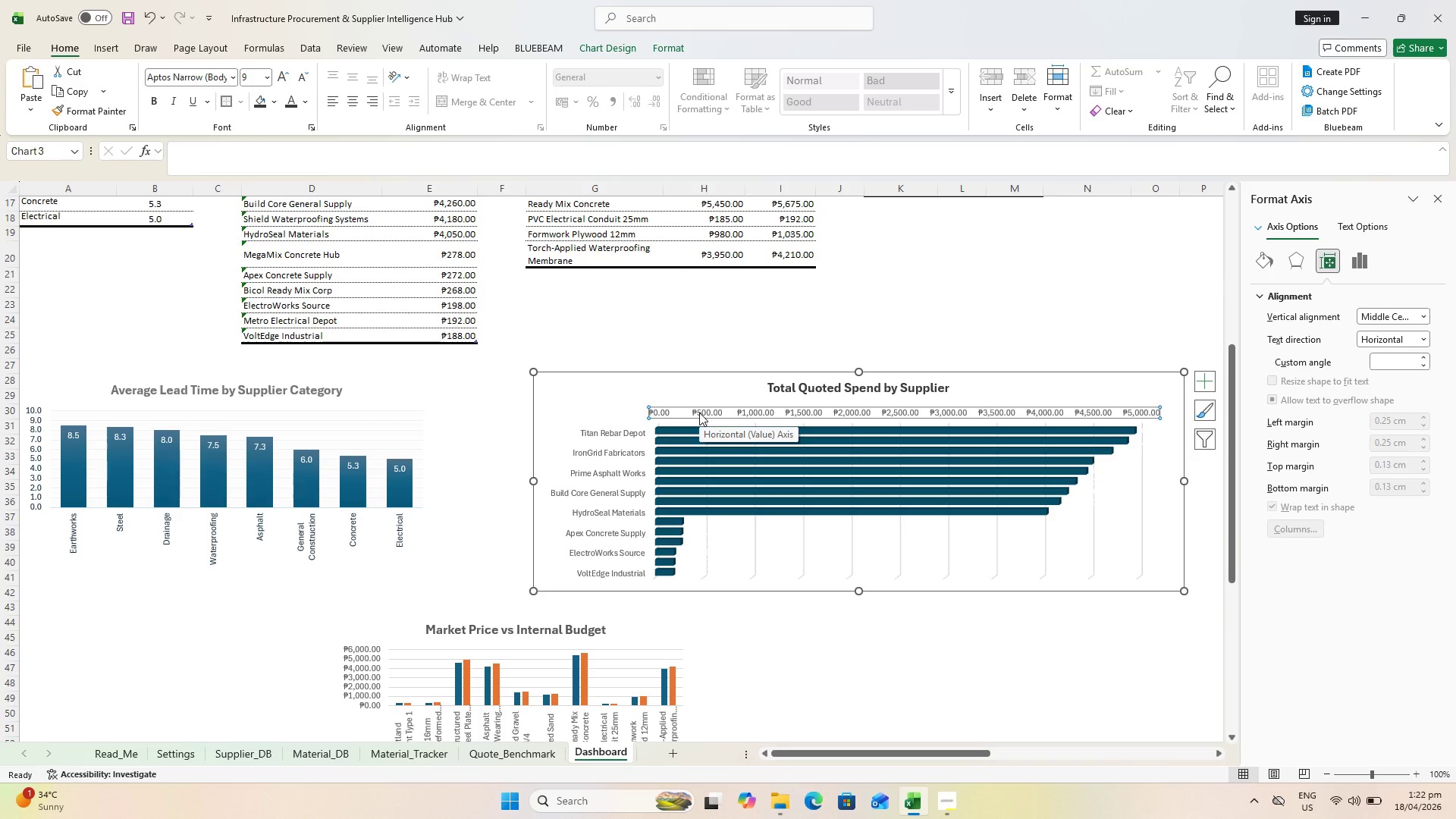 
double_click([699, 413])
 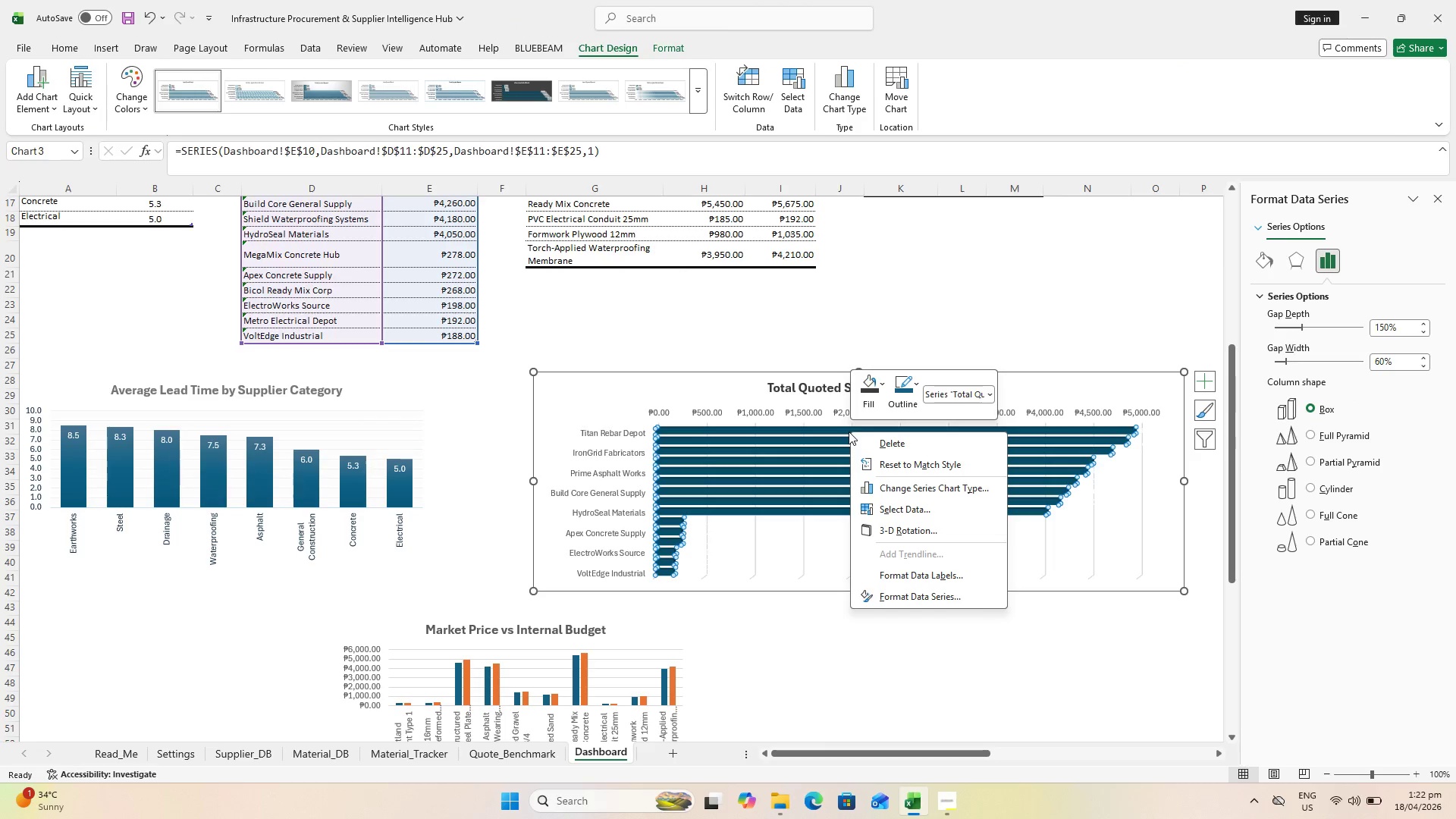 
wait(5.41)
 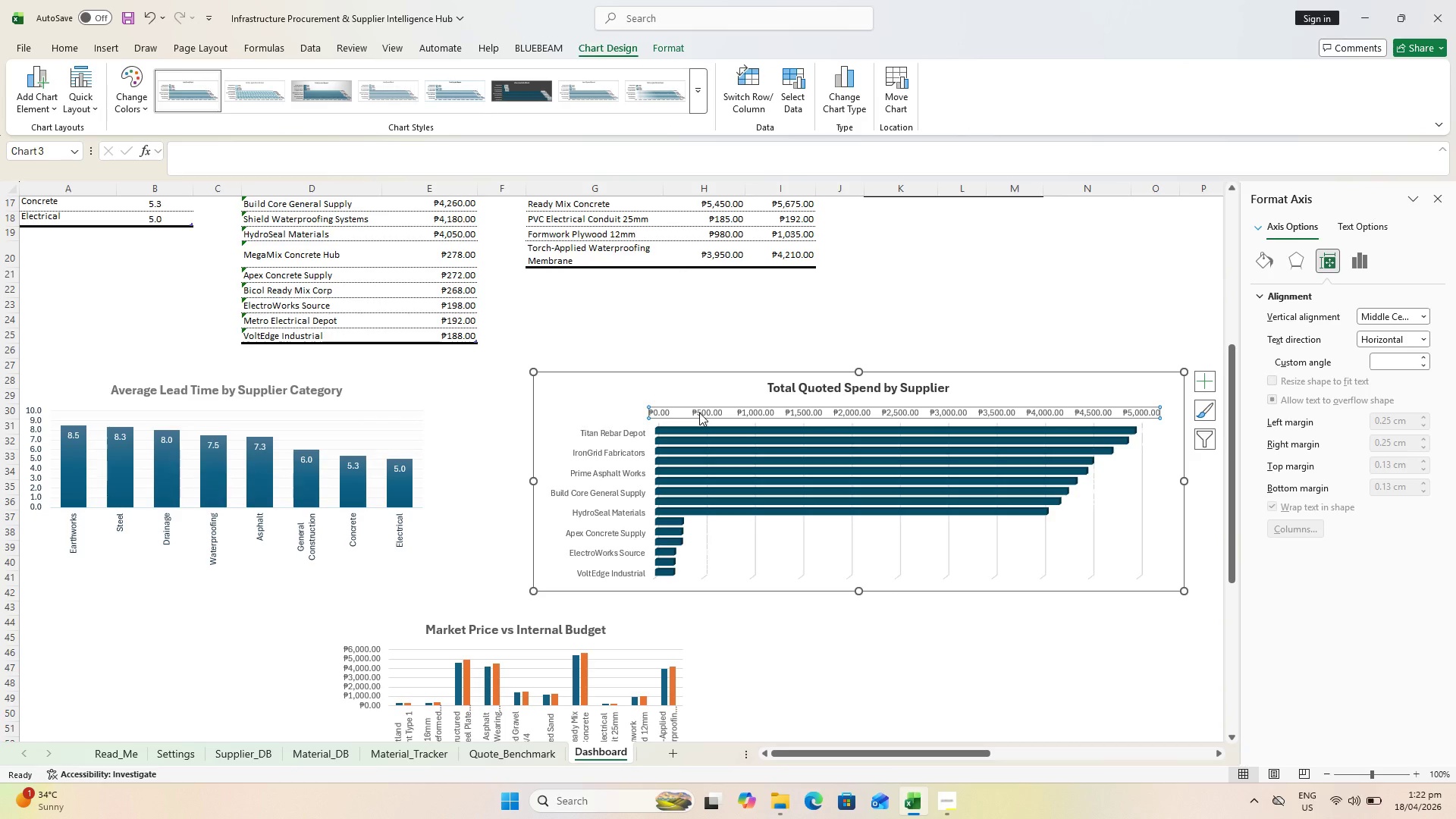 
left_click([802, 410])
 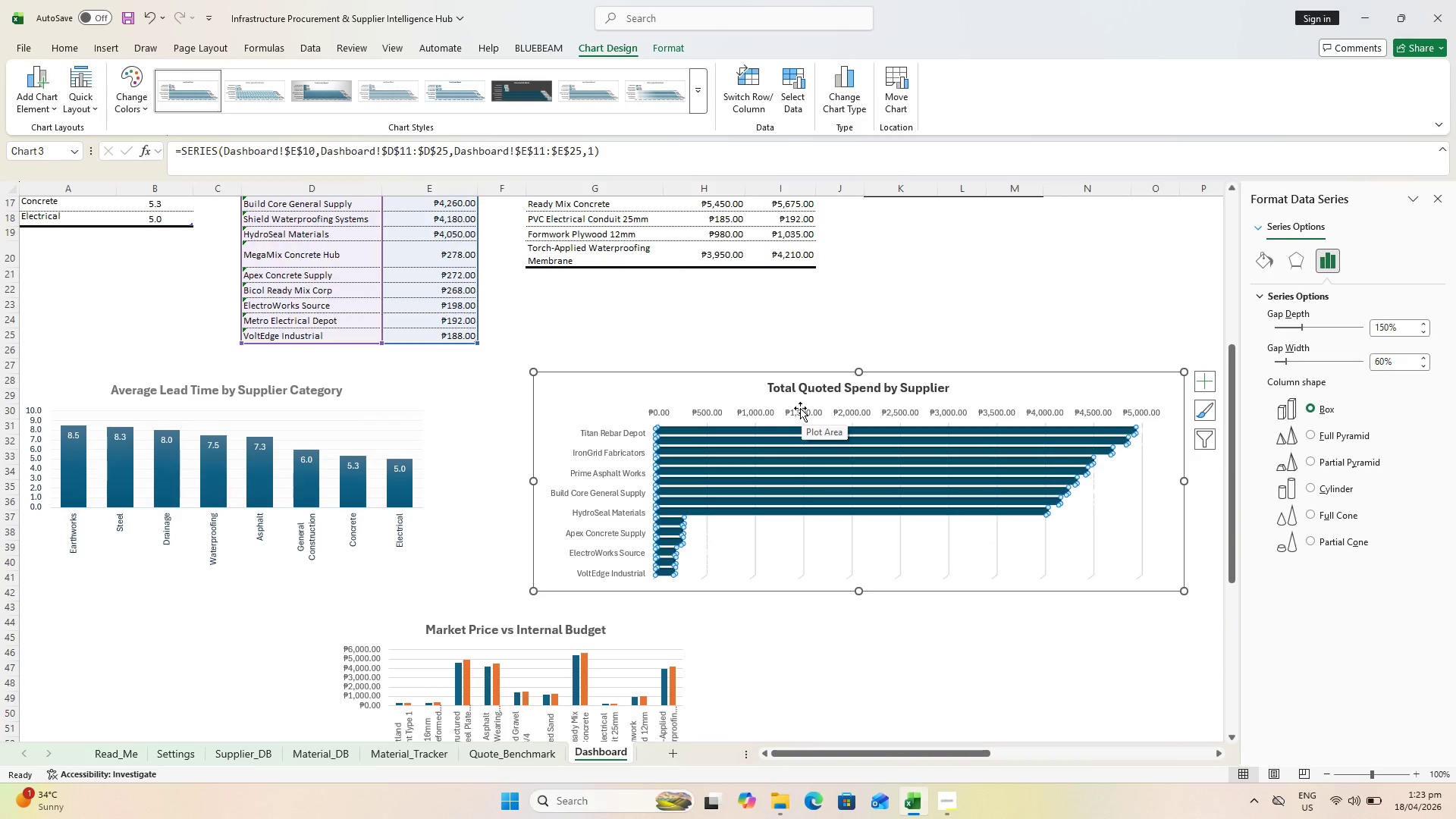 
left_click([780, 408])
 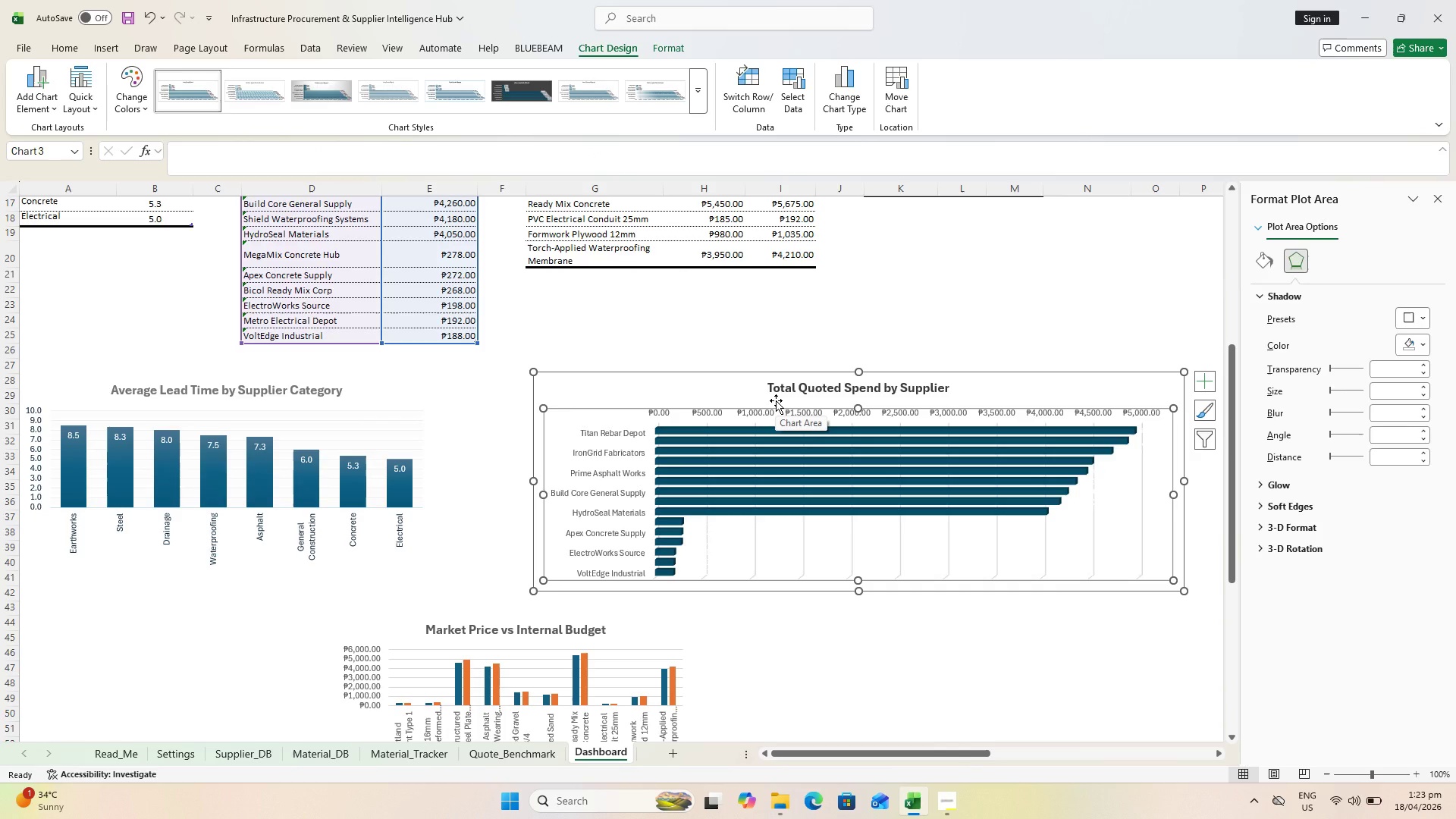 
wait(11.56)
 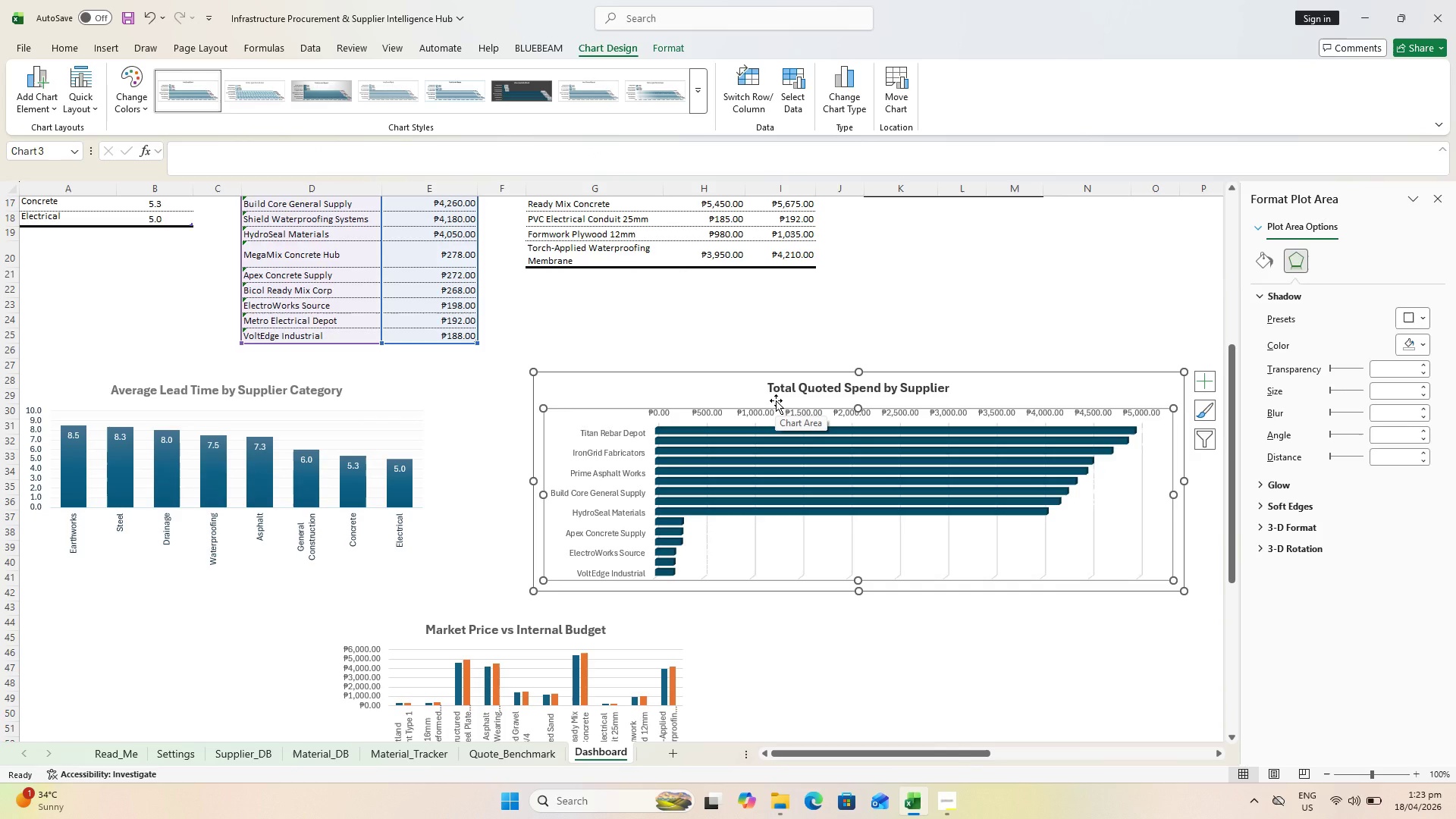 
left_click([763, 406])
 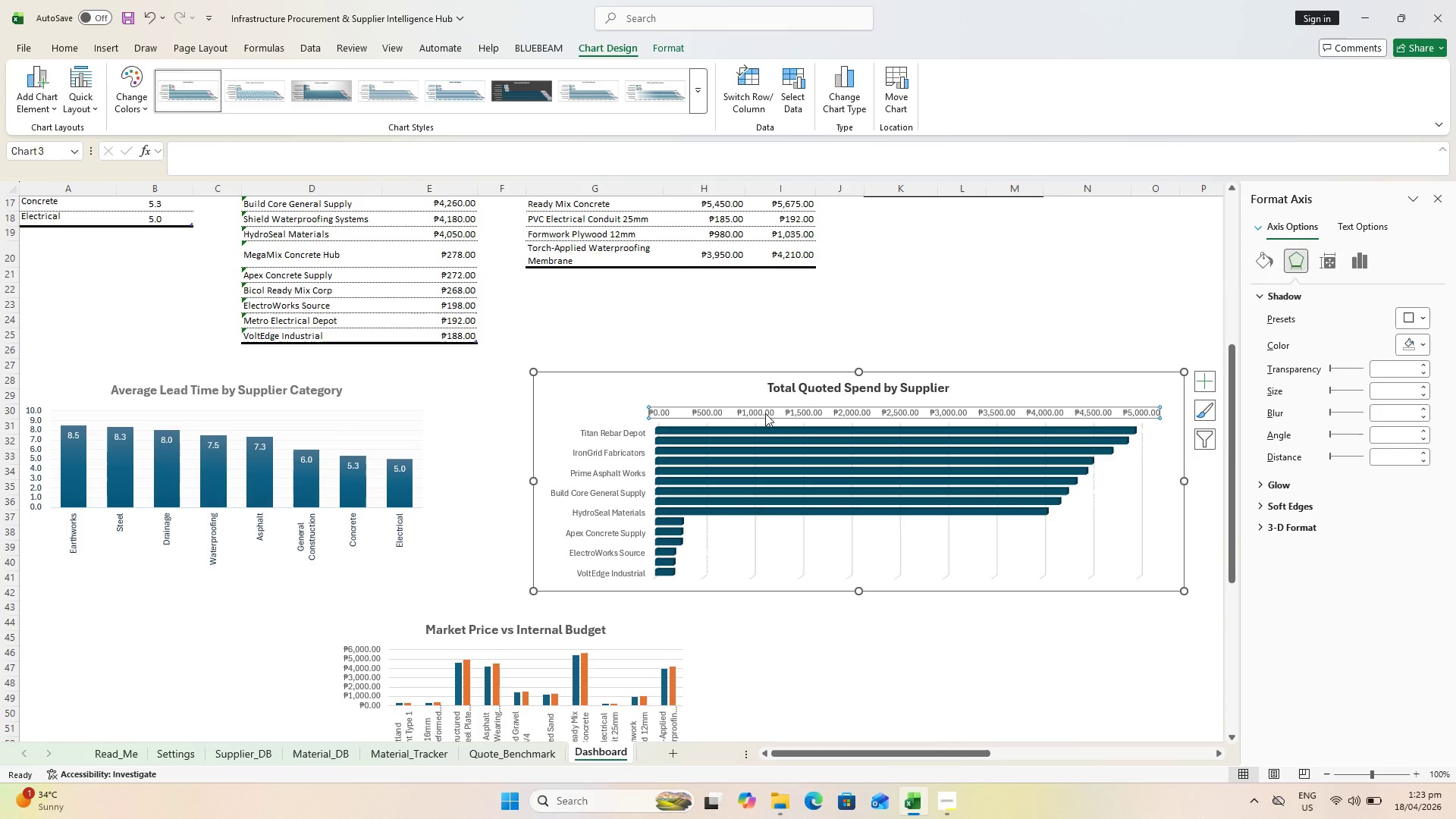 
left_click([766, 415])
 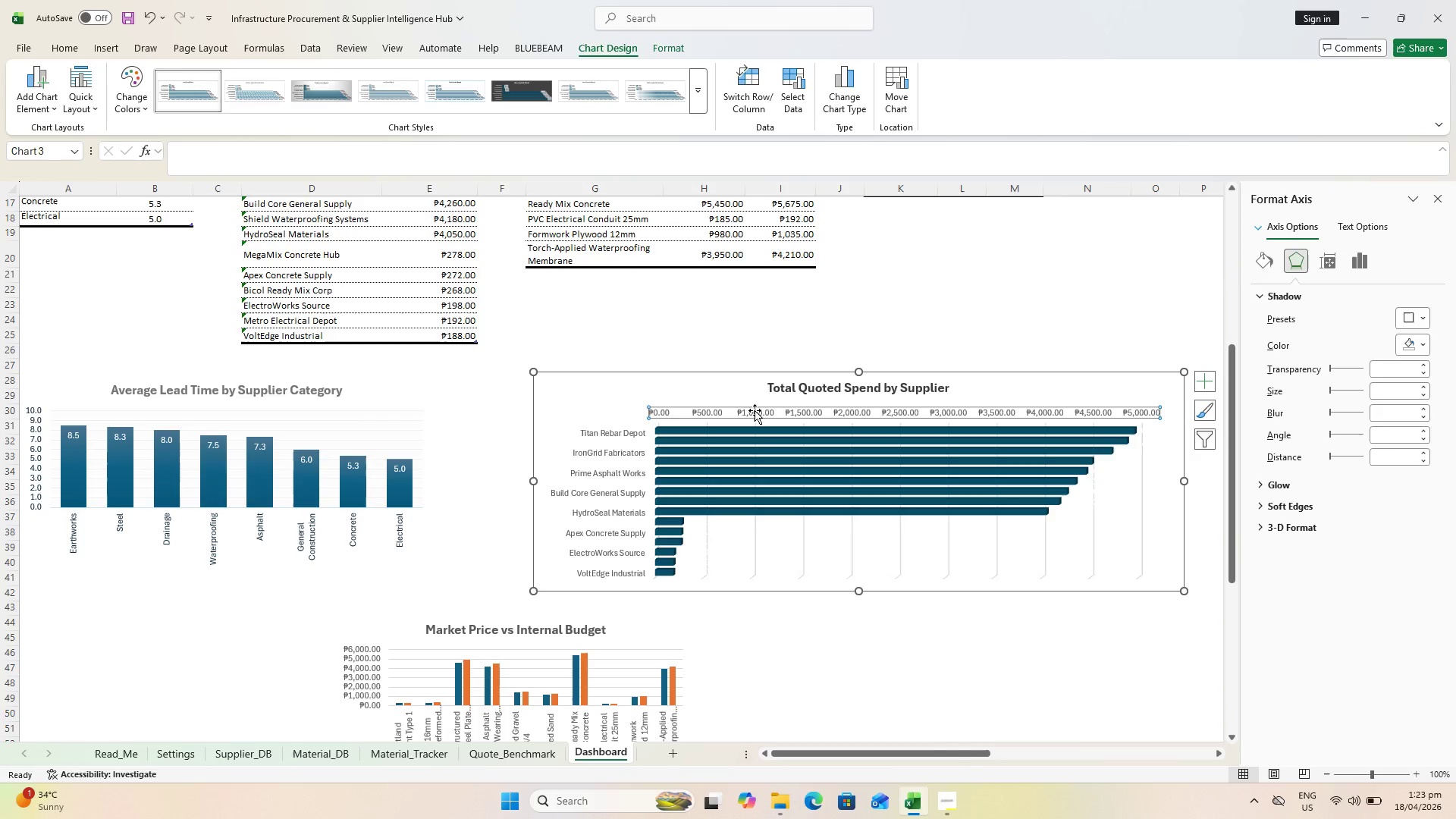 
double_click([755, 410])
 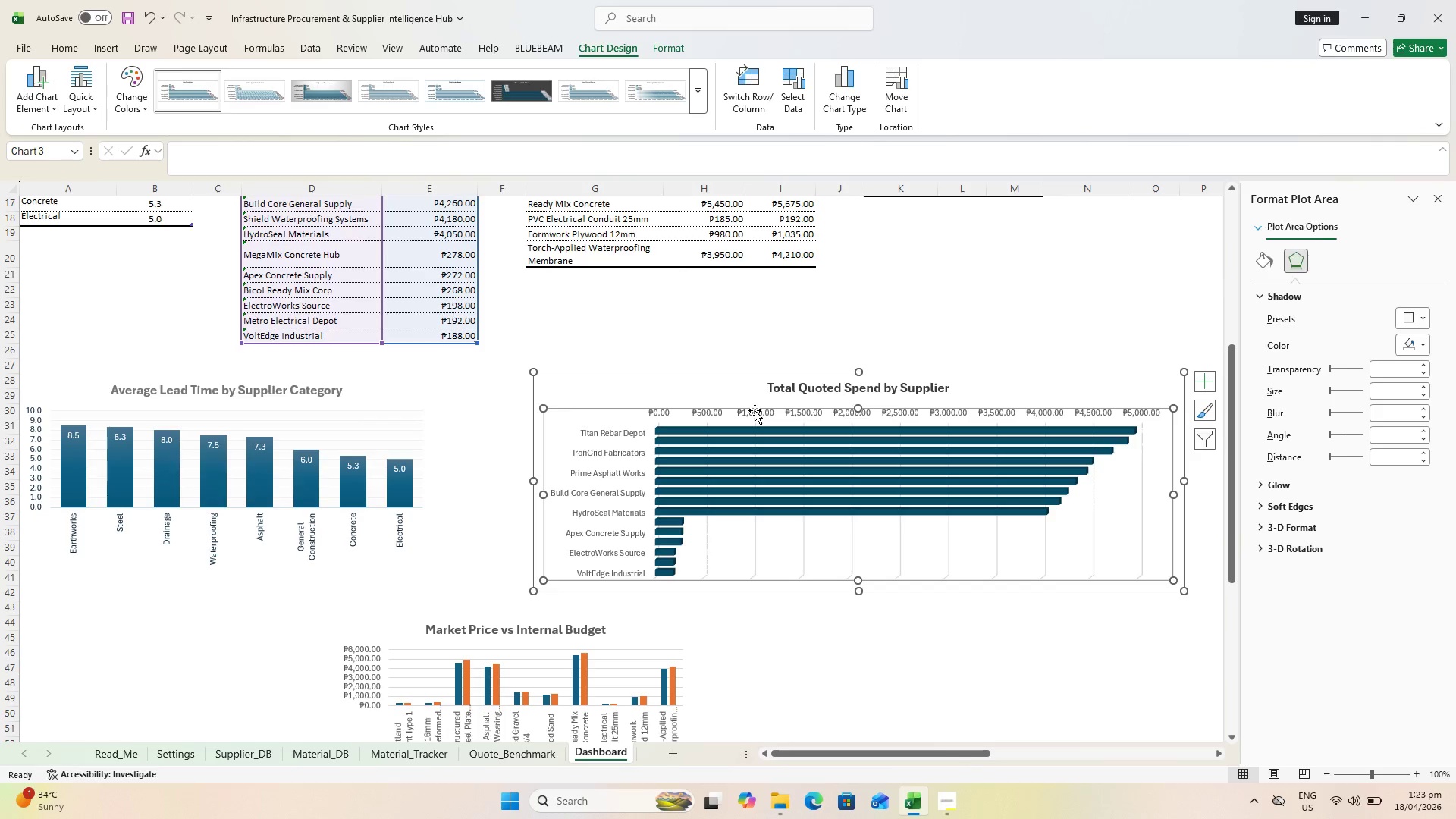 
triple_click([755, 410])
 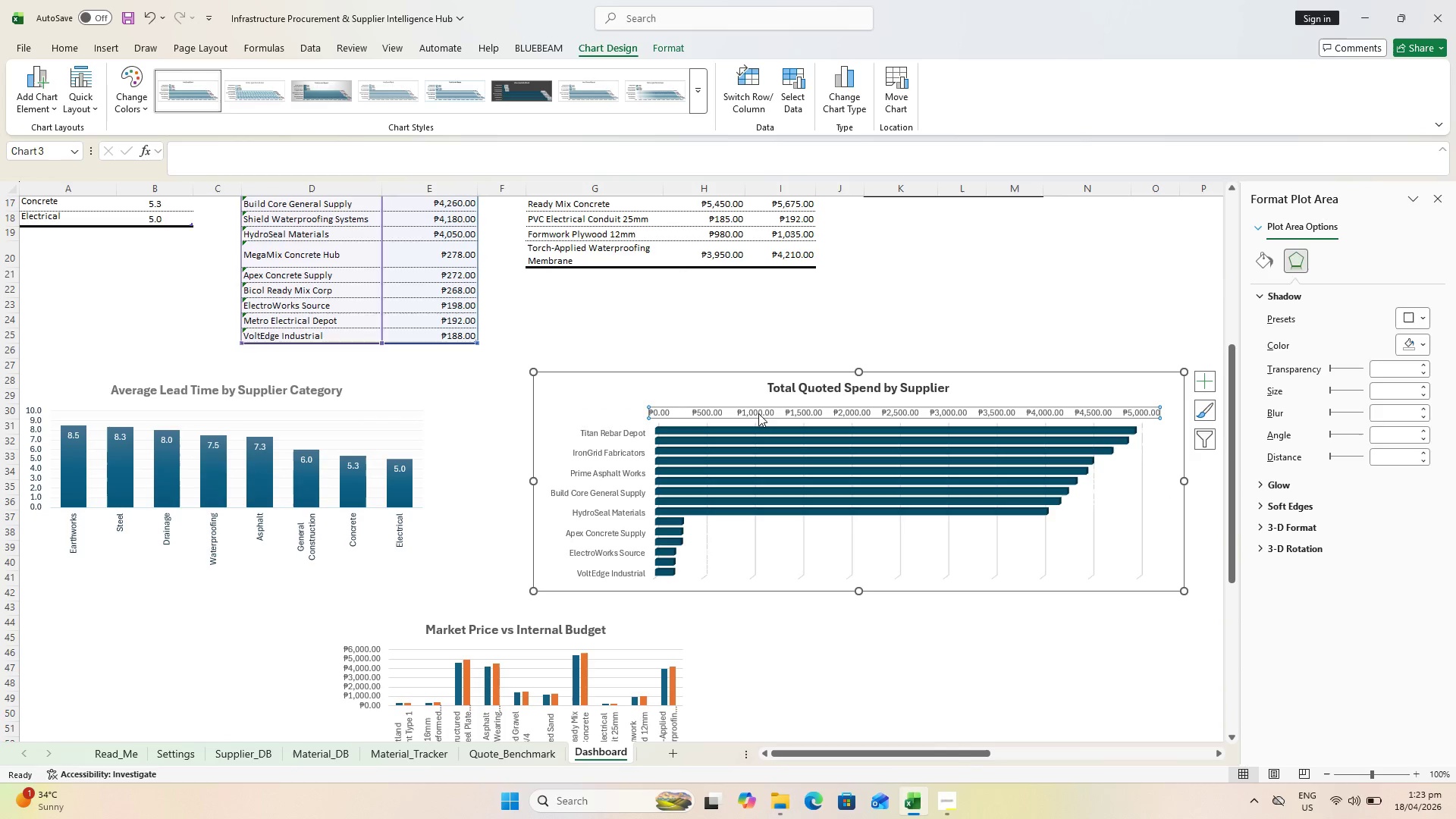 
double_click([758, 413])
 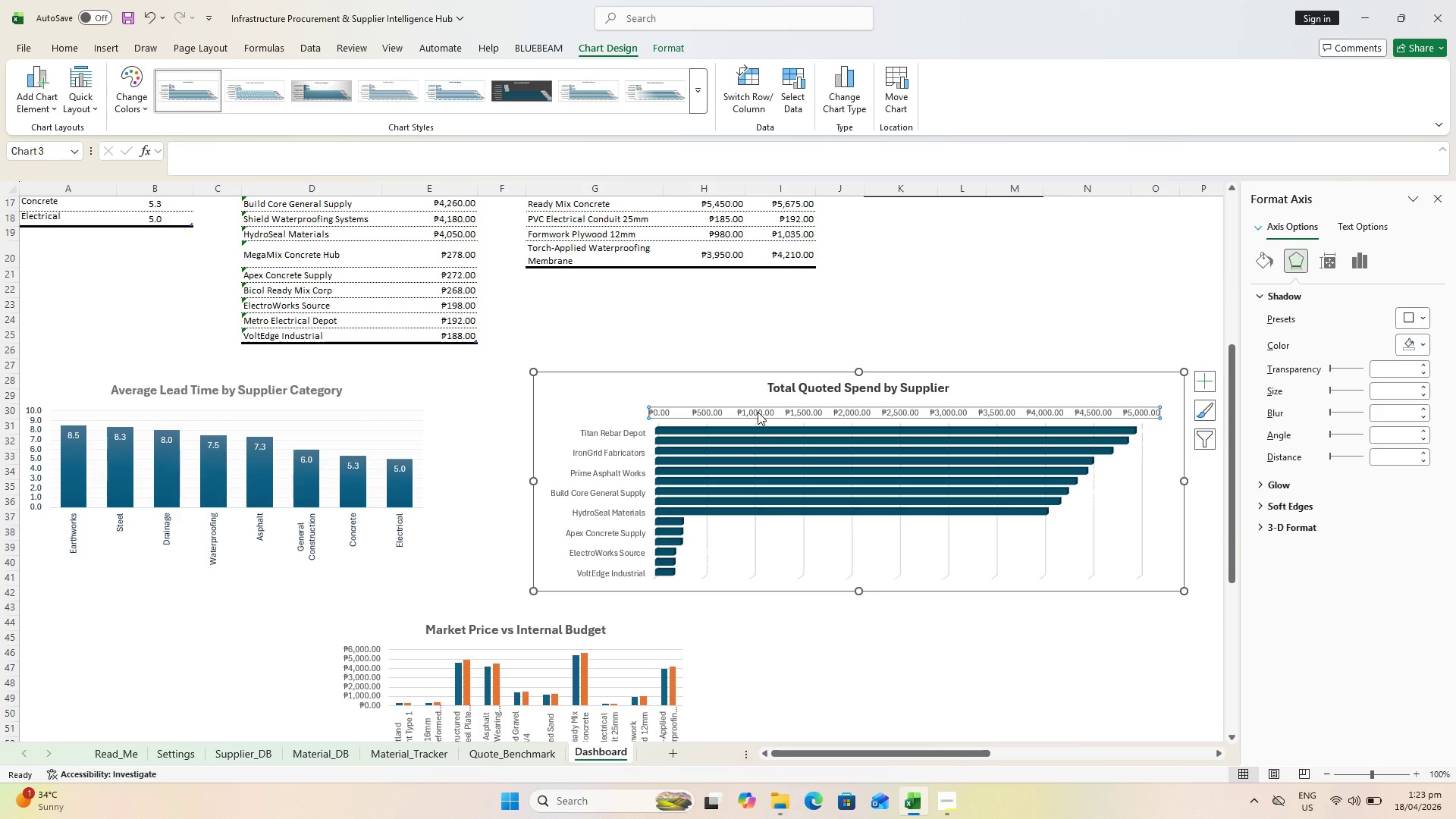 
double_click([758, 412])
 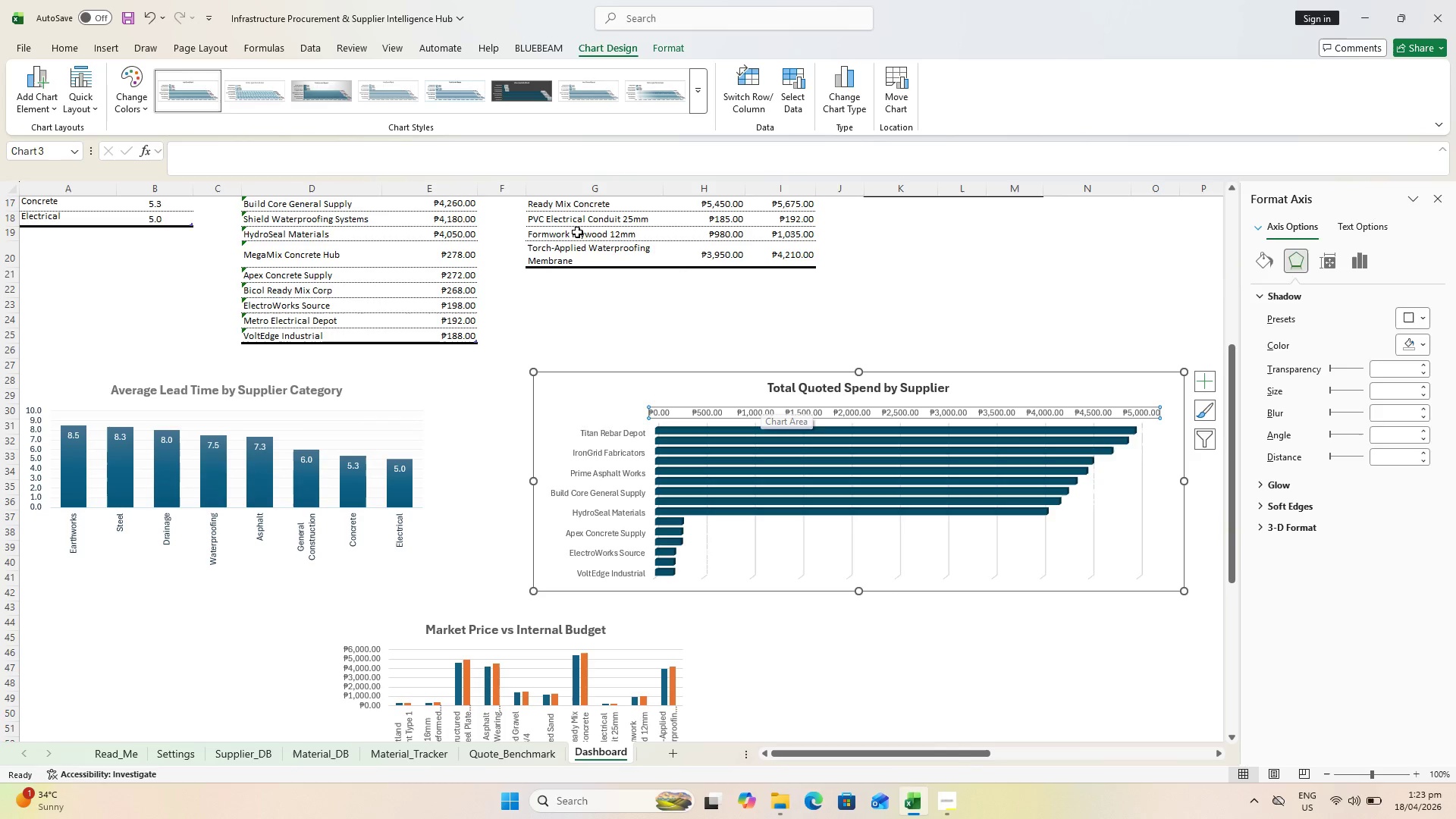 
wait(13.51)
 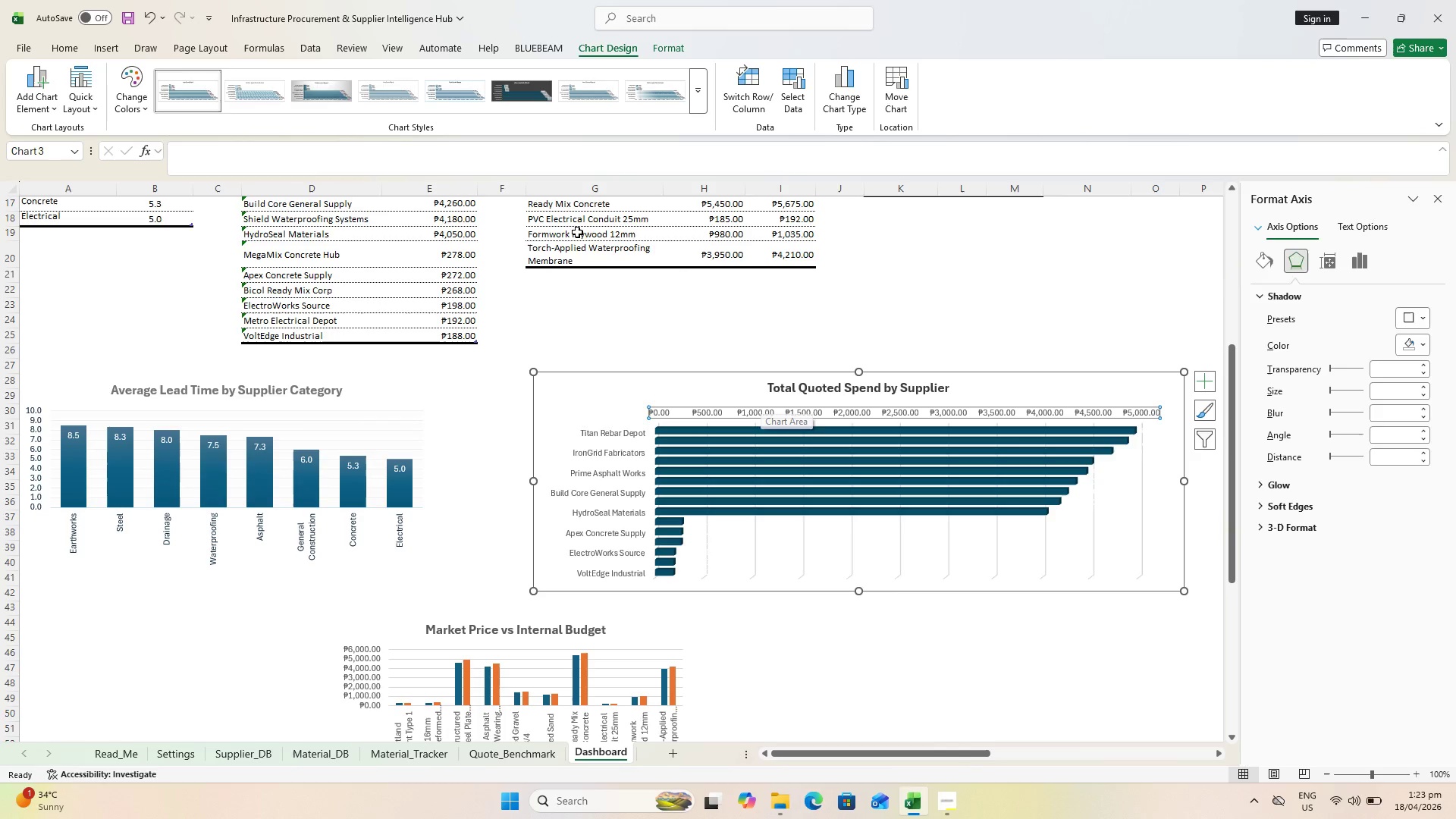 
mouse_move([1304, 266])
 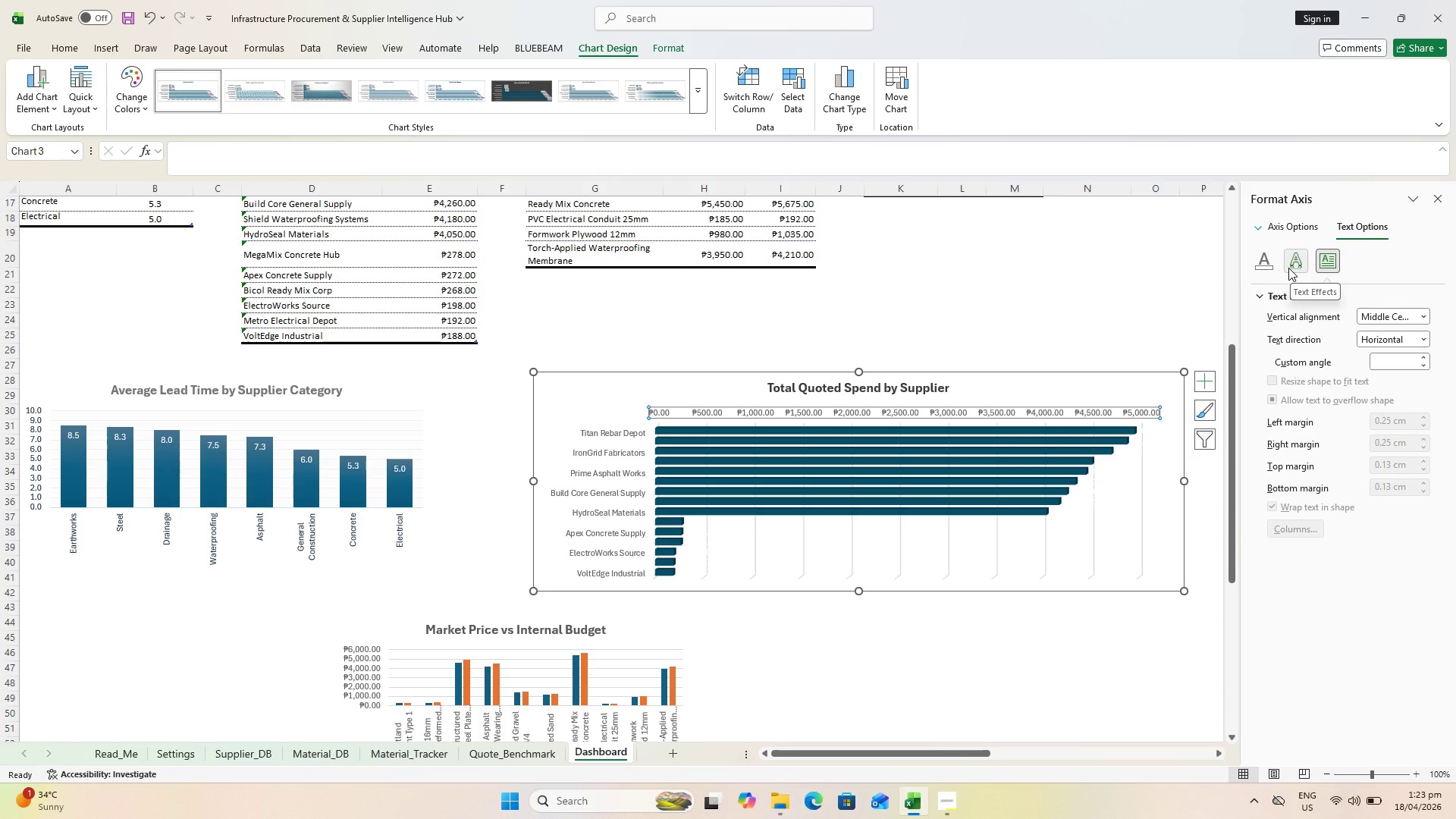 
left_click([1288, 268])
 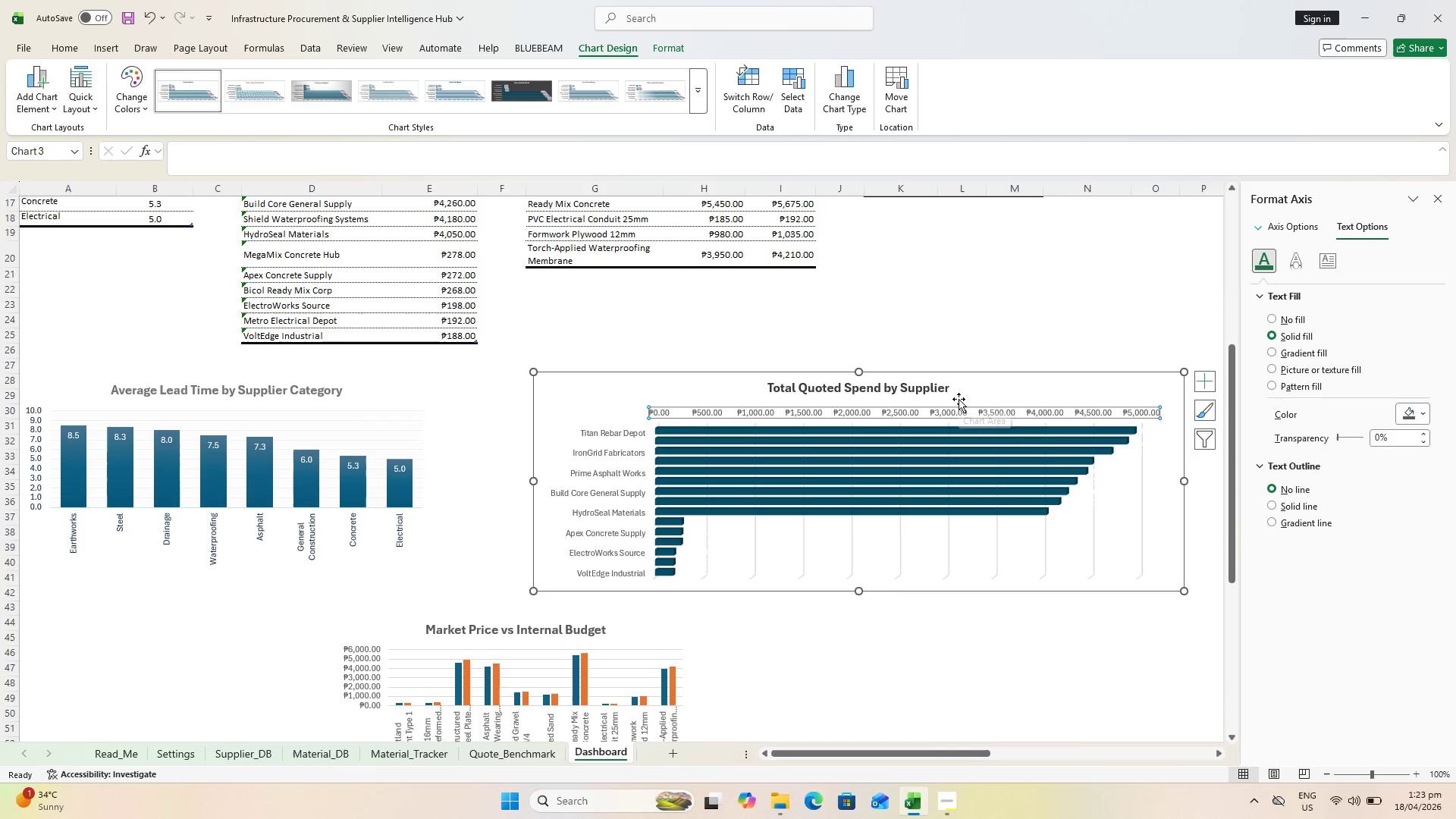 
wait(15.44)
 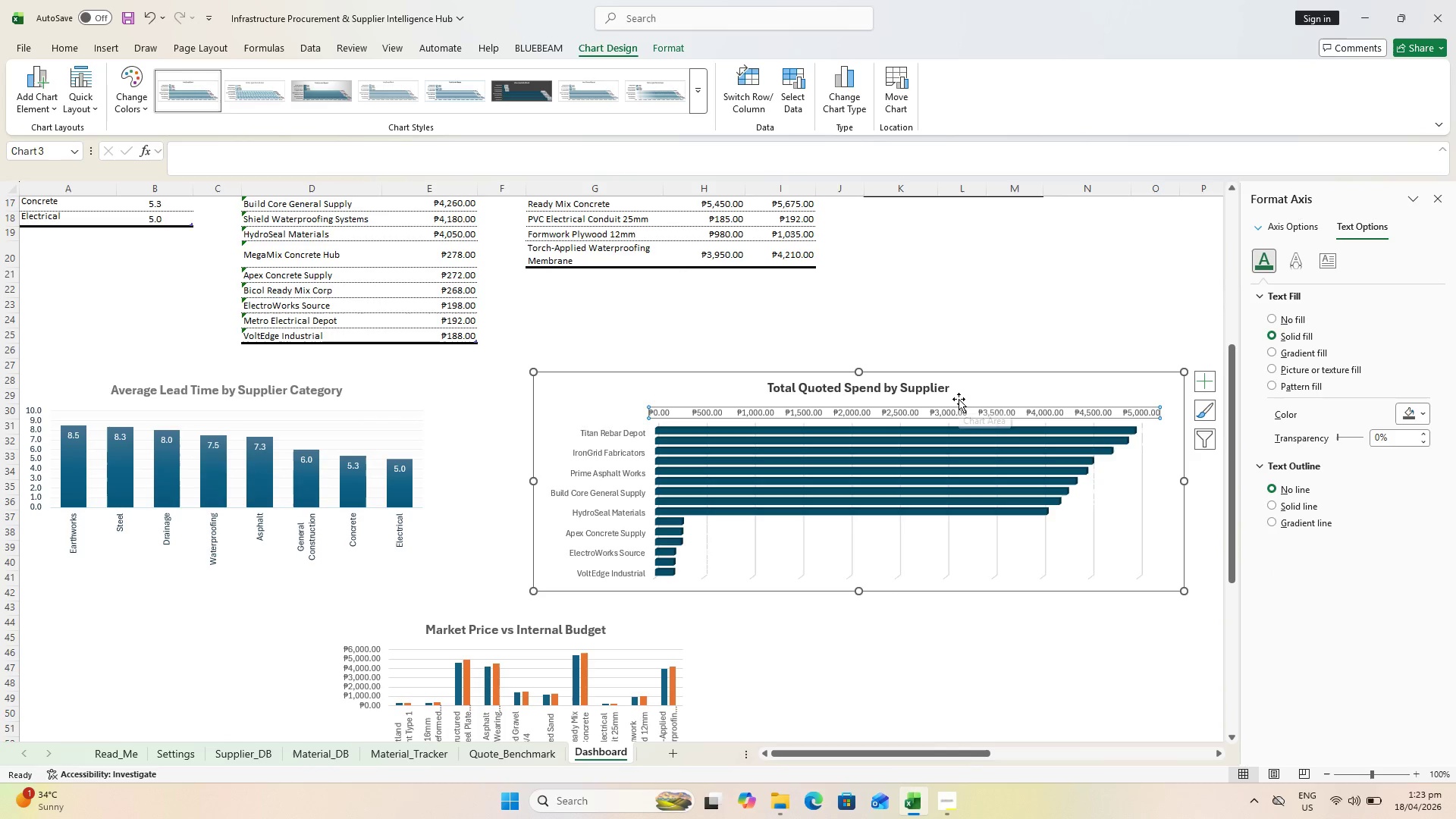 
scroll: coordinate [671, 380], scroll_direction: up, amount: 2.0
 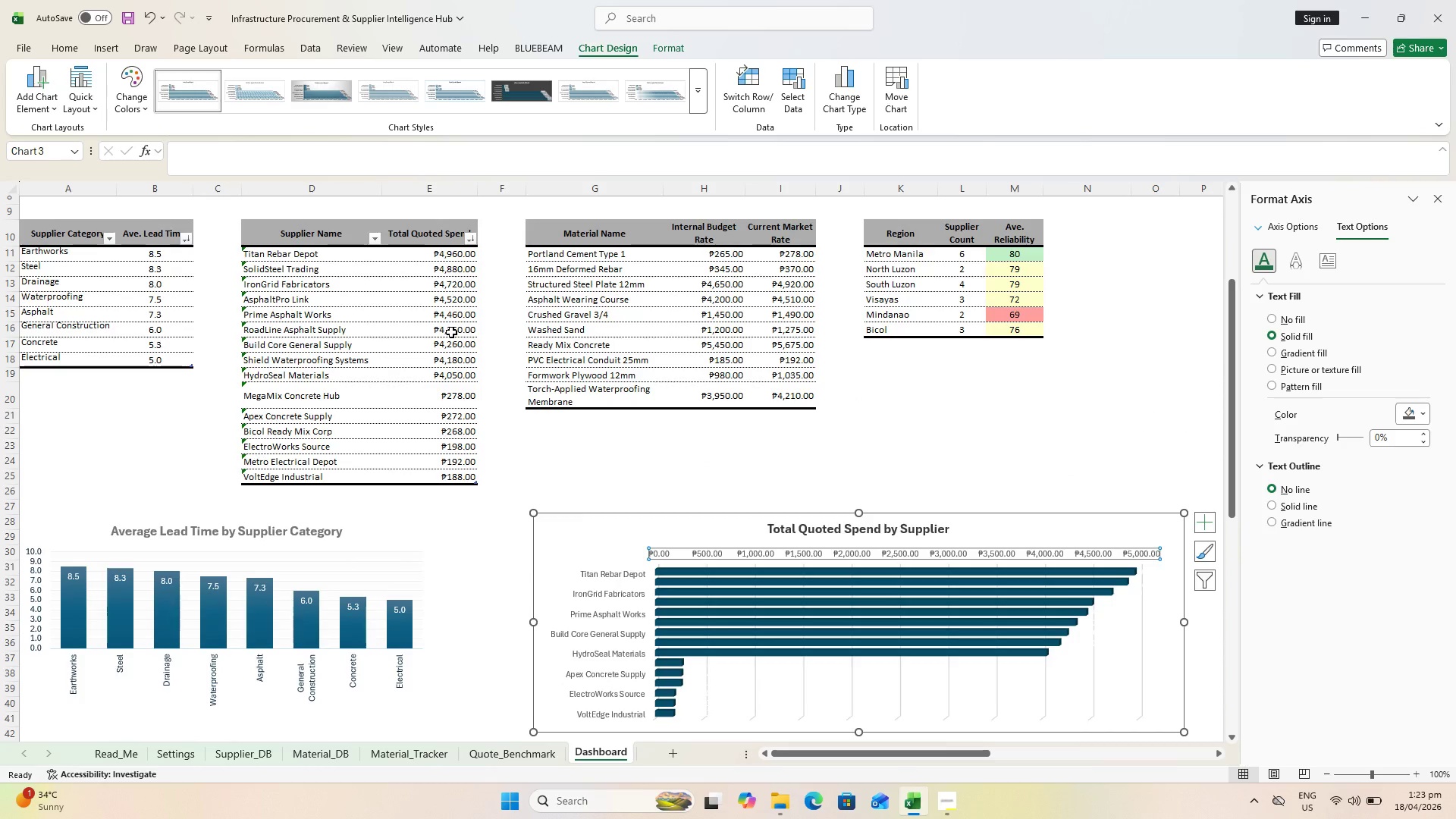 
left_click([451, 331])
 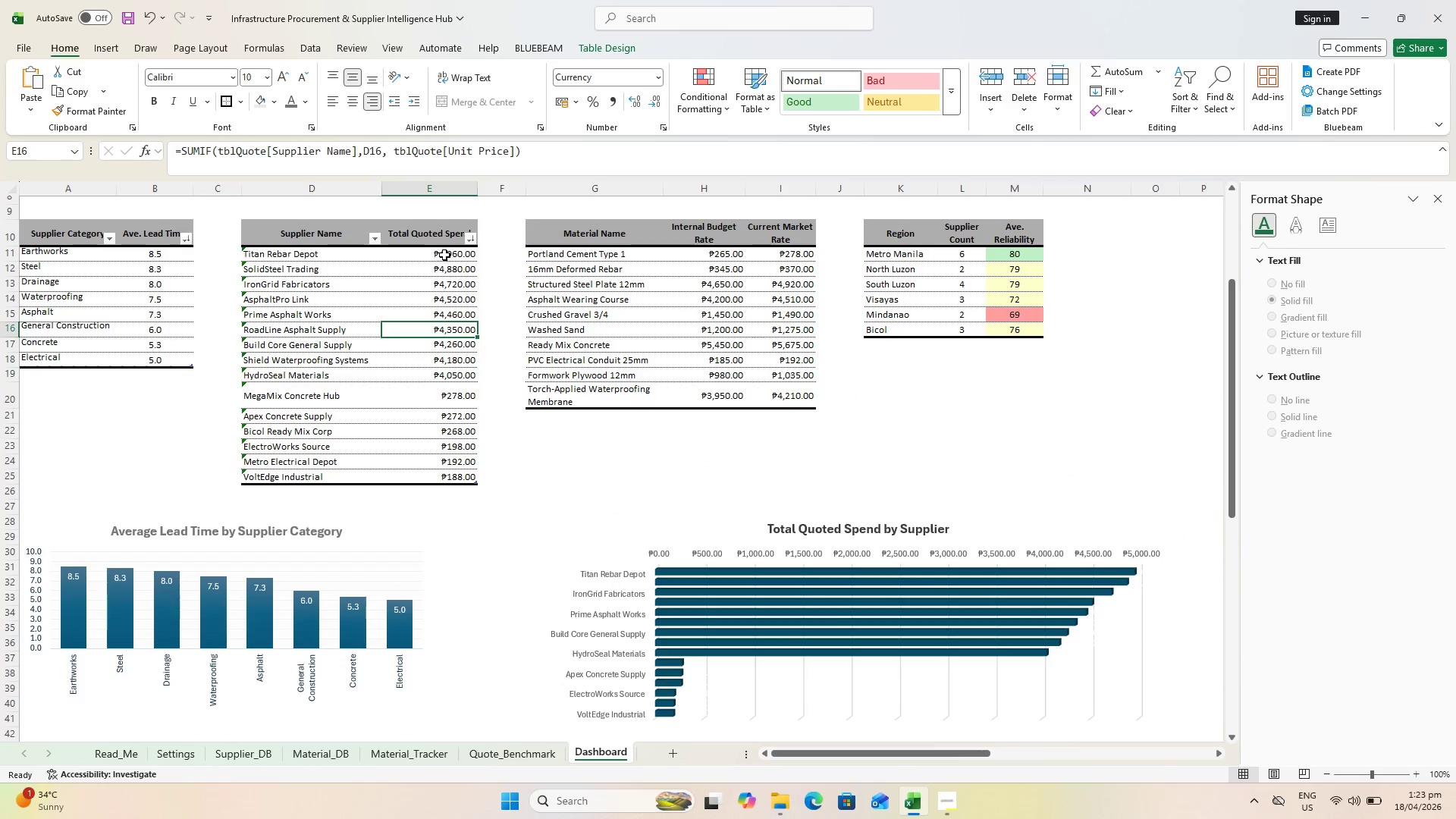 
left_click_drag(start_coordinate=[444, 254], to_coordinate=[457, 473])
 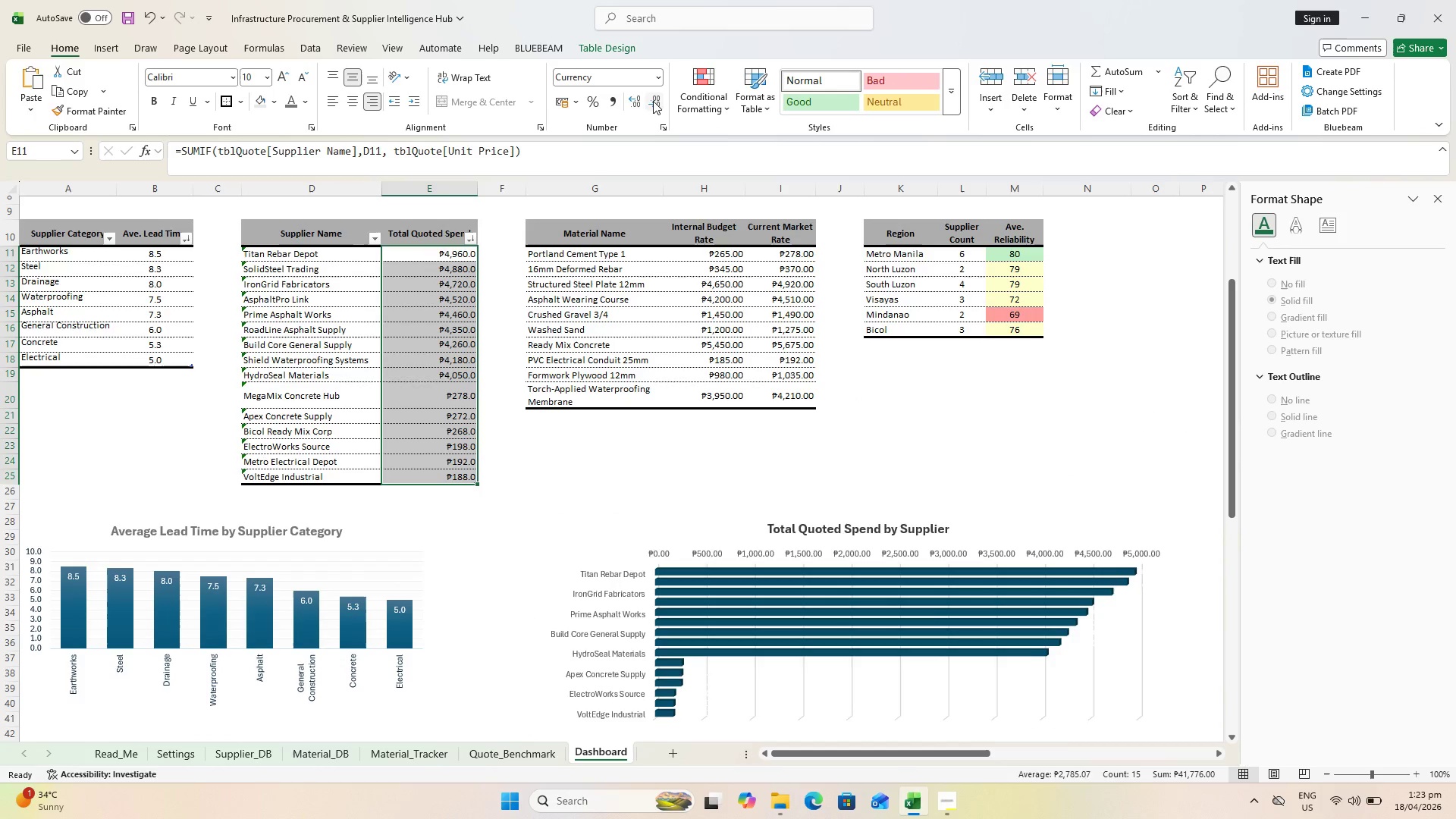 
left_click([653, 101])
 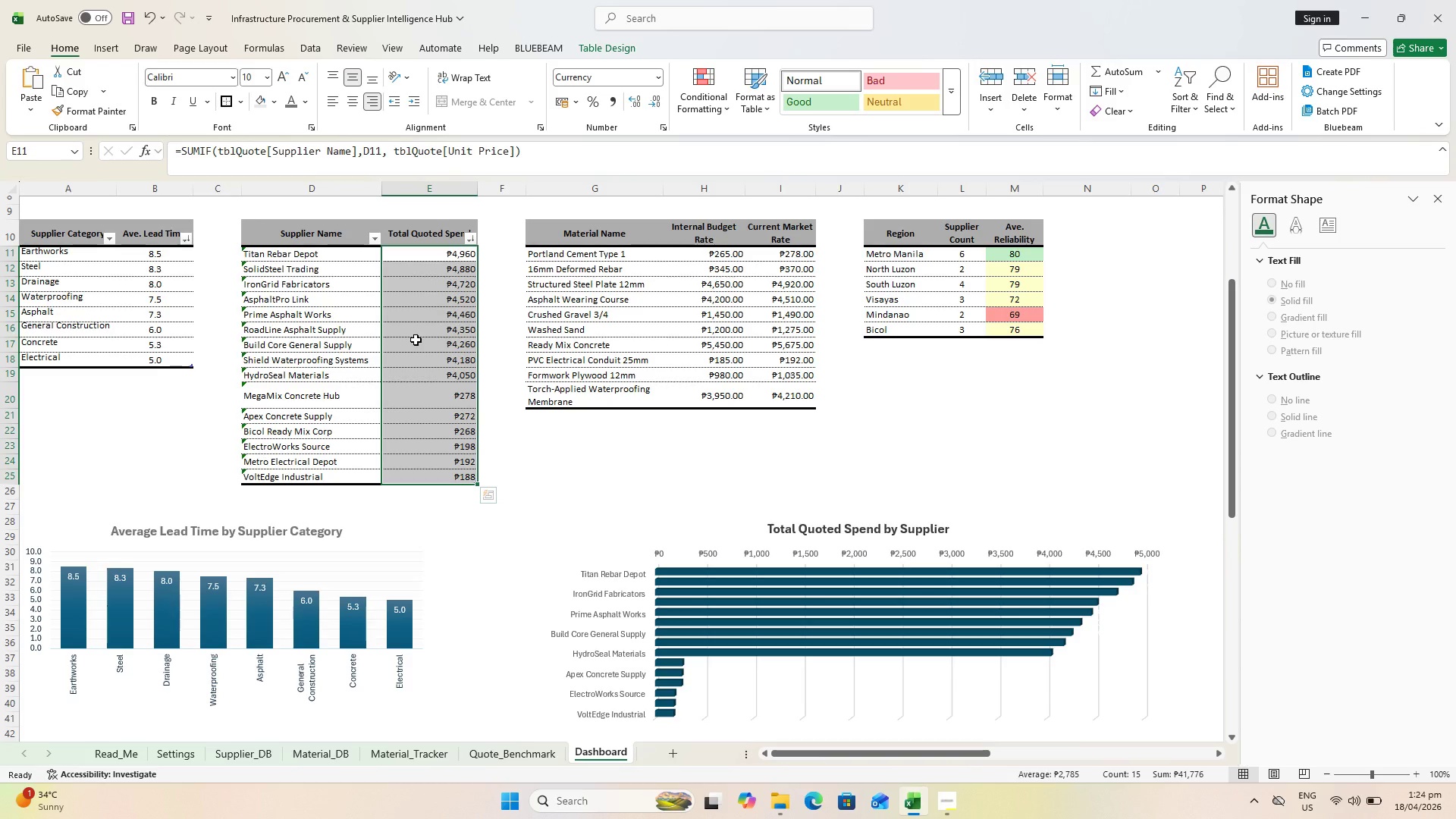 
wait(19.75)
 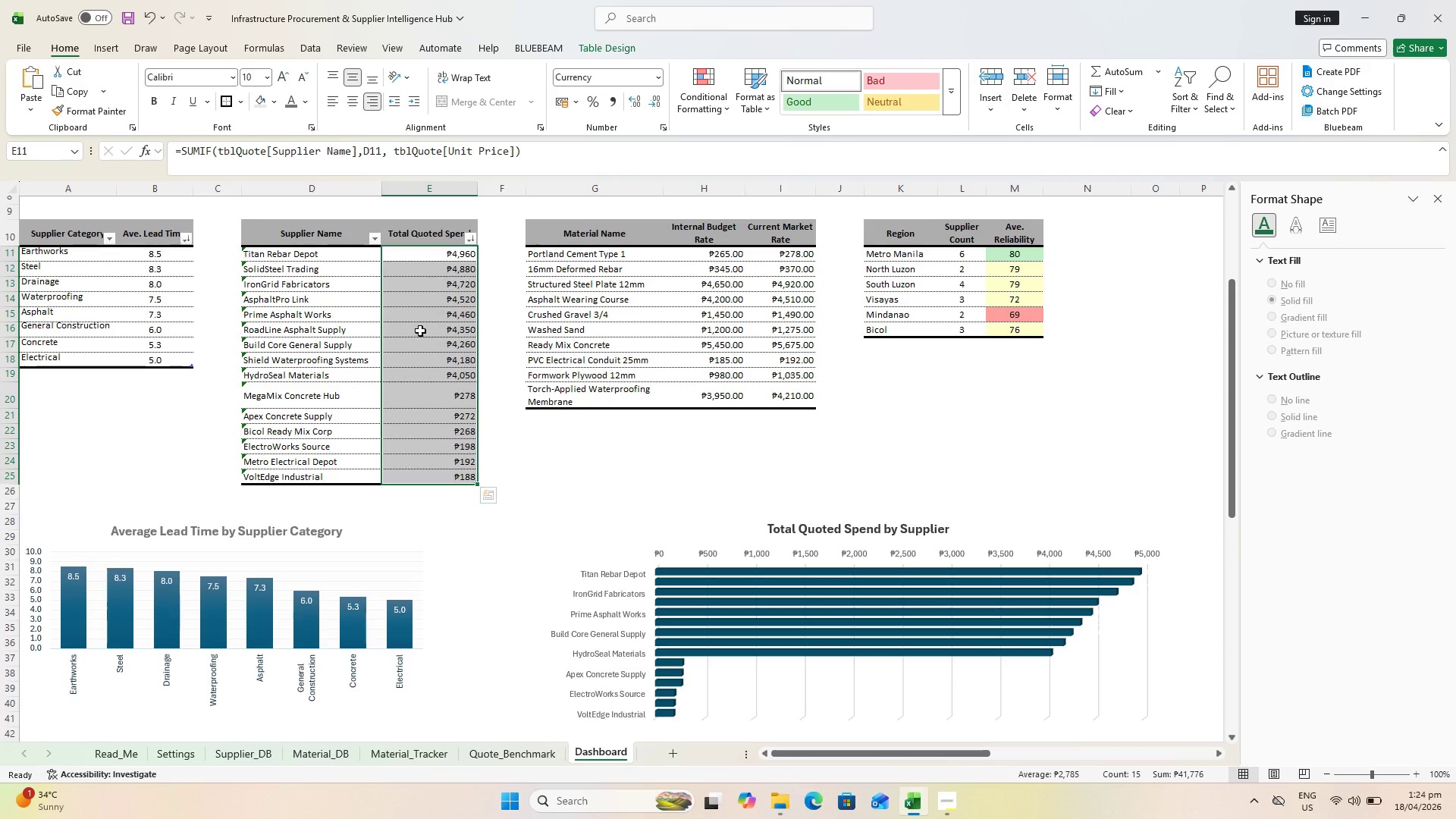 
key(Control+S)
 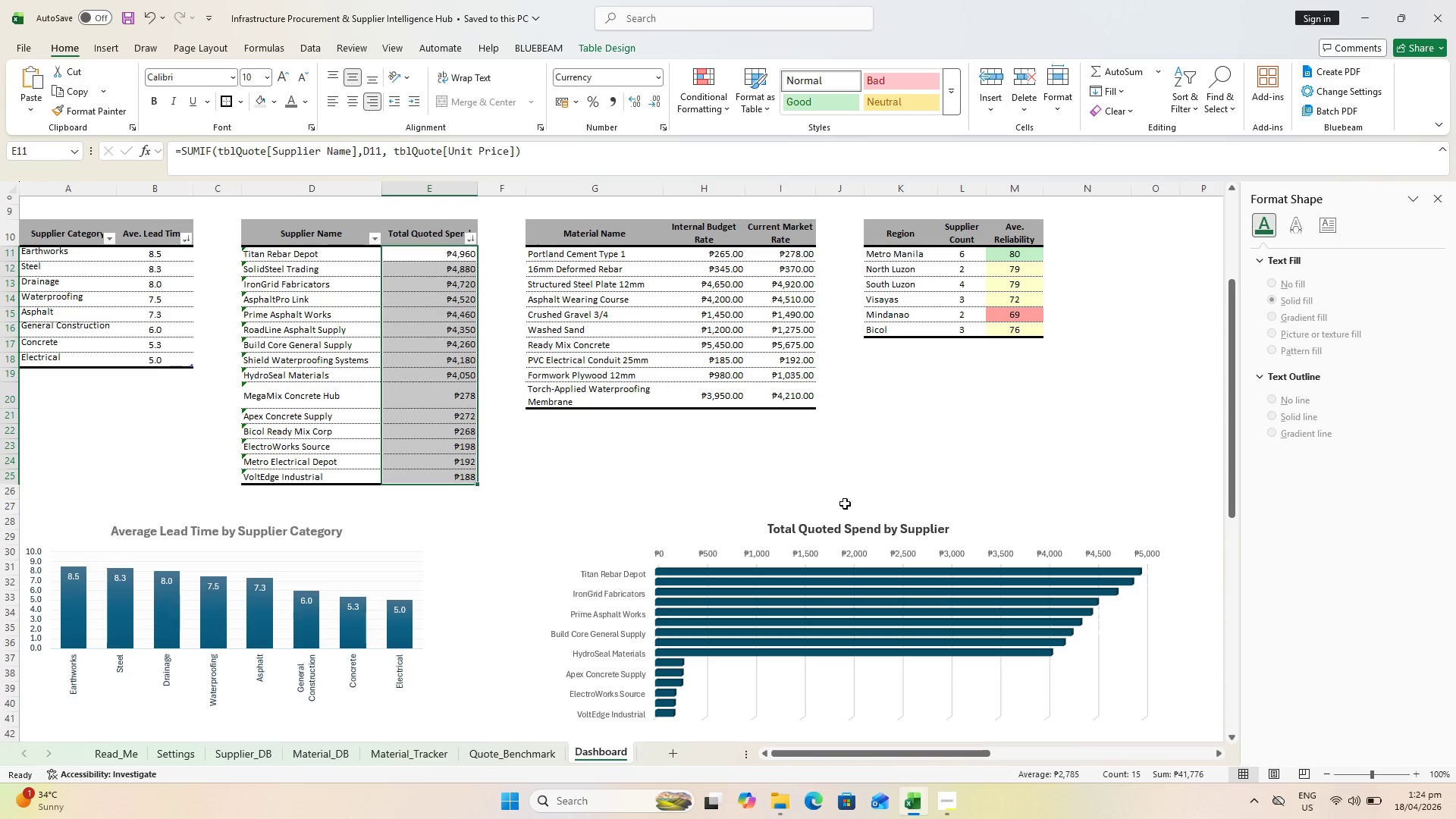 
wait(5.55)
 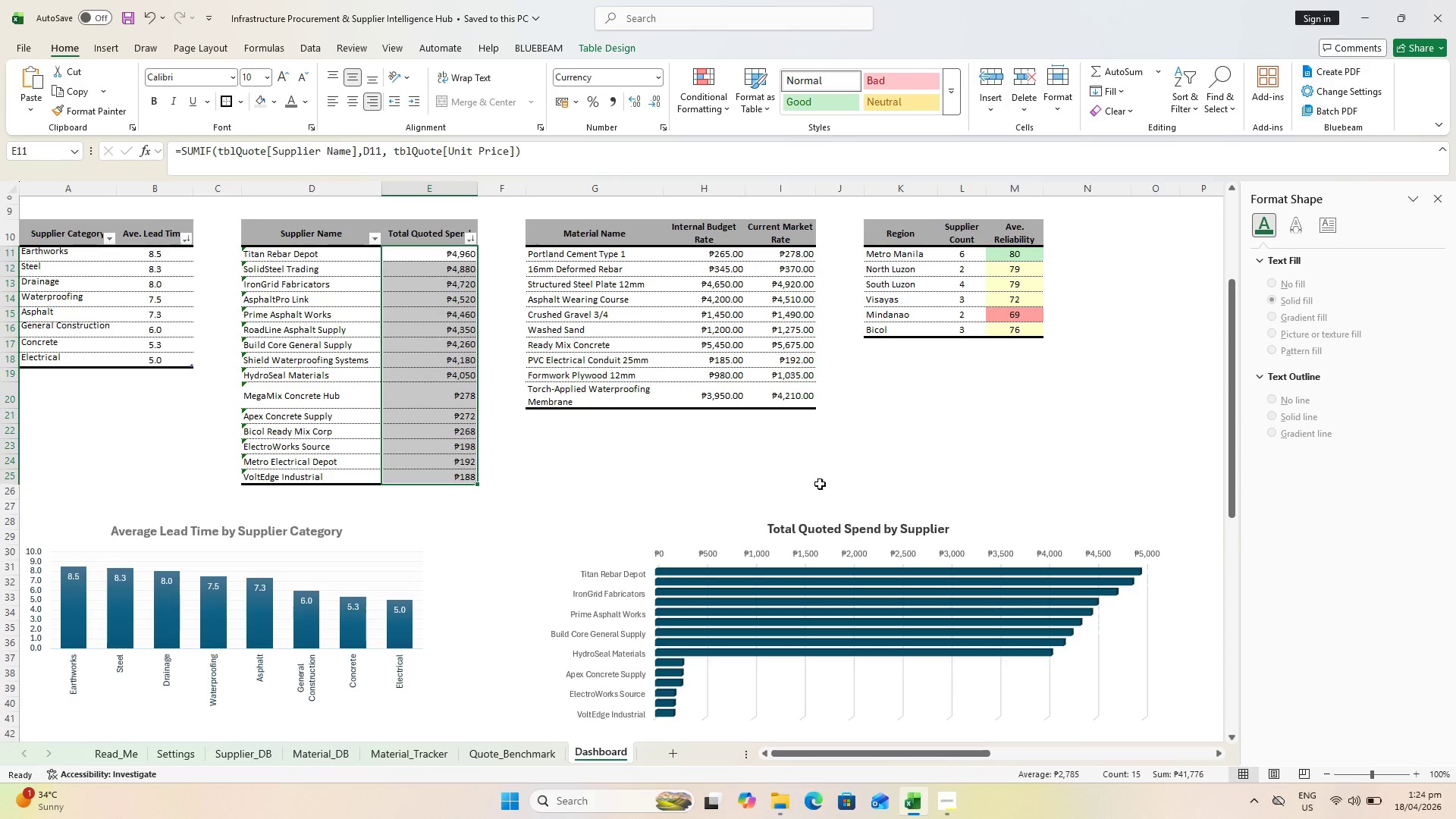 
left_click([884, 573])
 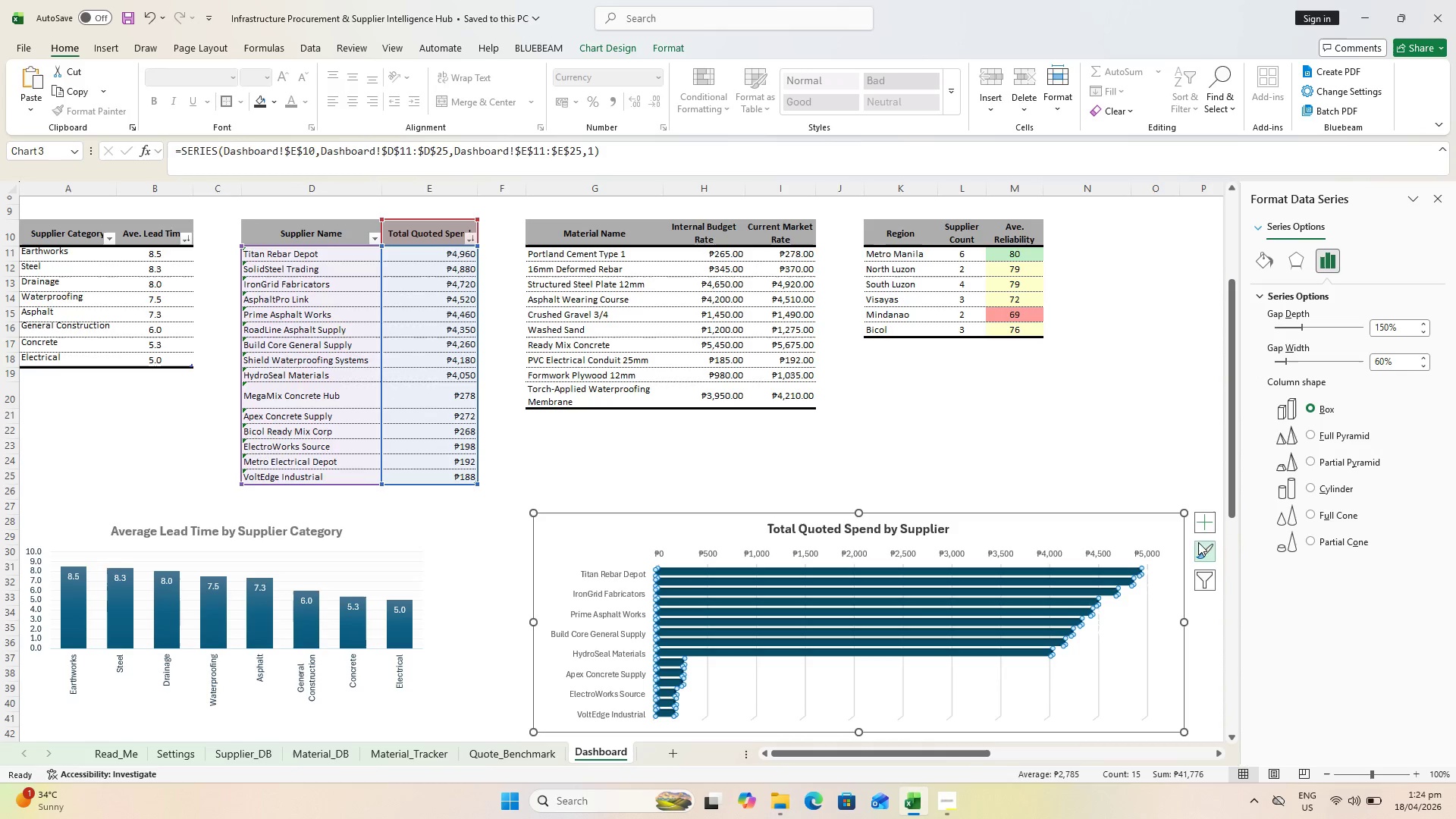 
left_click([1203, 531])
 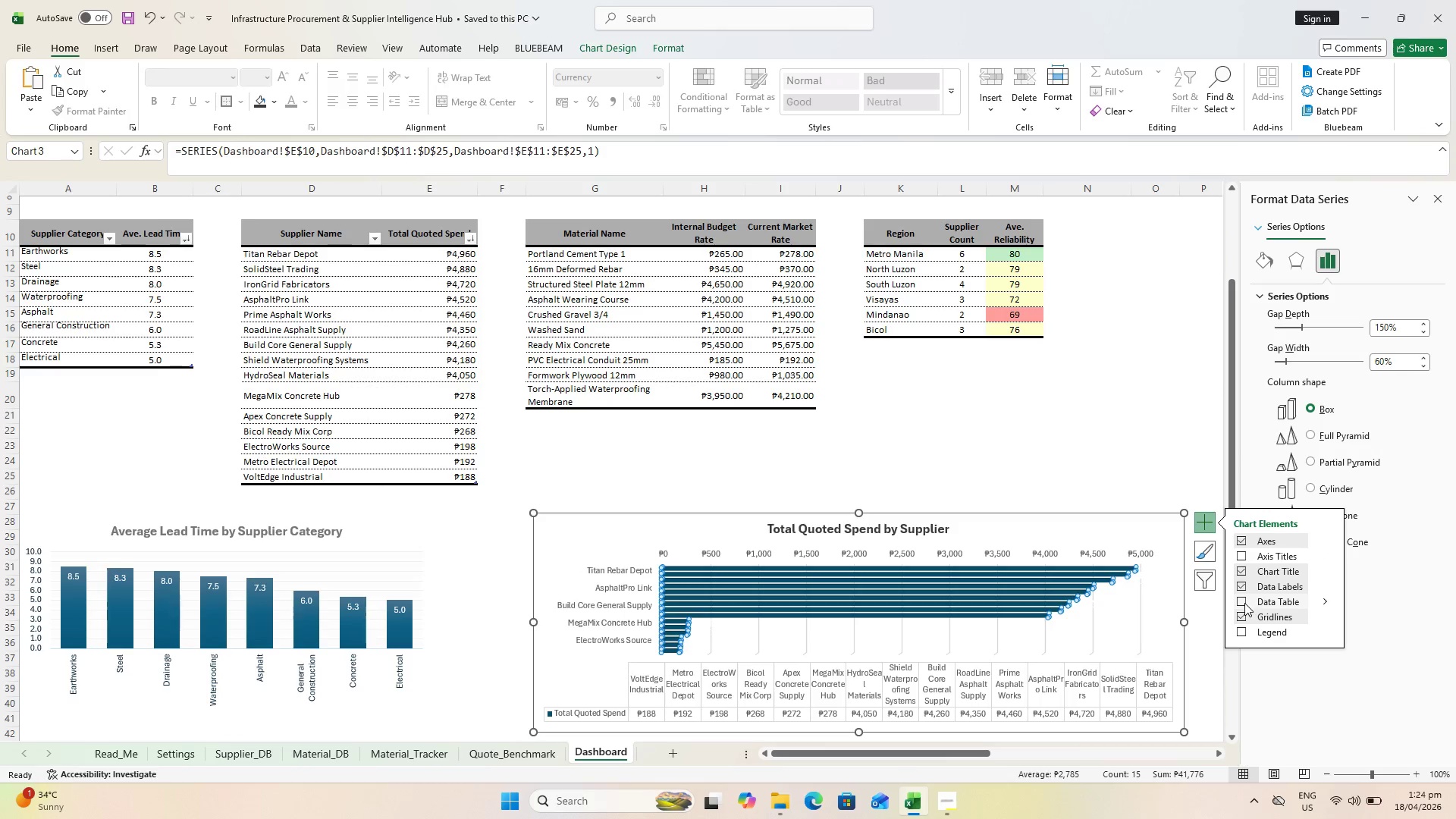 
left_click([1241, 601])
 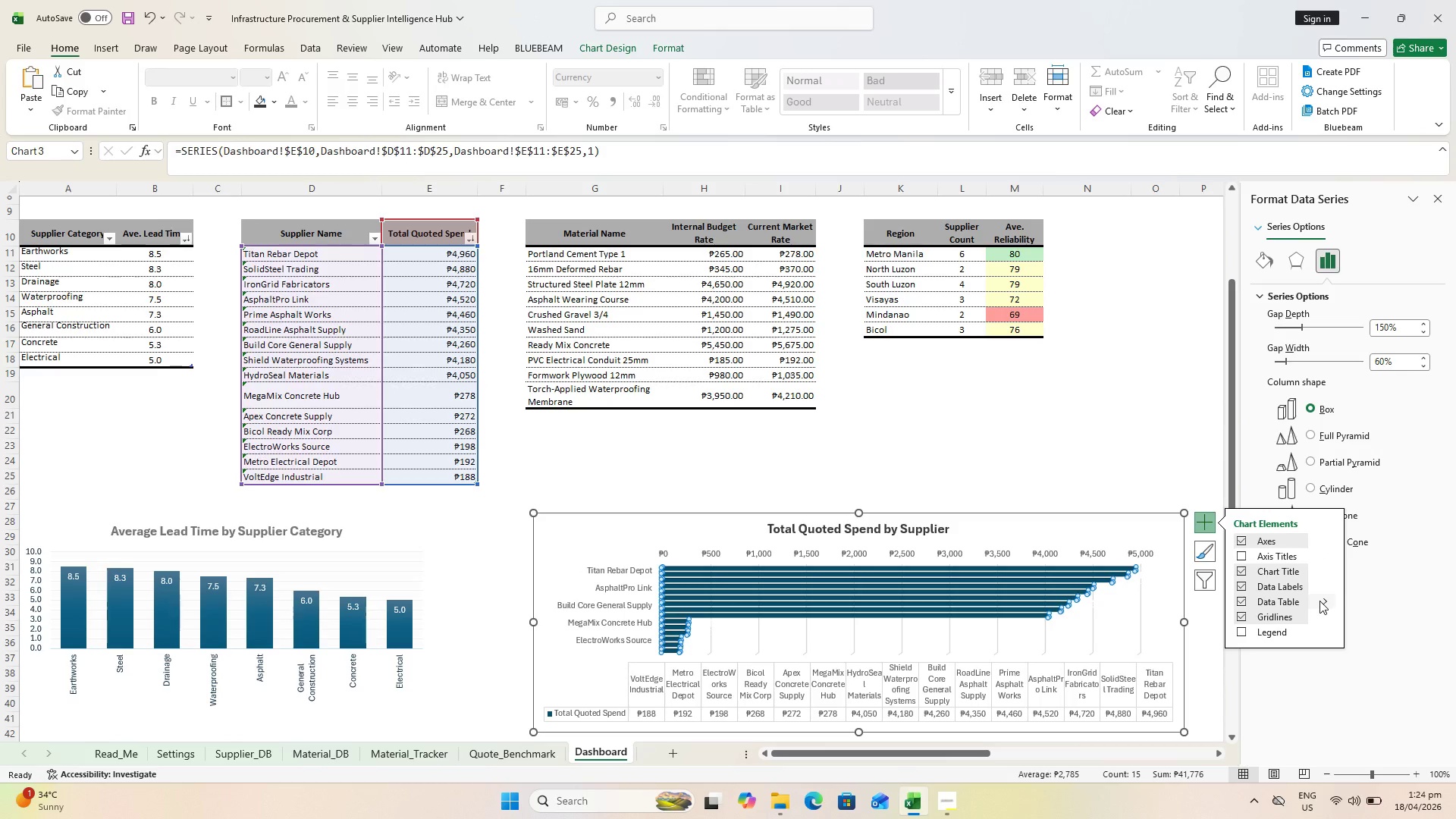 
left_click([1241, 601])
 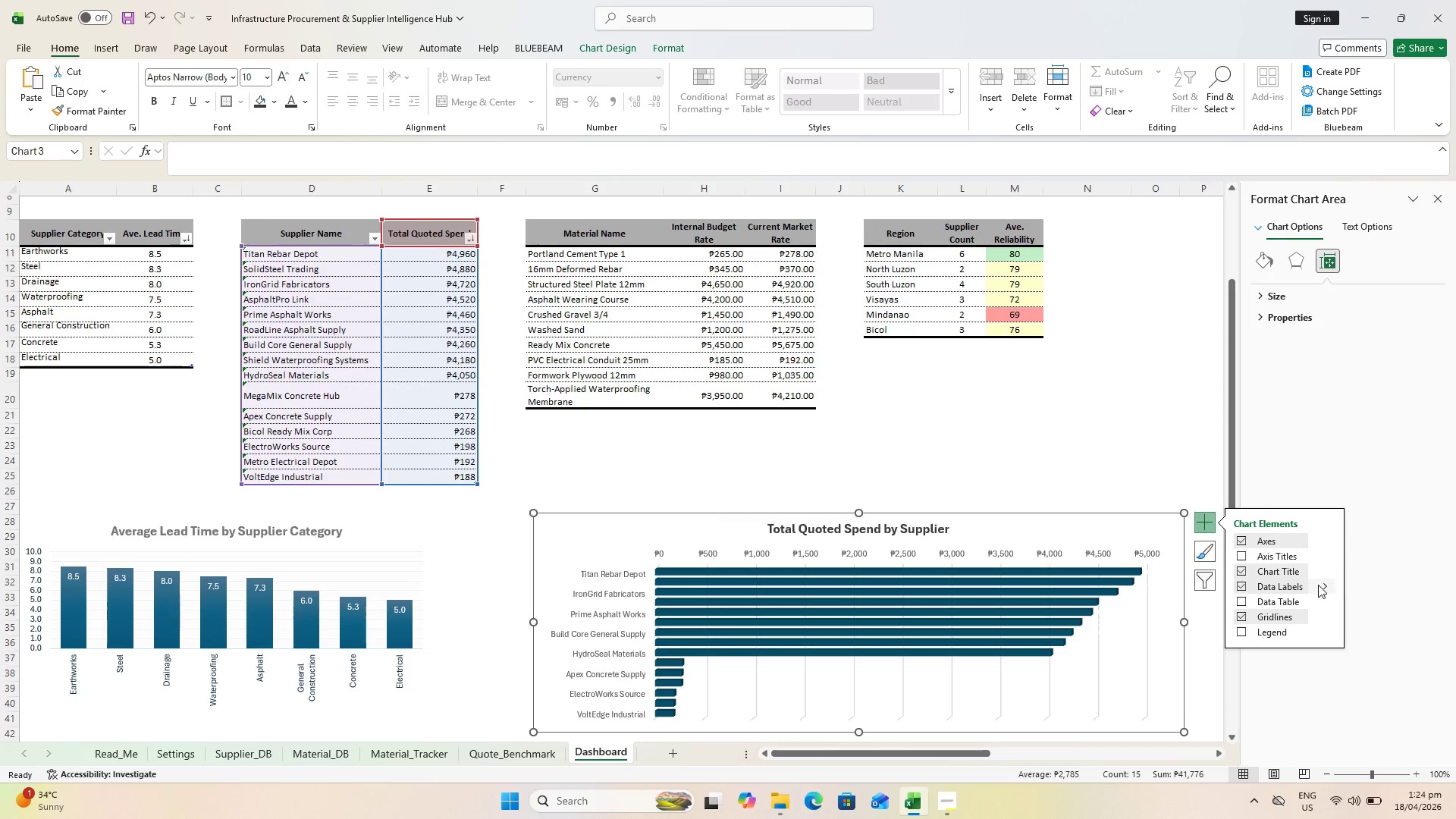 
left_click([1323, 584])
 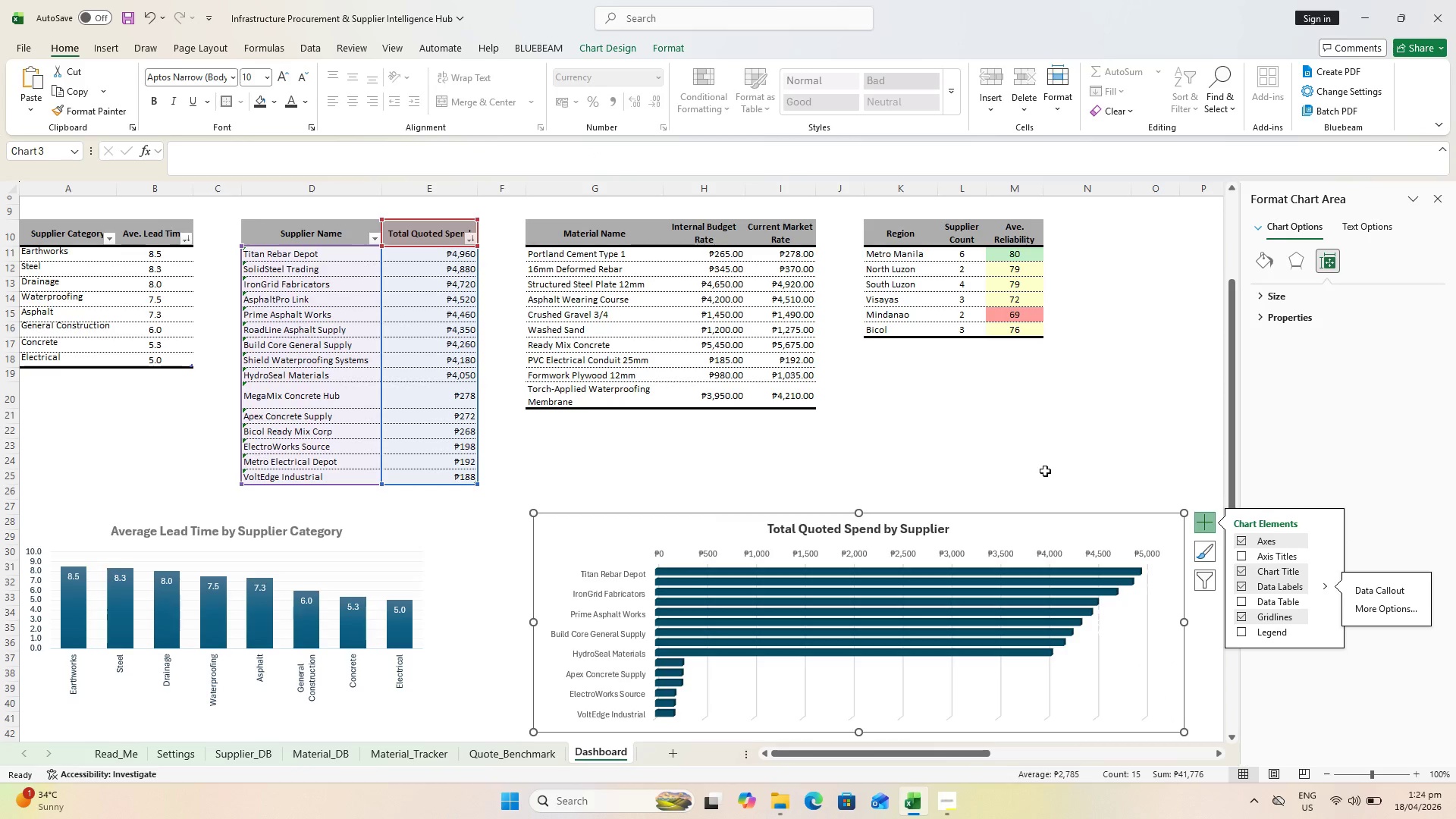 
wait(7.83)
 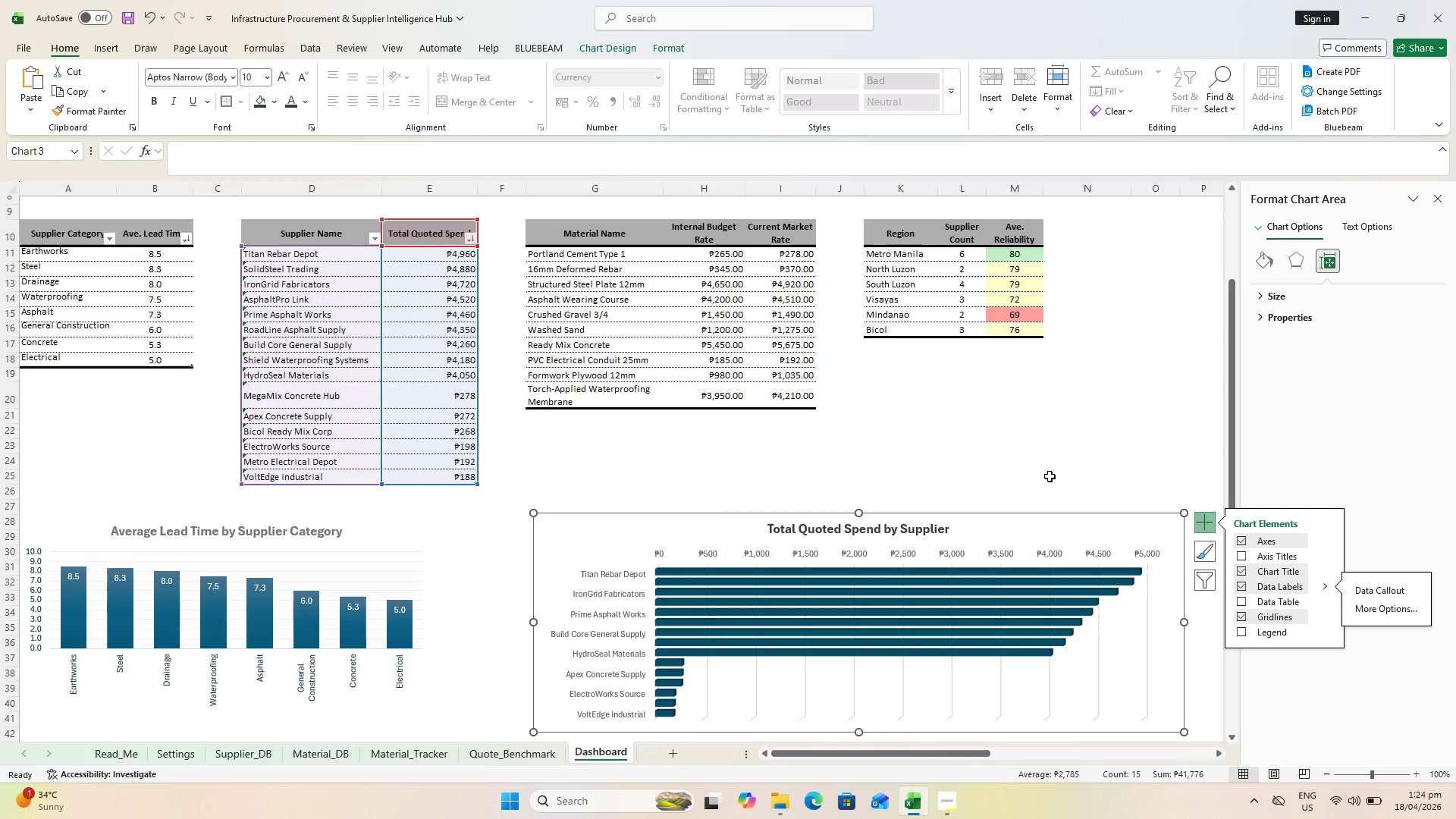 
left_click([1046, 472])
 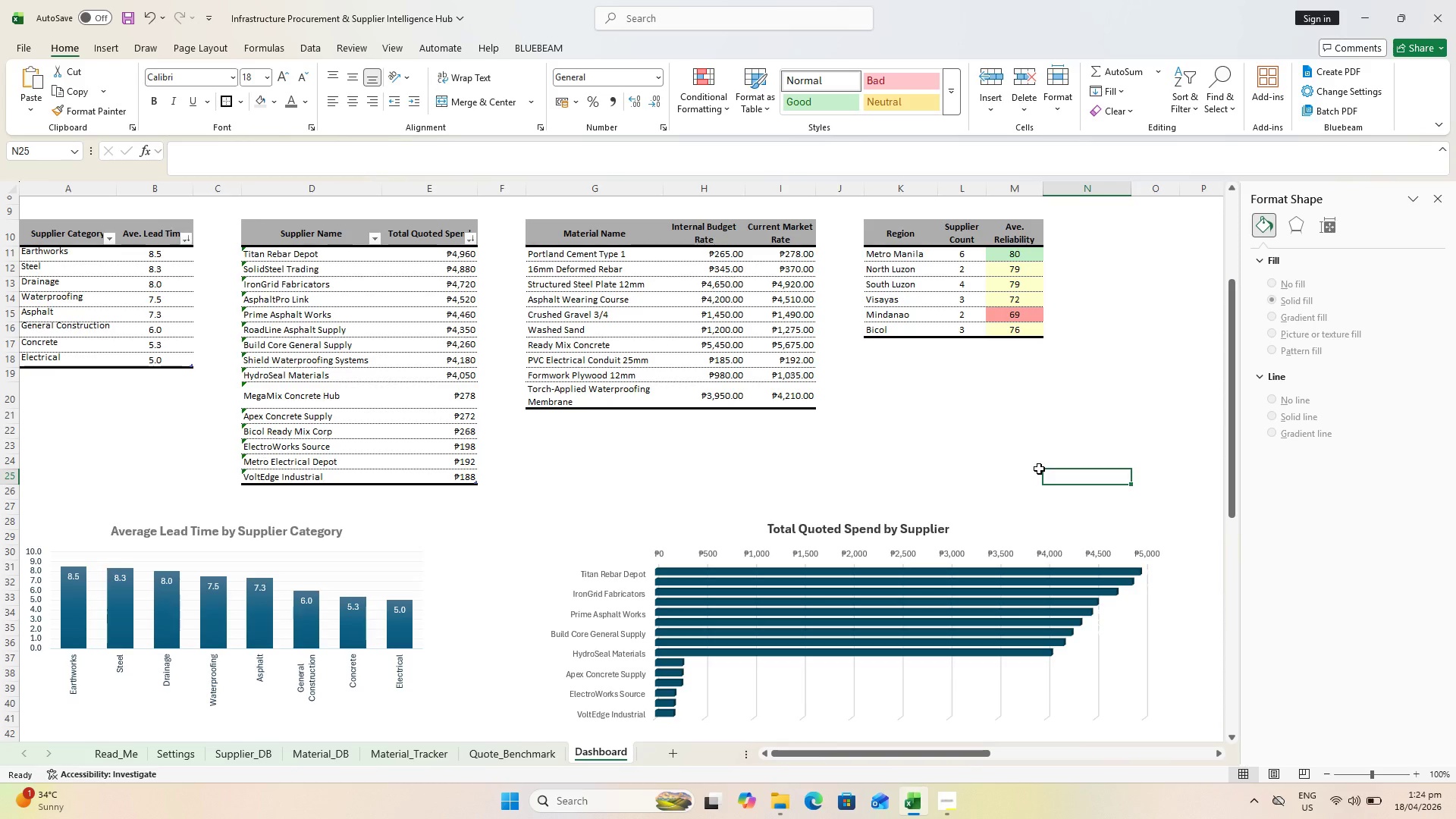 
left_click([971, 595])
 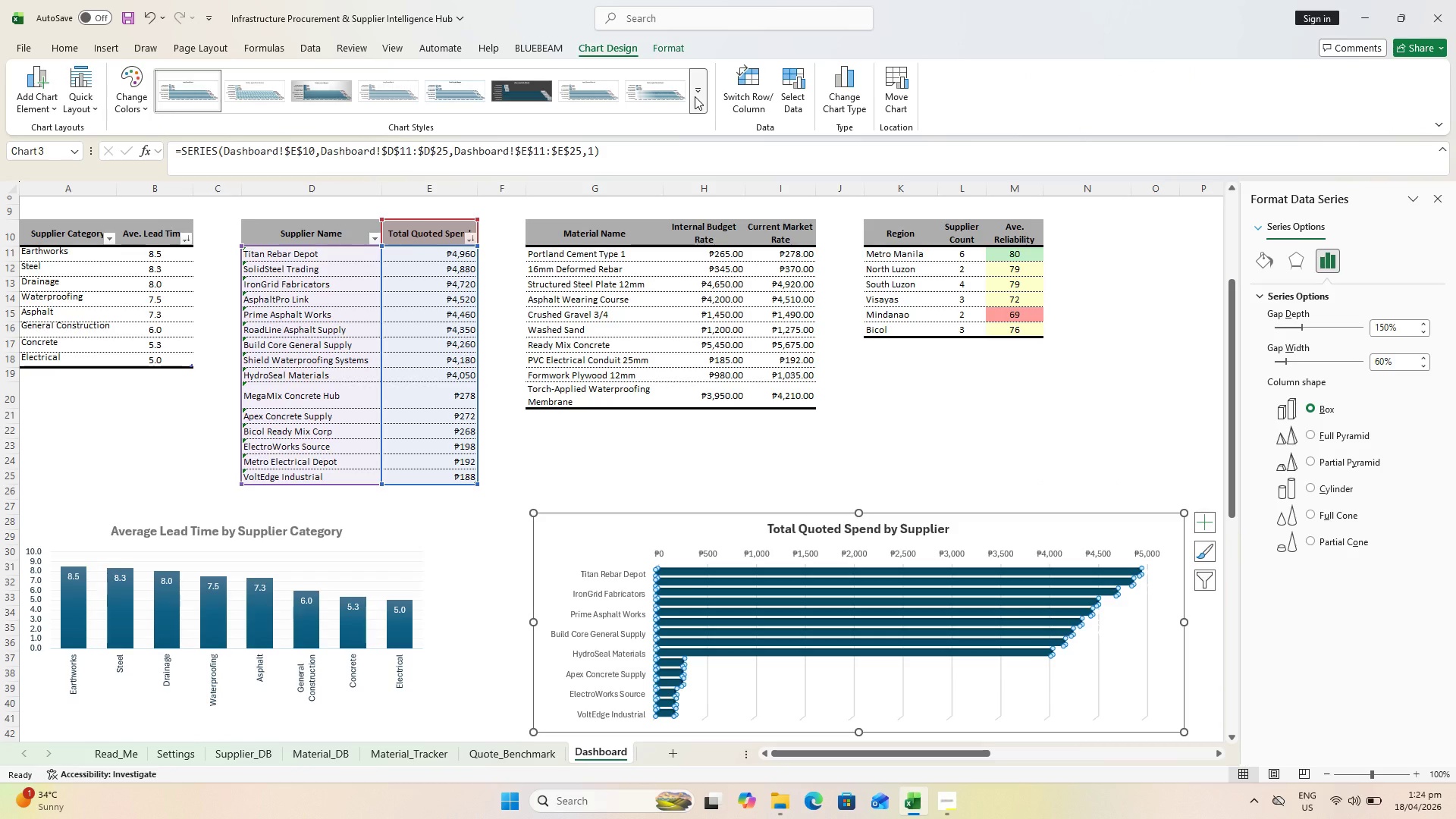 
left_click([96, 39])
 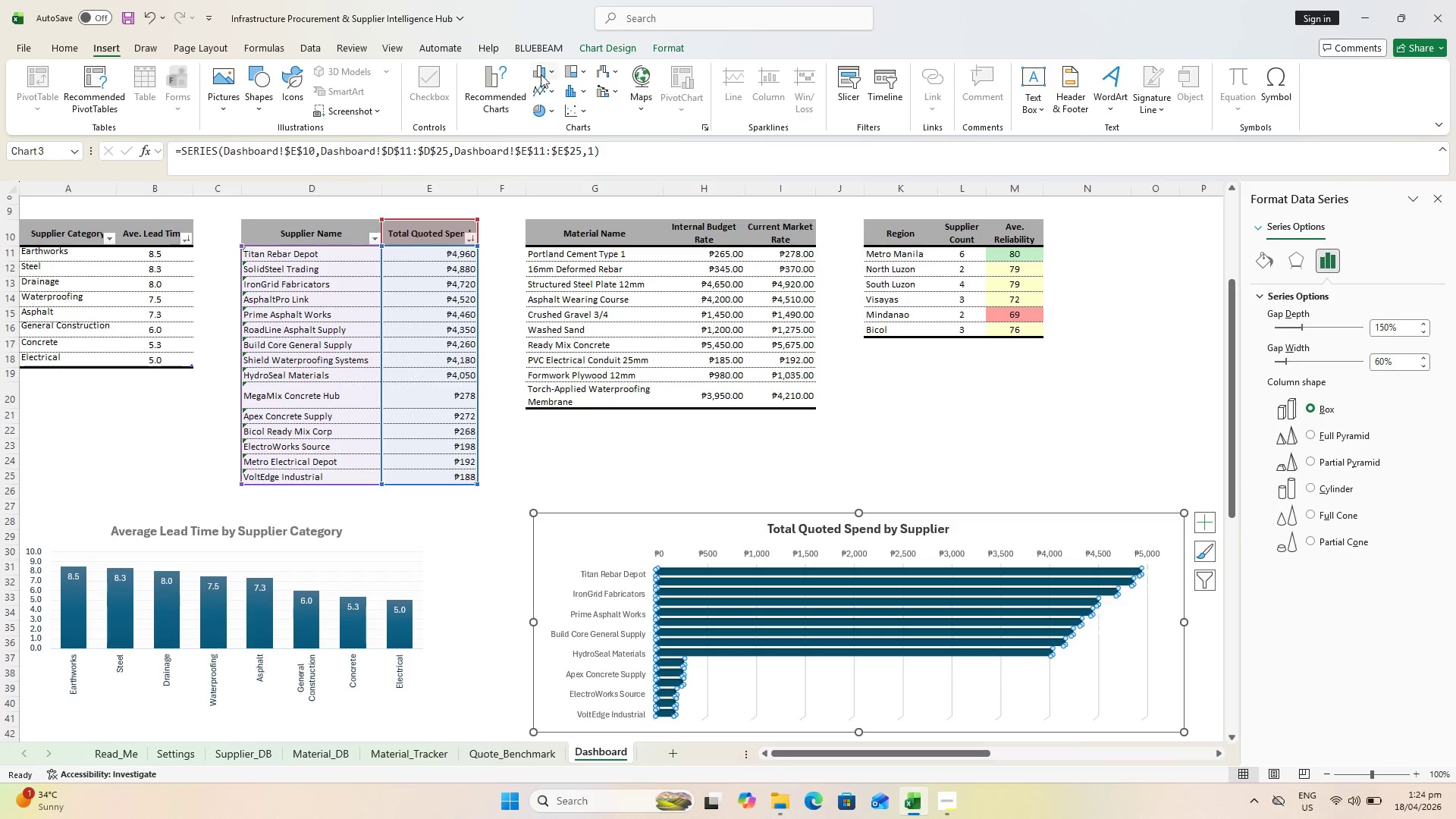 
left_click([545, 71])
 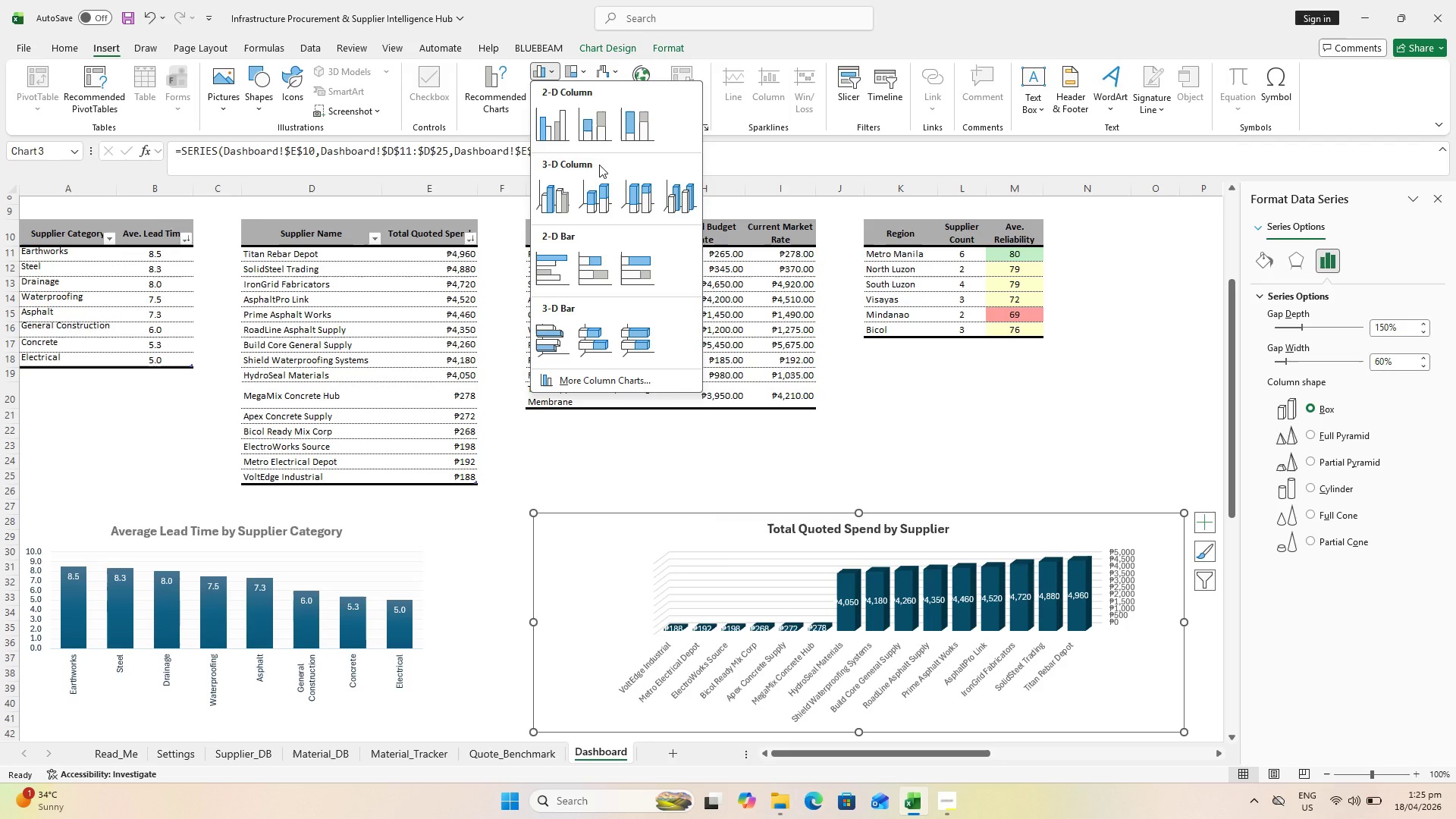 
wait(29.51)
 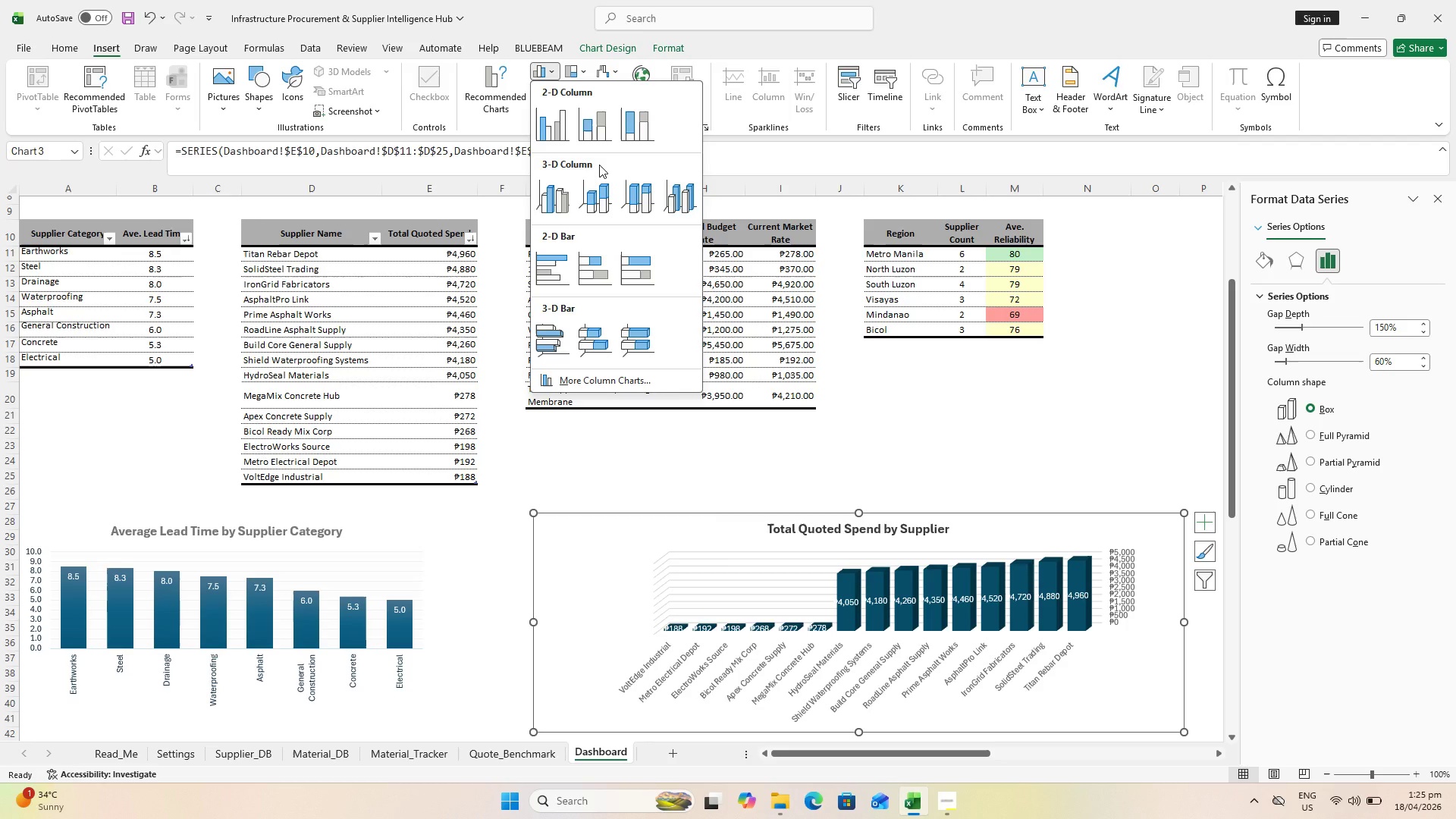 
mouse_move([551, 158])
 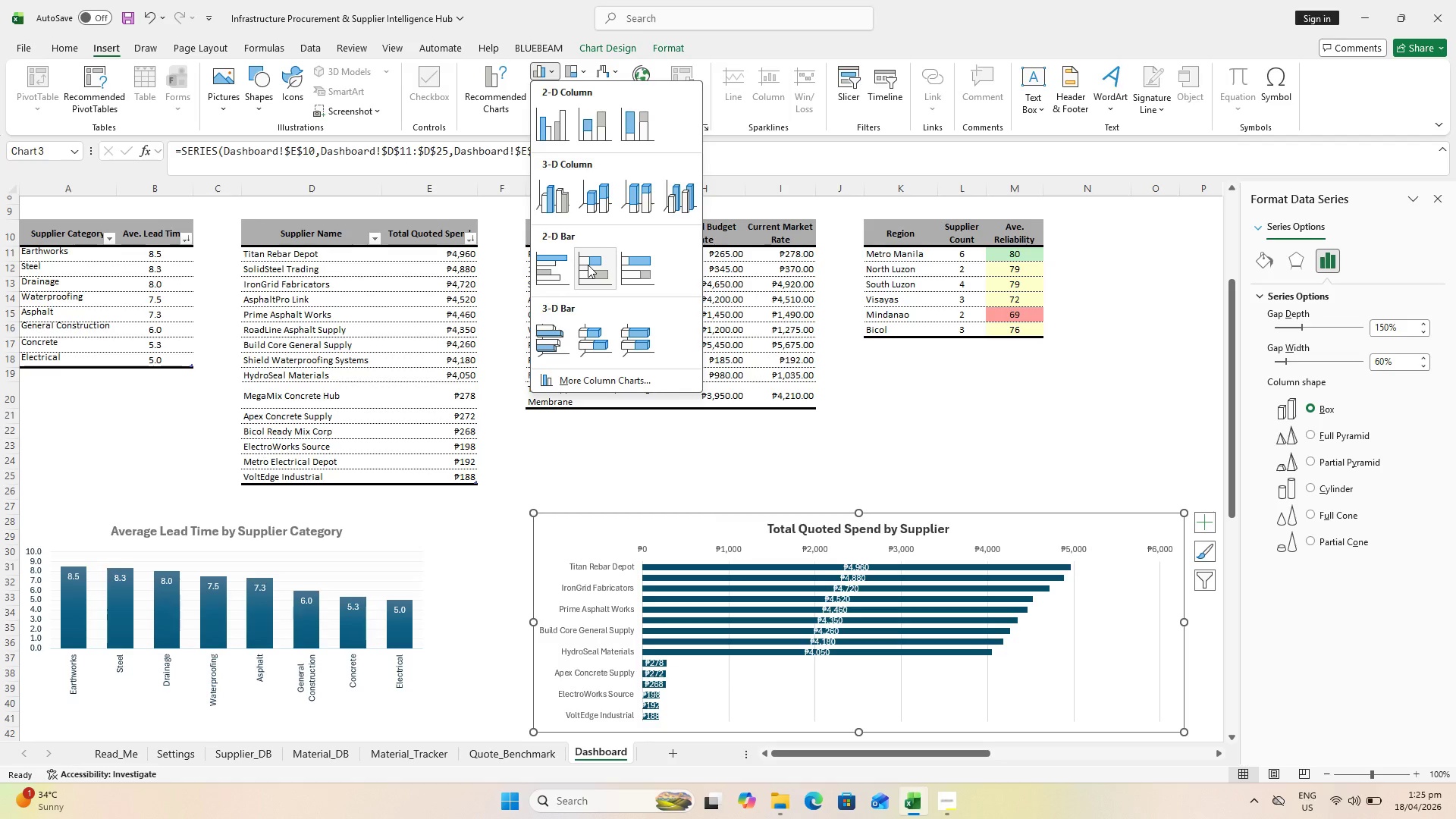 
wait(5.61)
 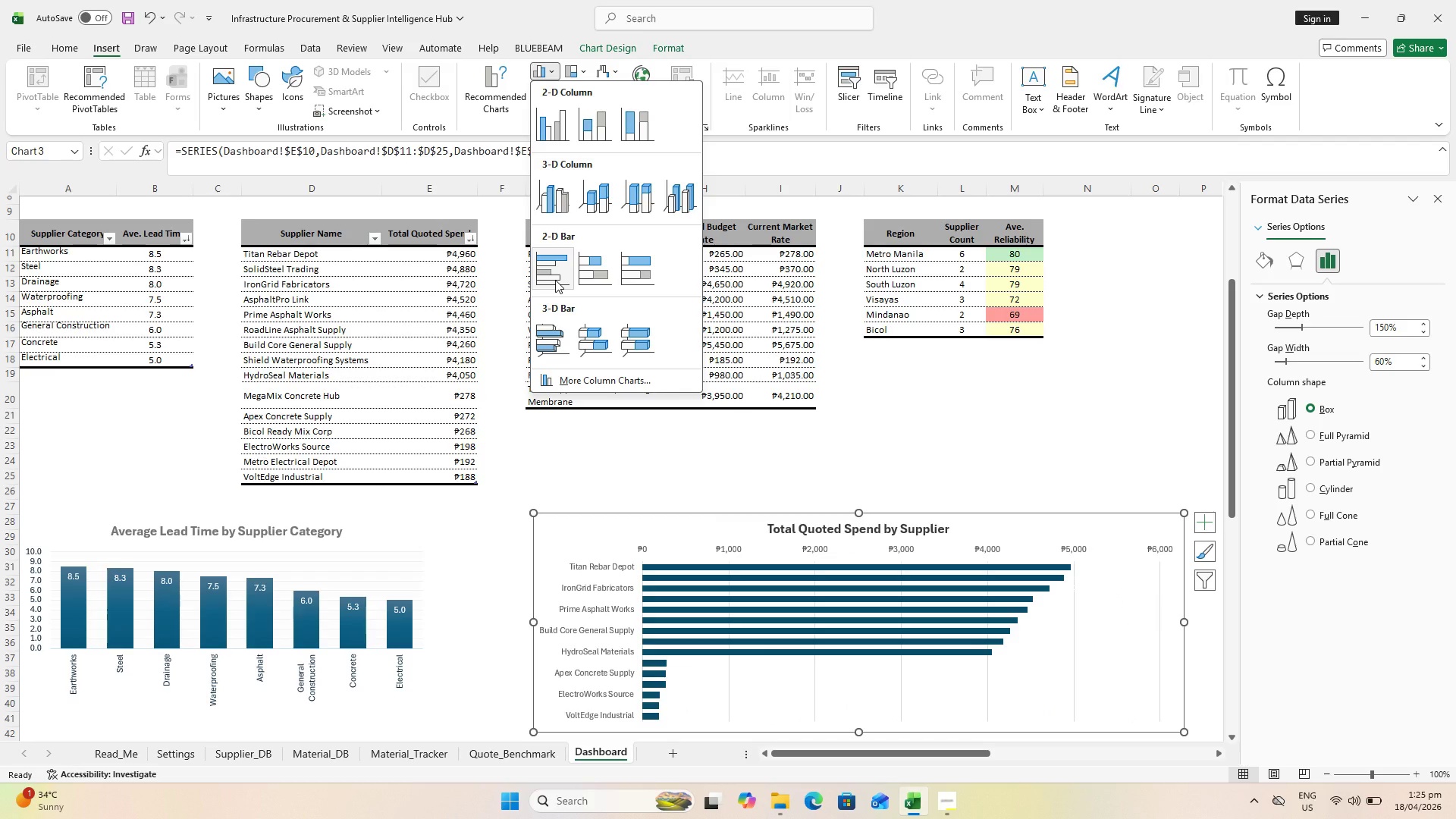 
mouse_move([563, 266])
 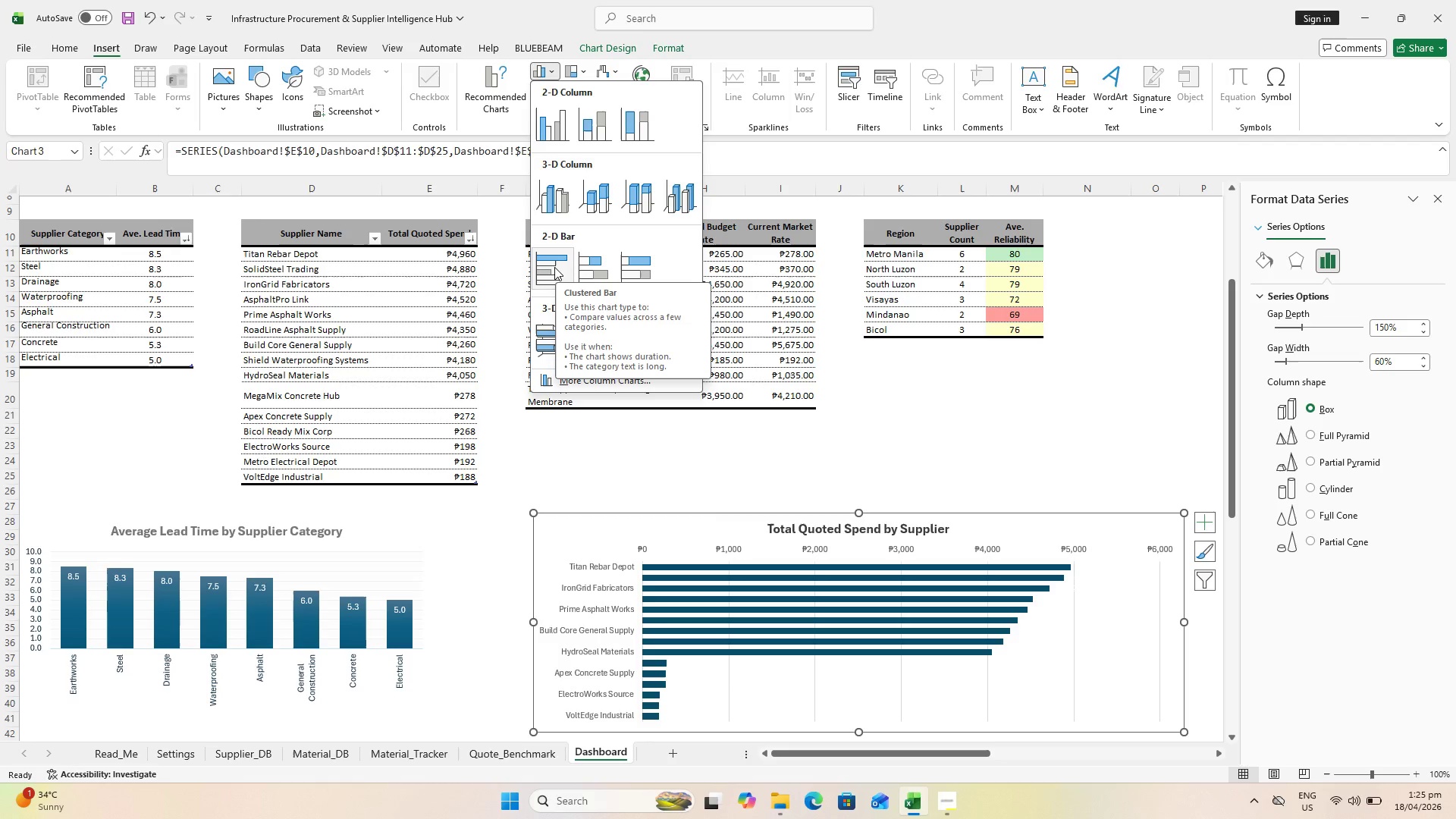 
mouse_move([554, 282])
 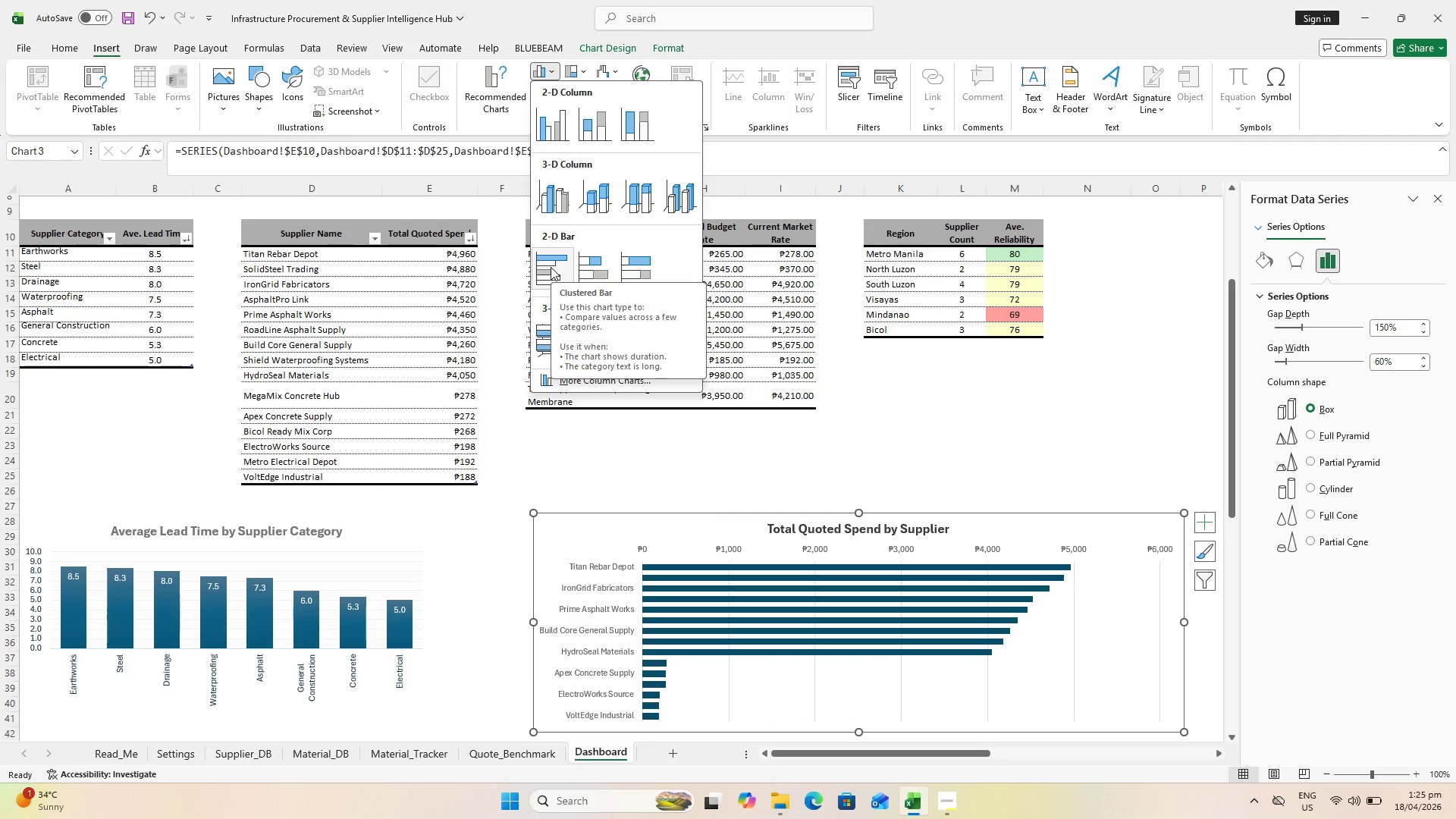 
left_click([551, 267])
 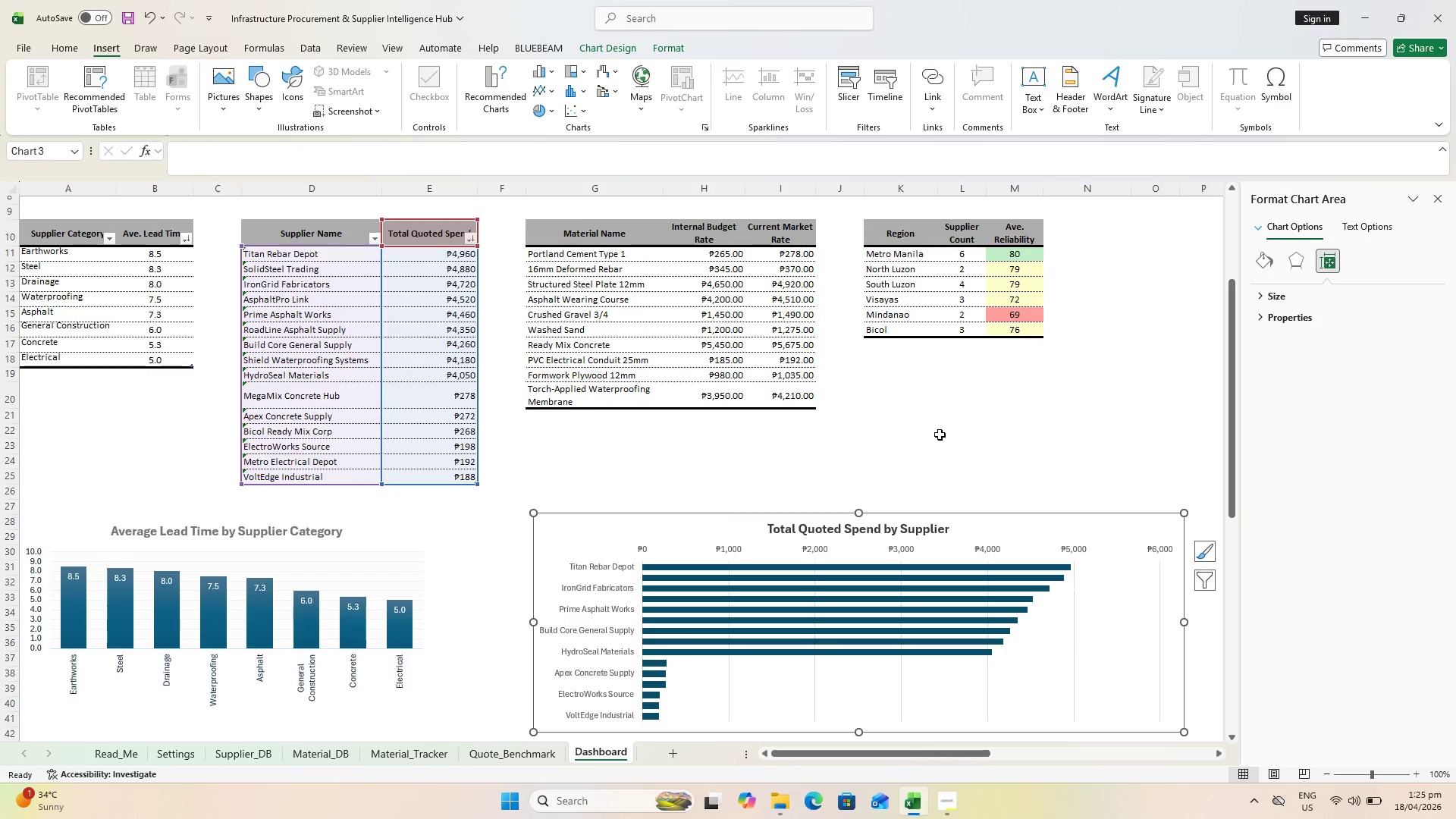 
scroll: coordinate [934, 441], scroll_direction: down, amount: 1.0
 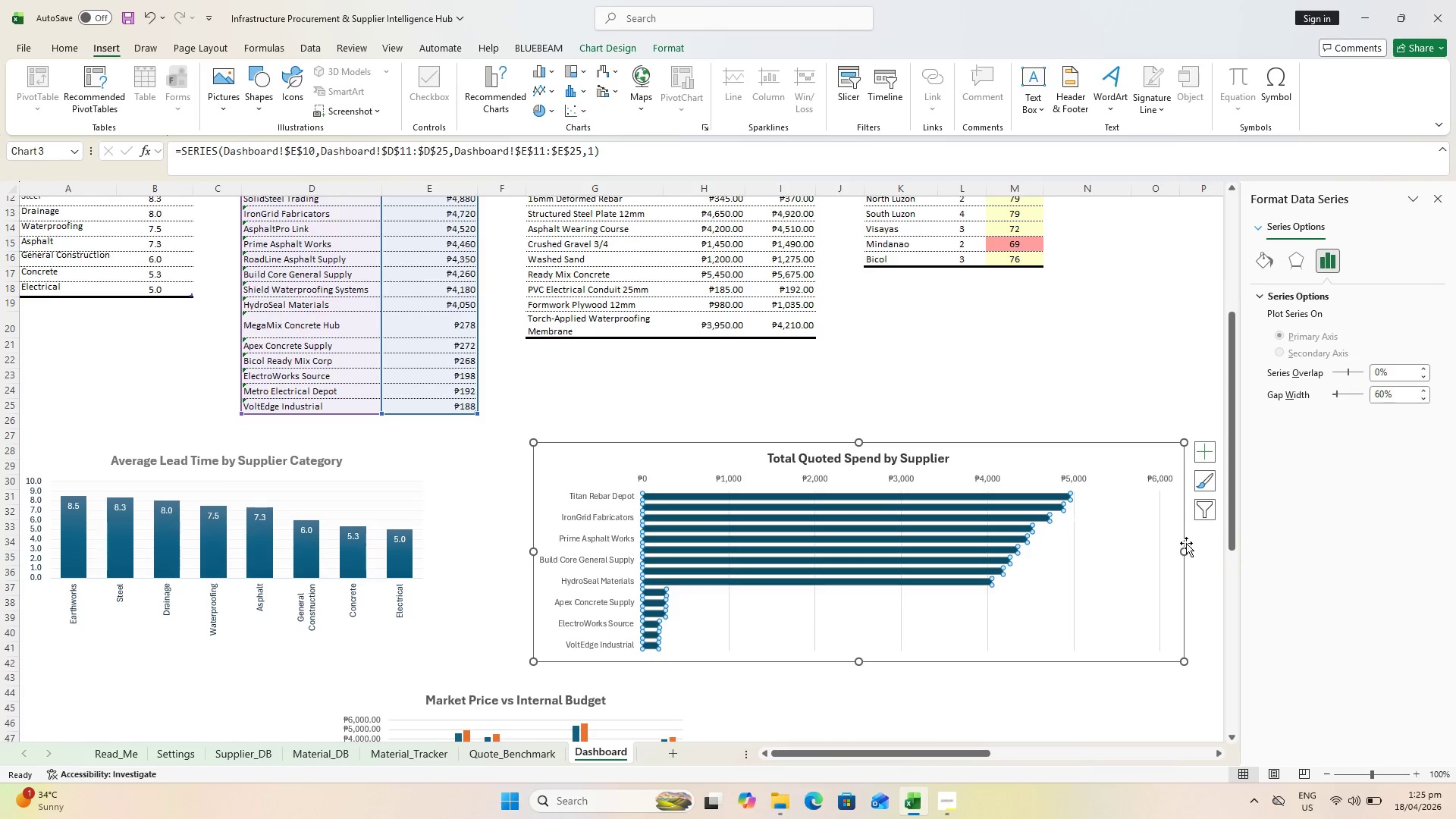 
double_click([1149, 478])
 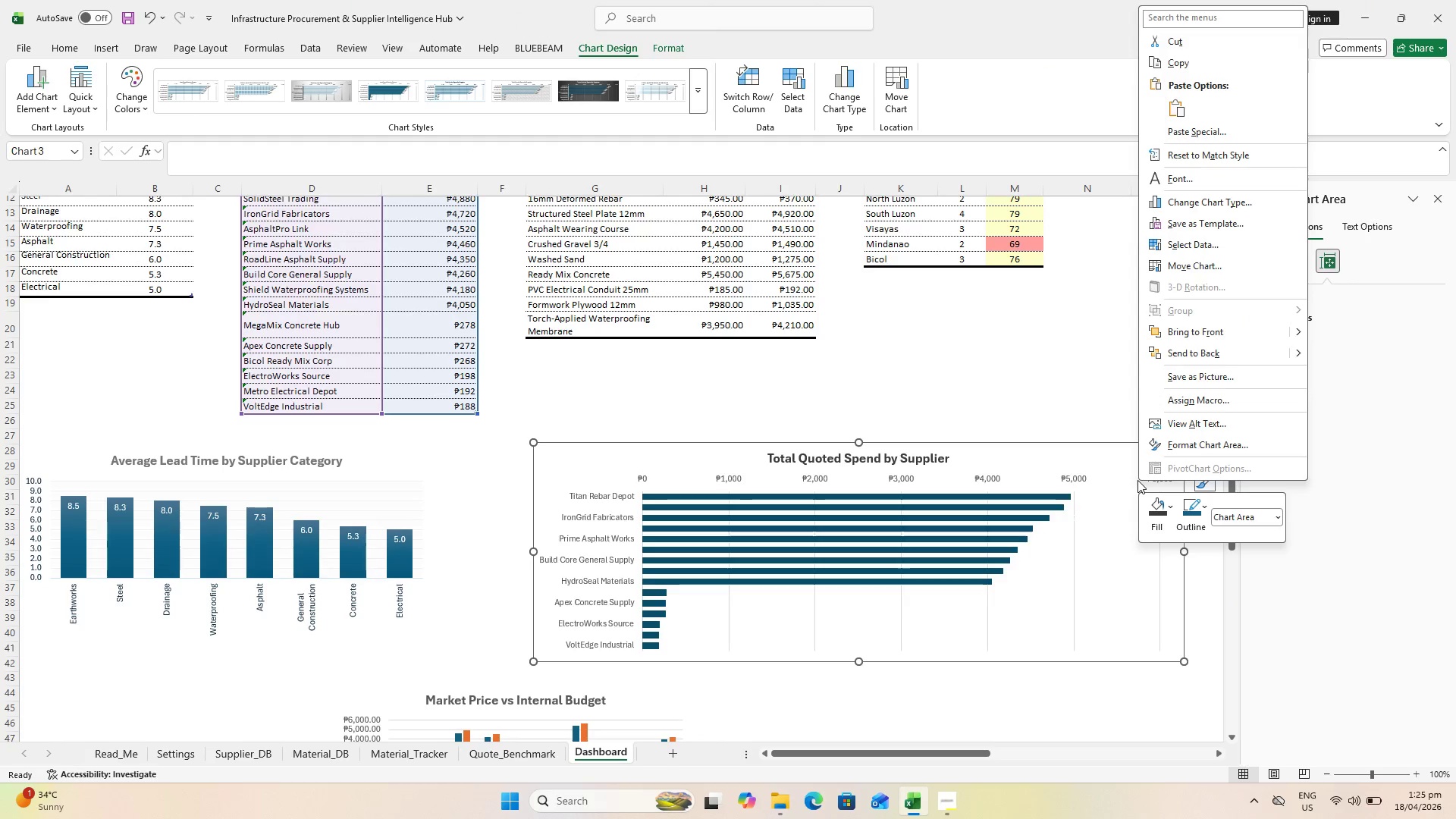 
wait(5.67)
 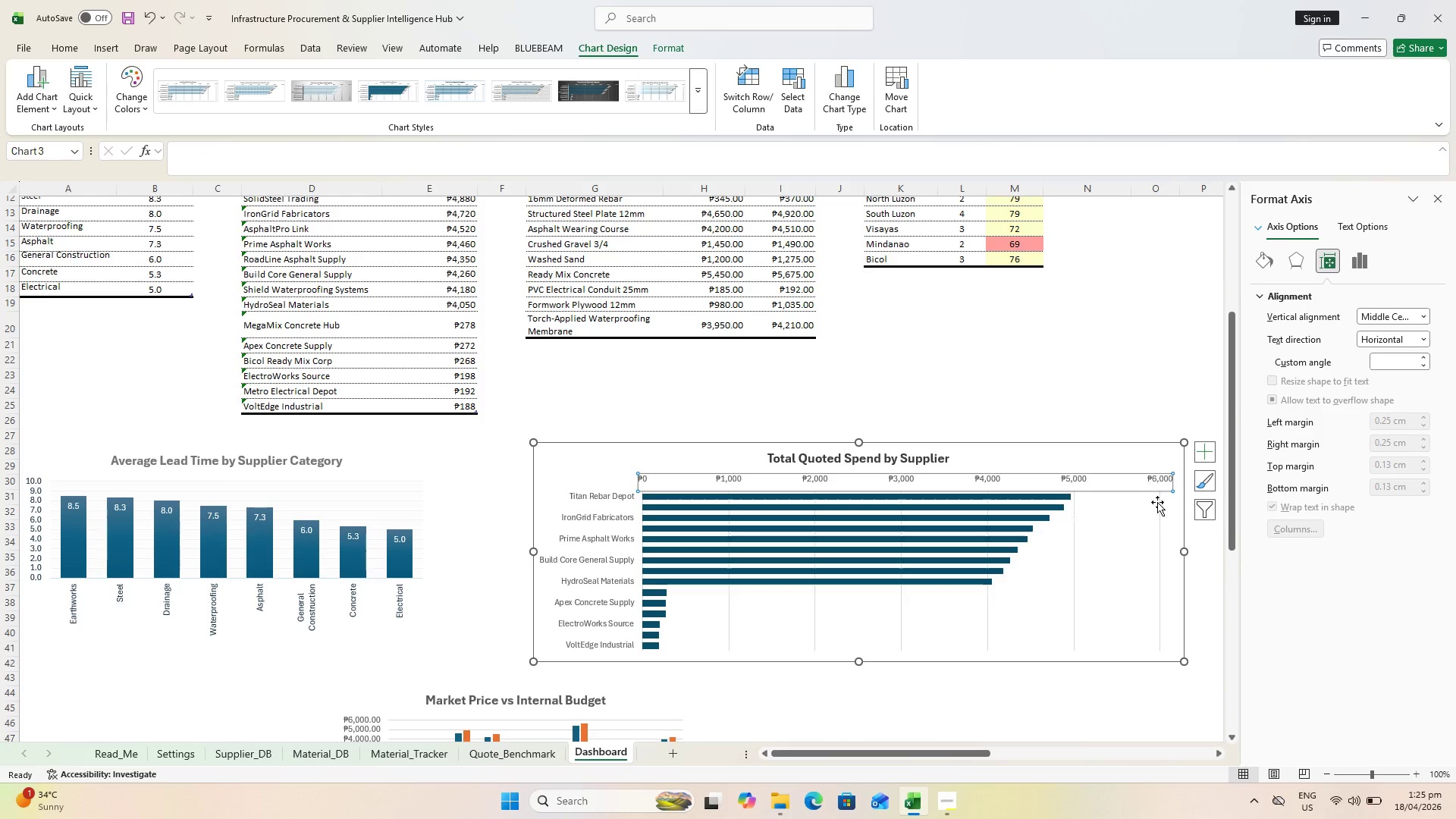 
right_click([1068, 480])
 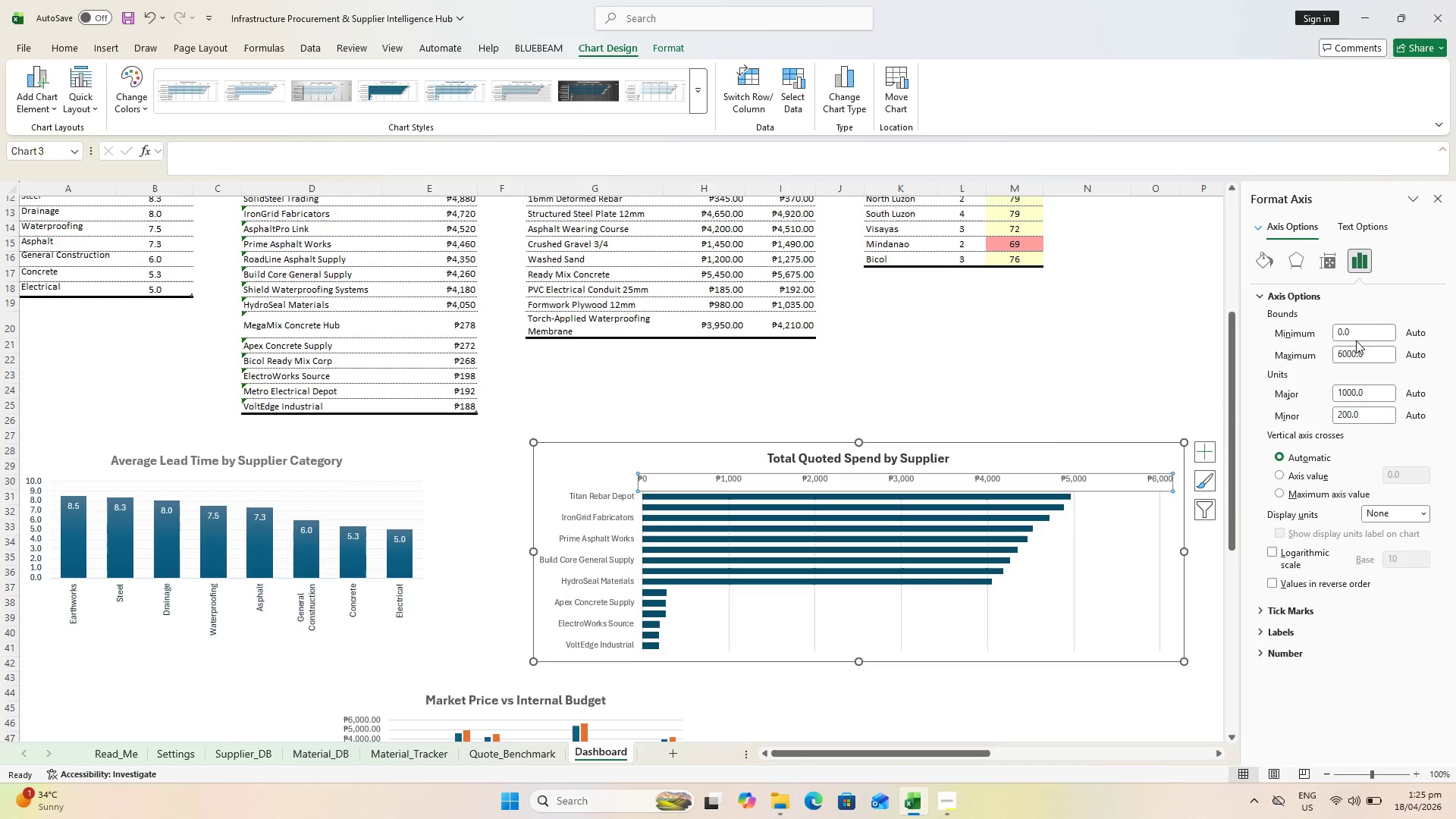 
left_click([1340, 353])
 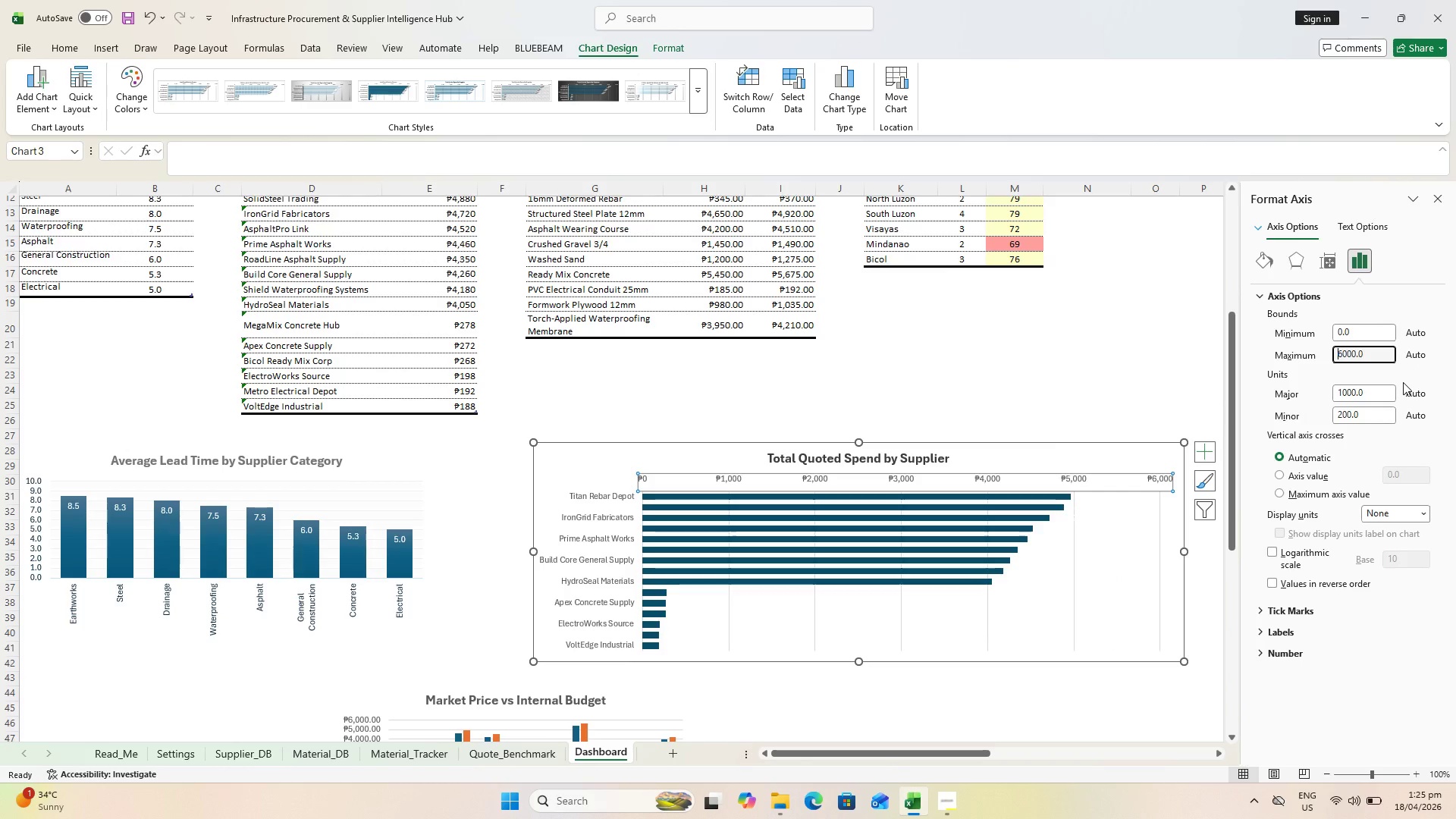 
key(ArrowRight)
 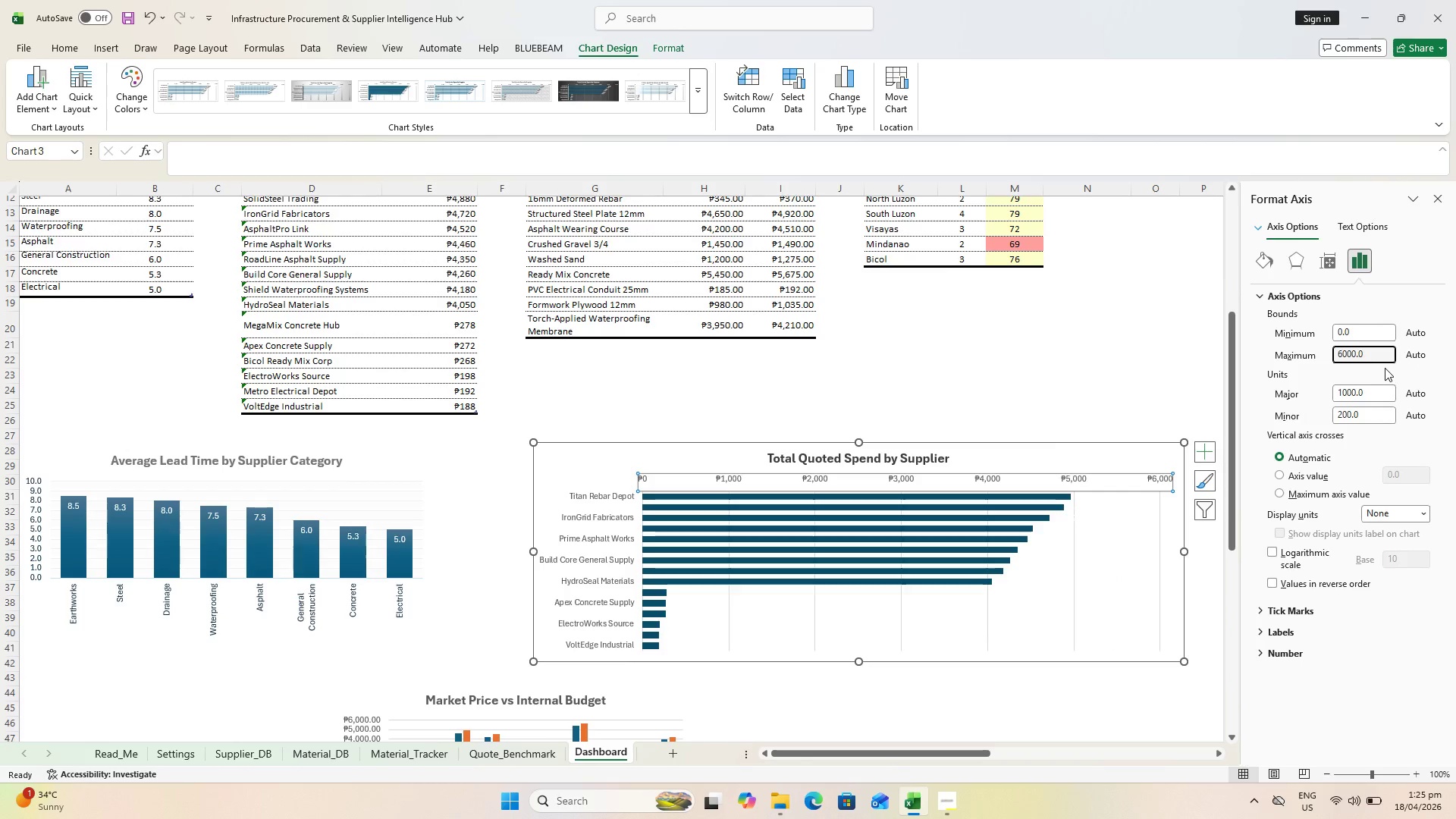 
key(Backspace)
 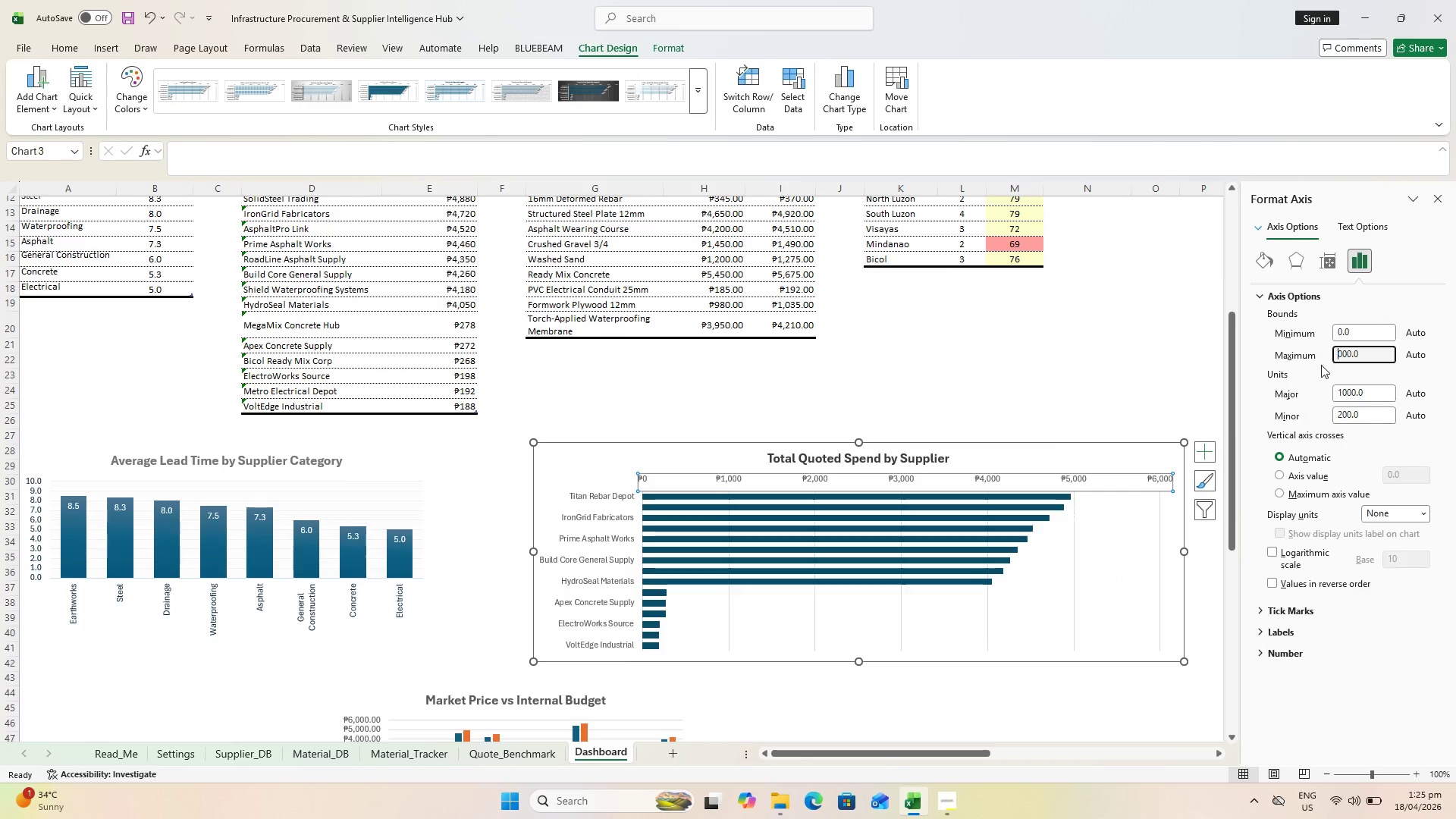 
key(5)
 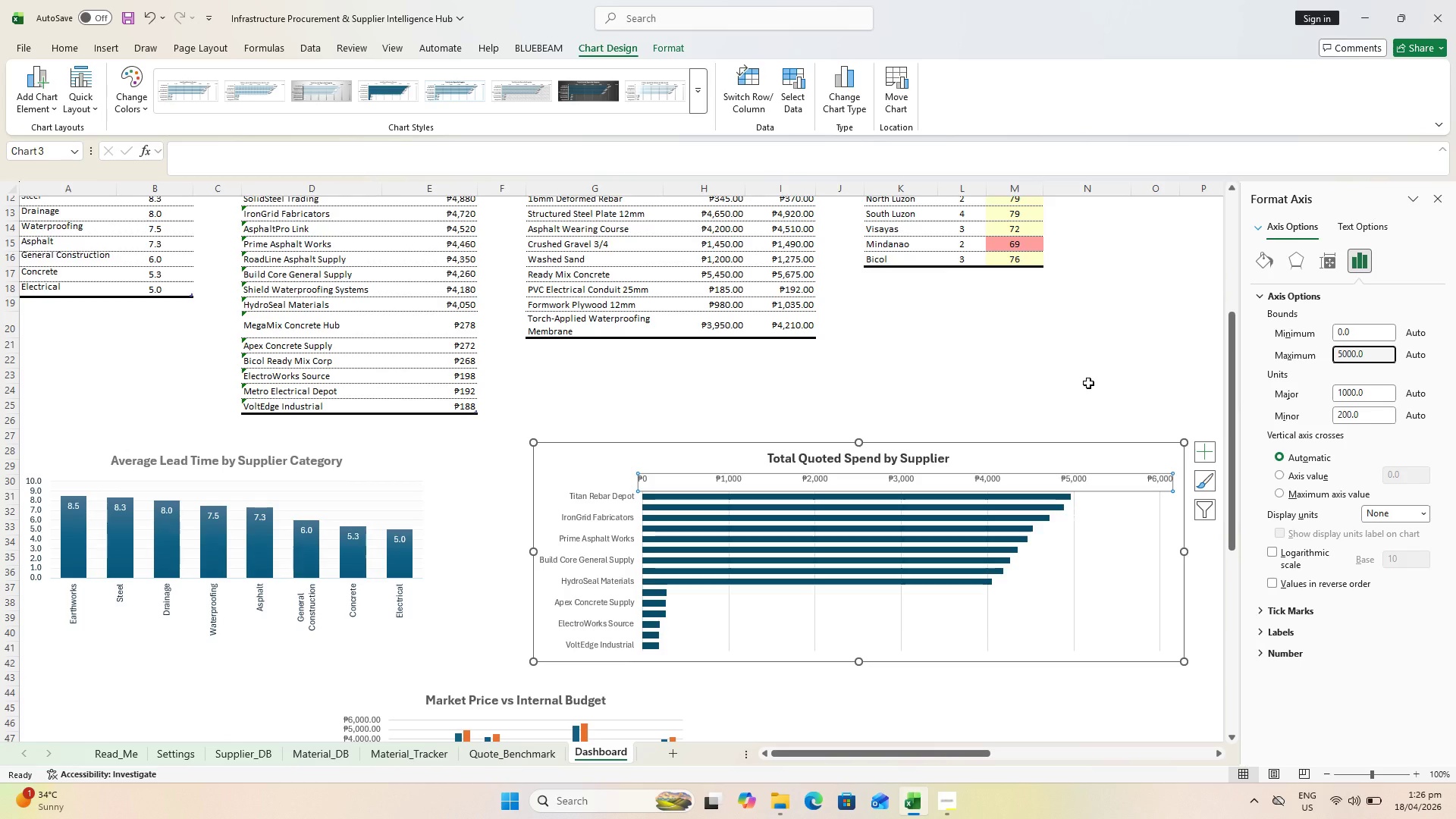 
wait(41.25)
 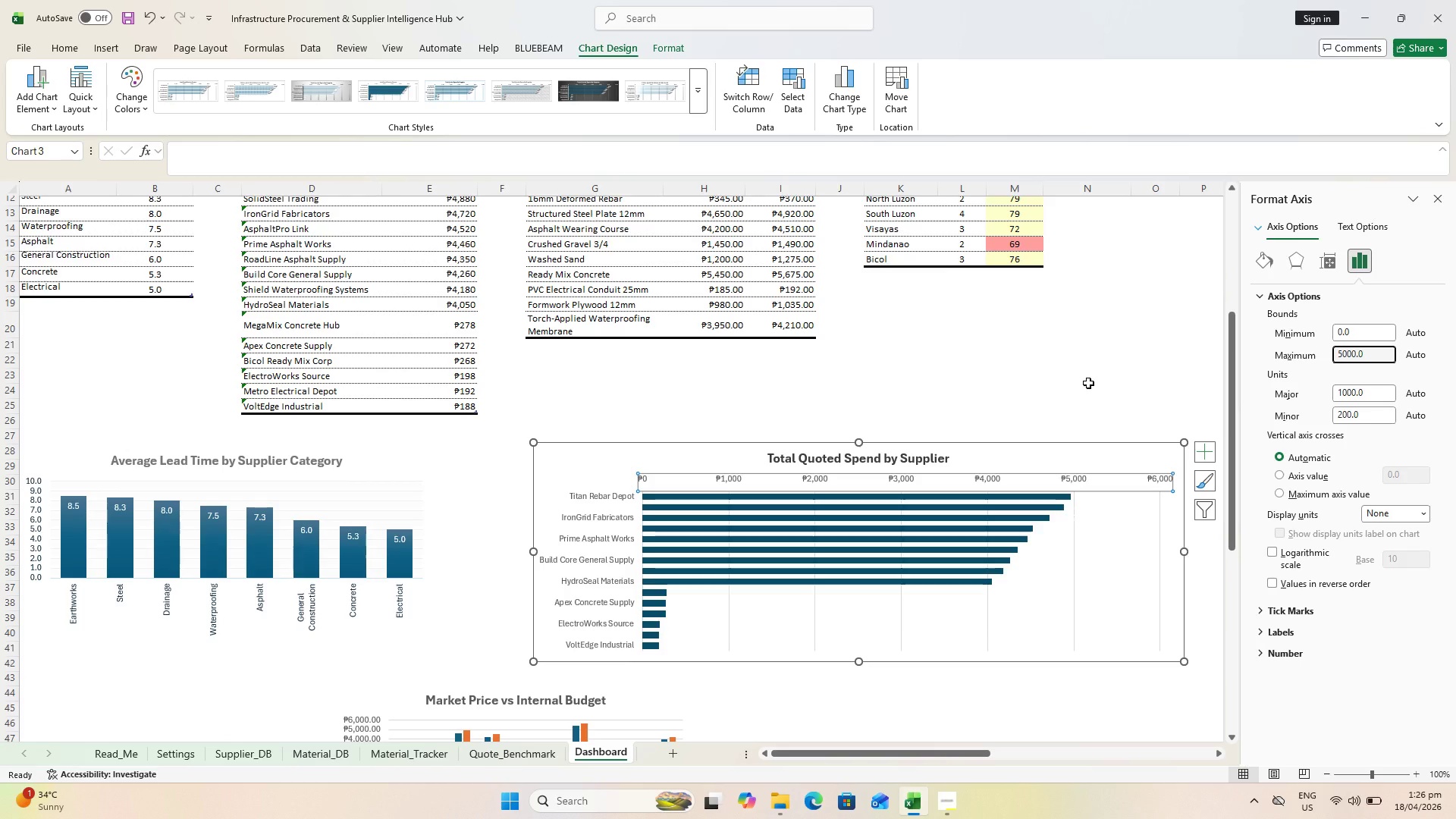 
key(Enter)
 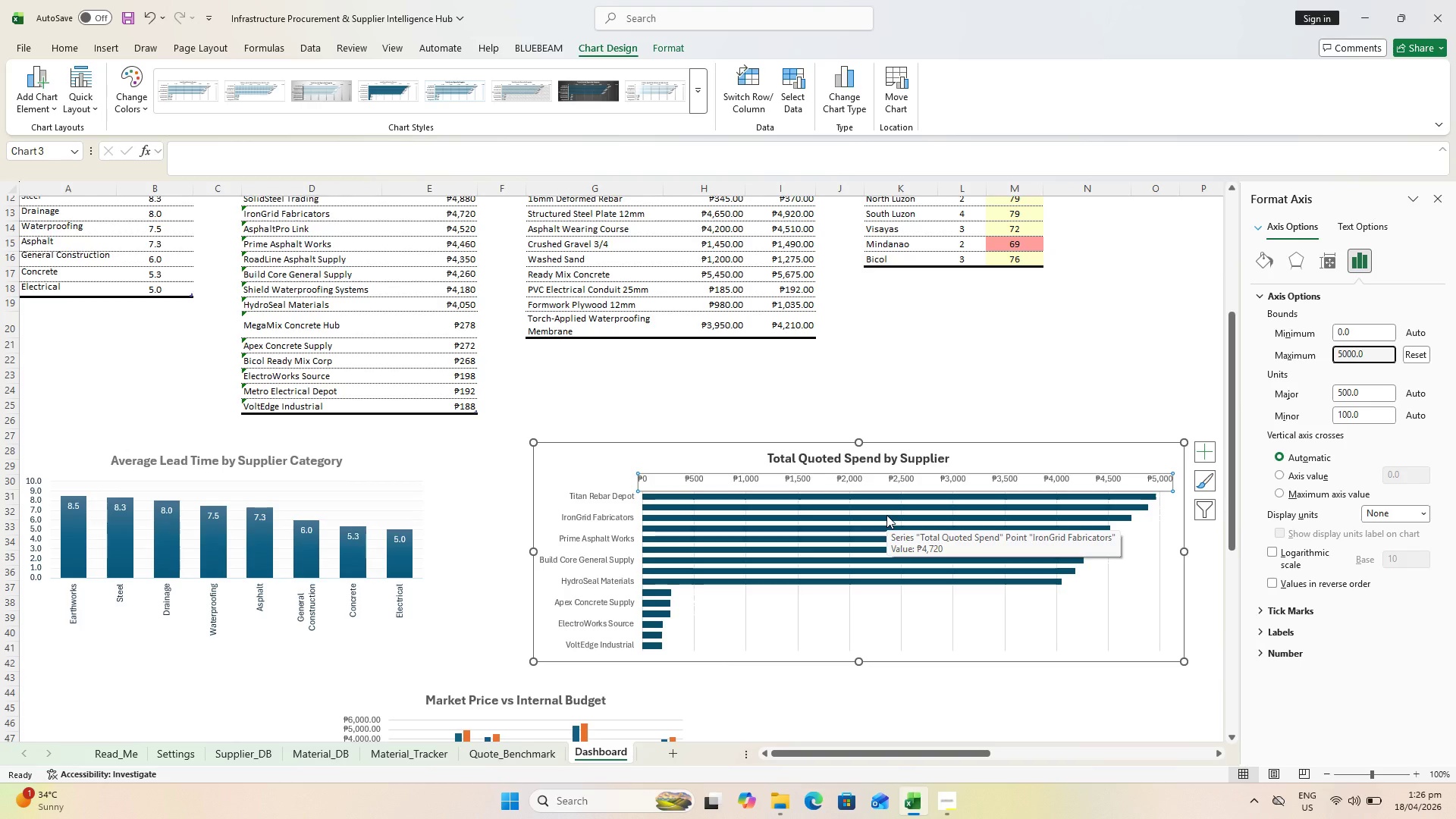 
wait(19.59)
 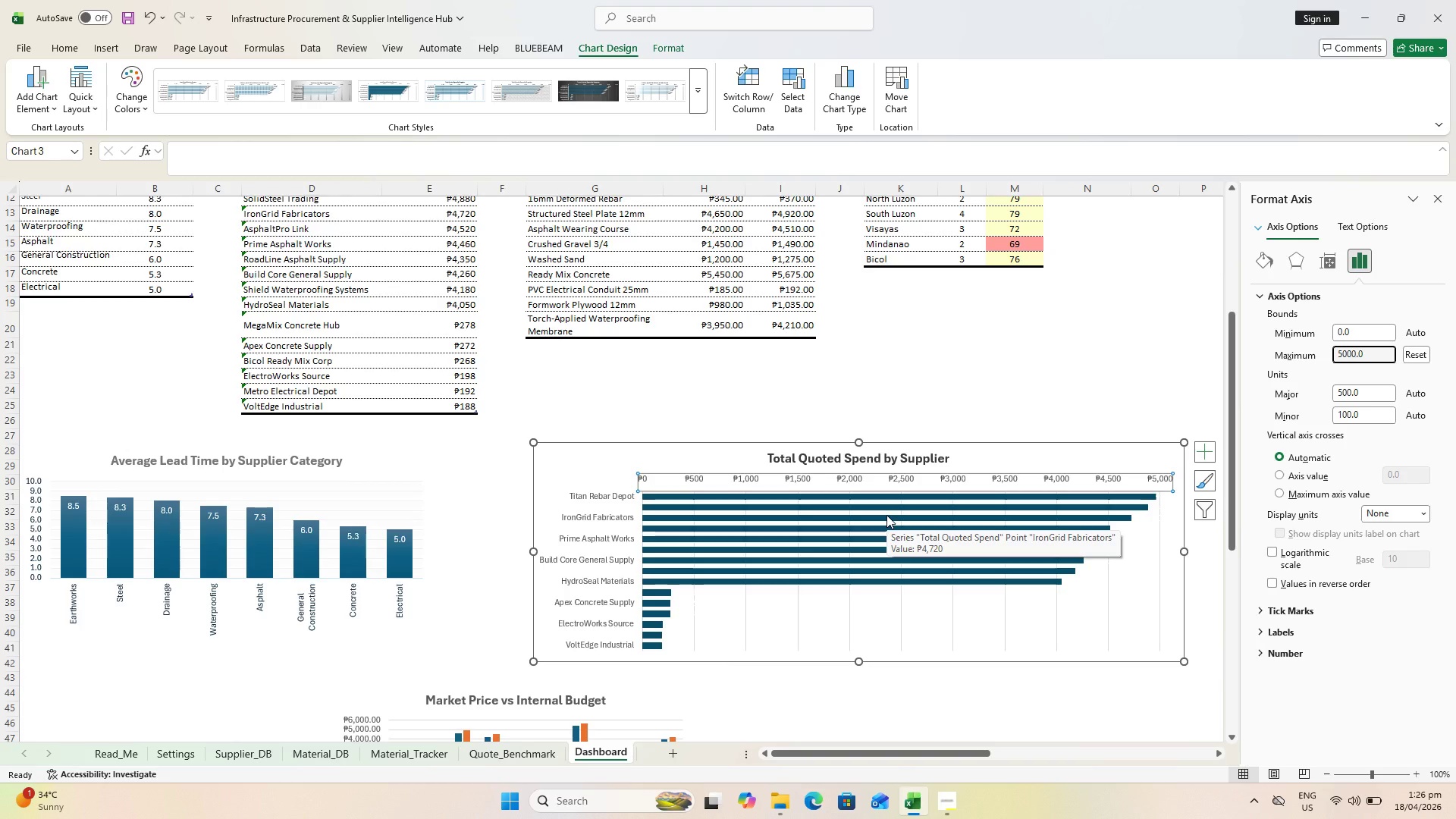 
left_click([704, 97])
 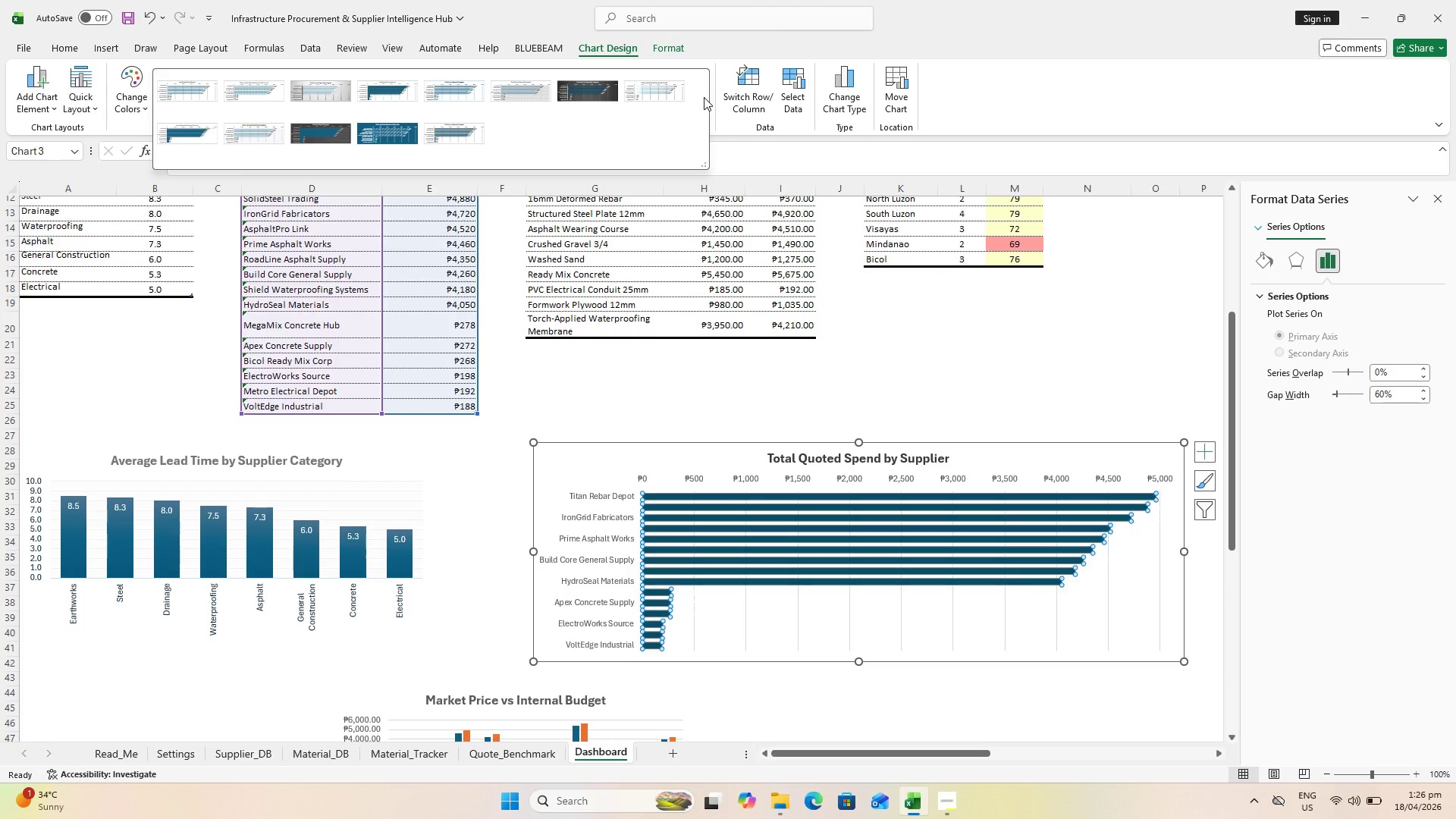 
left_click([704, 97])
 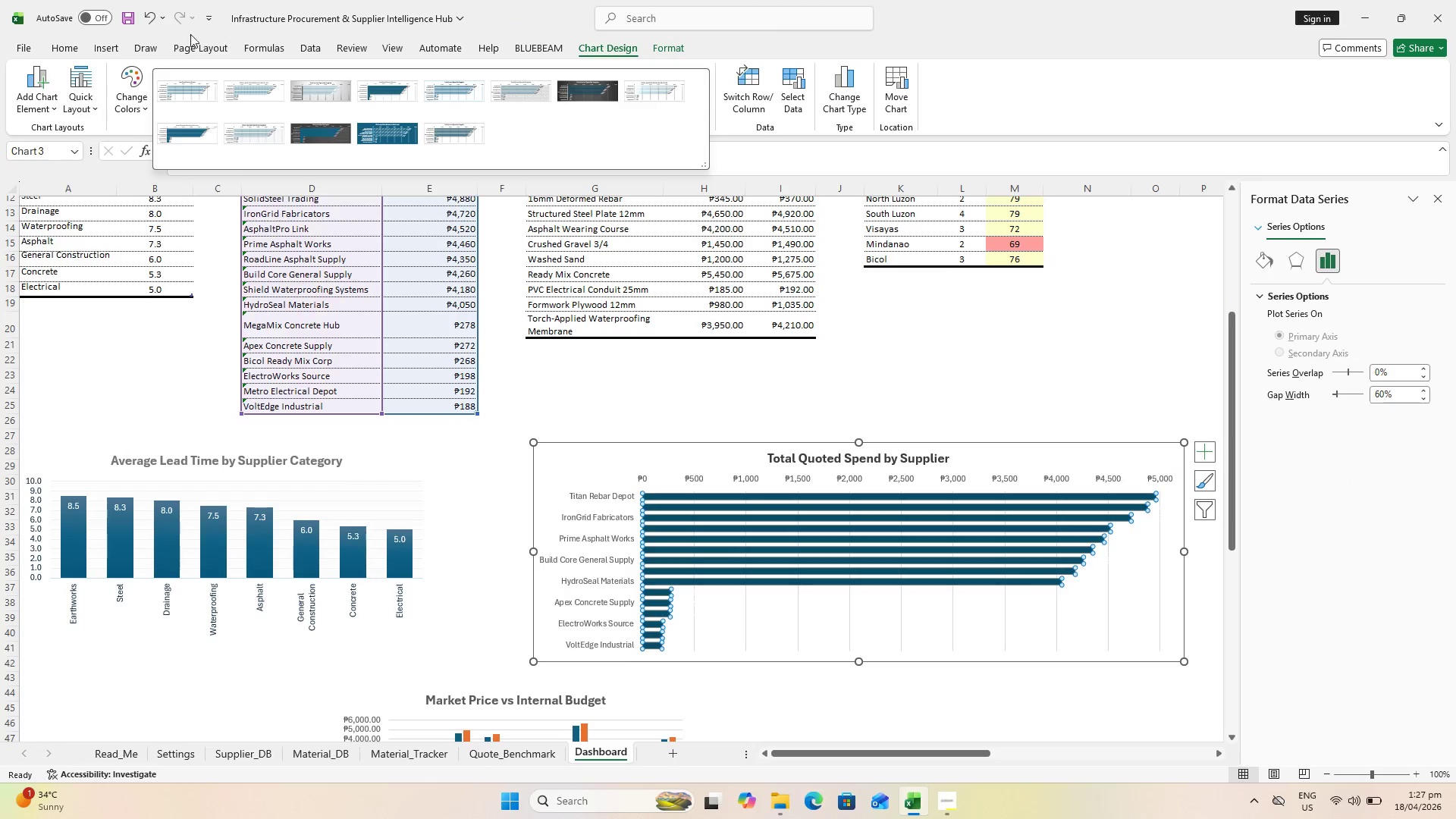 
left_click([181, 47])
 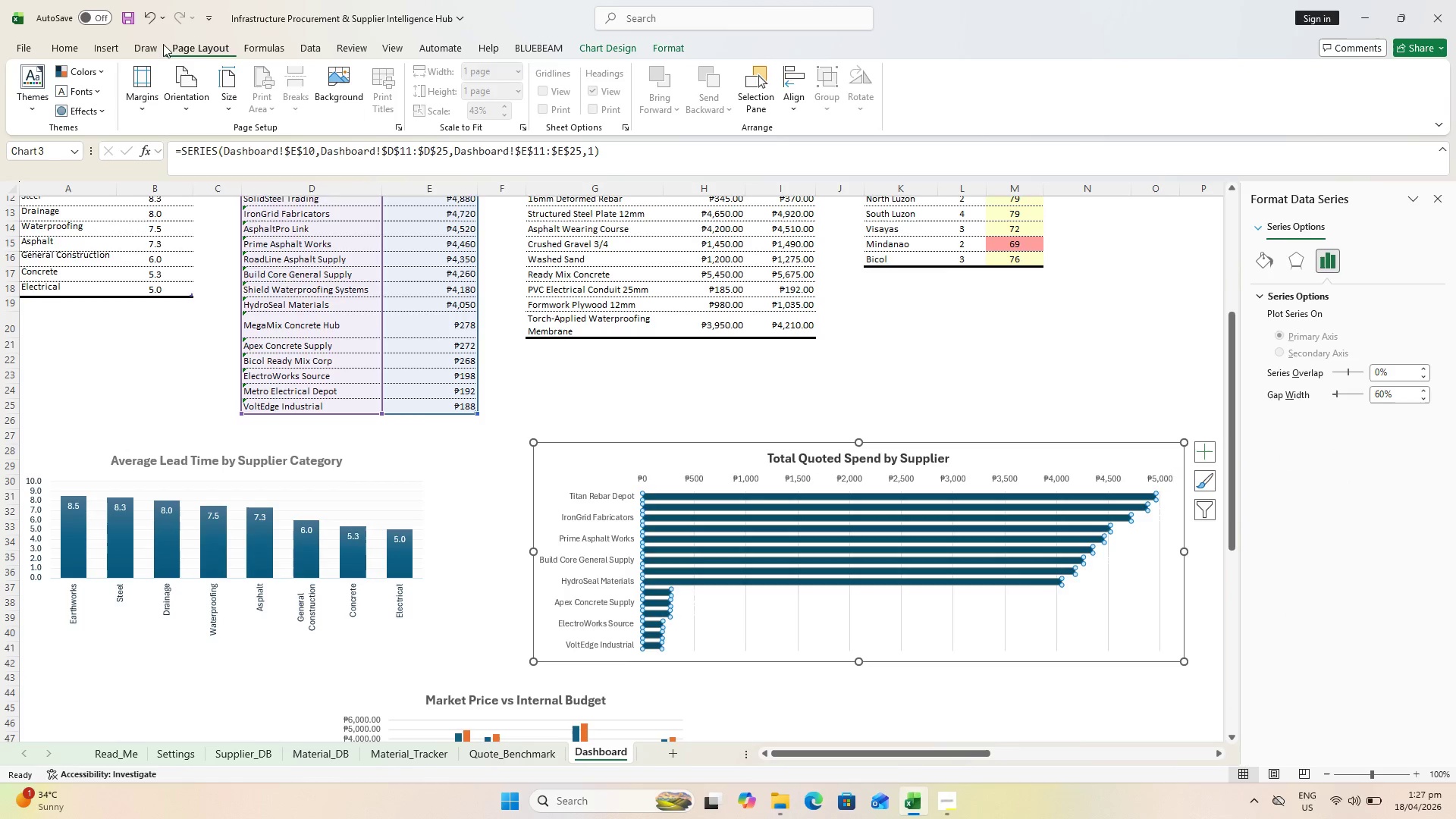 
left_click([96, 48])
 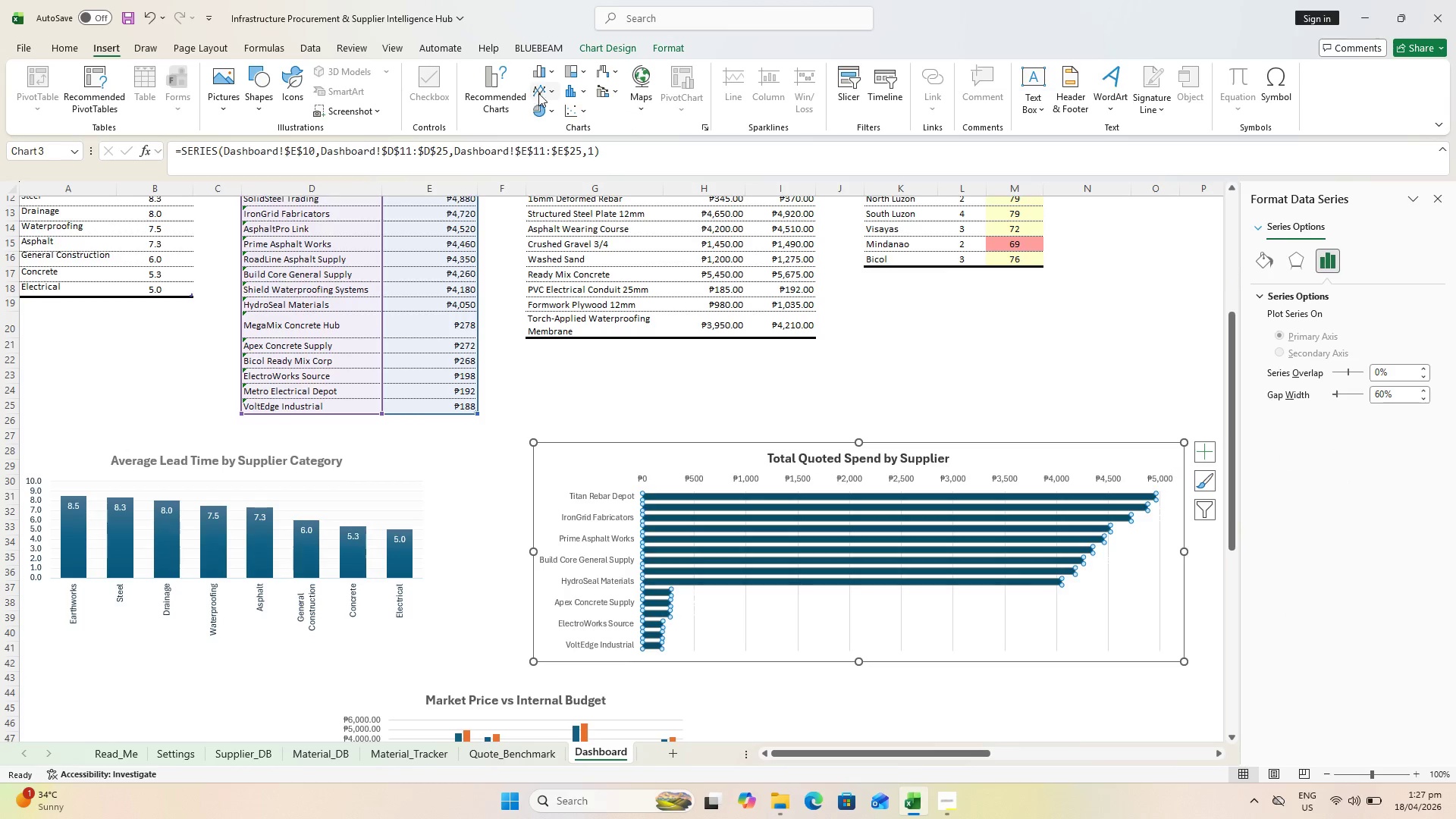 
left_click([551, 70])
 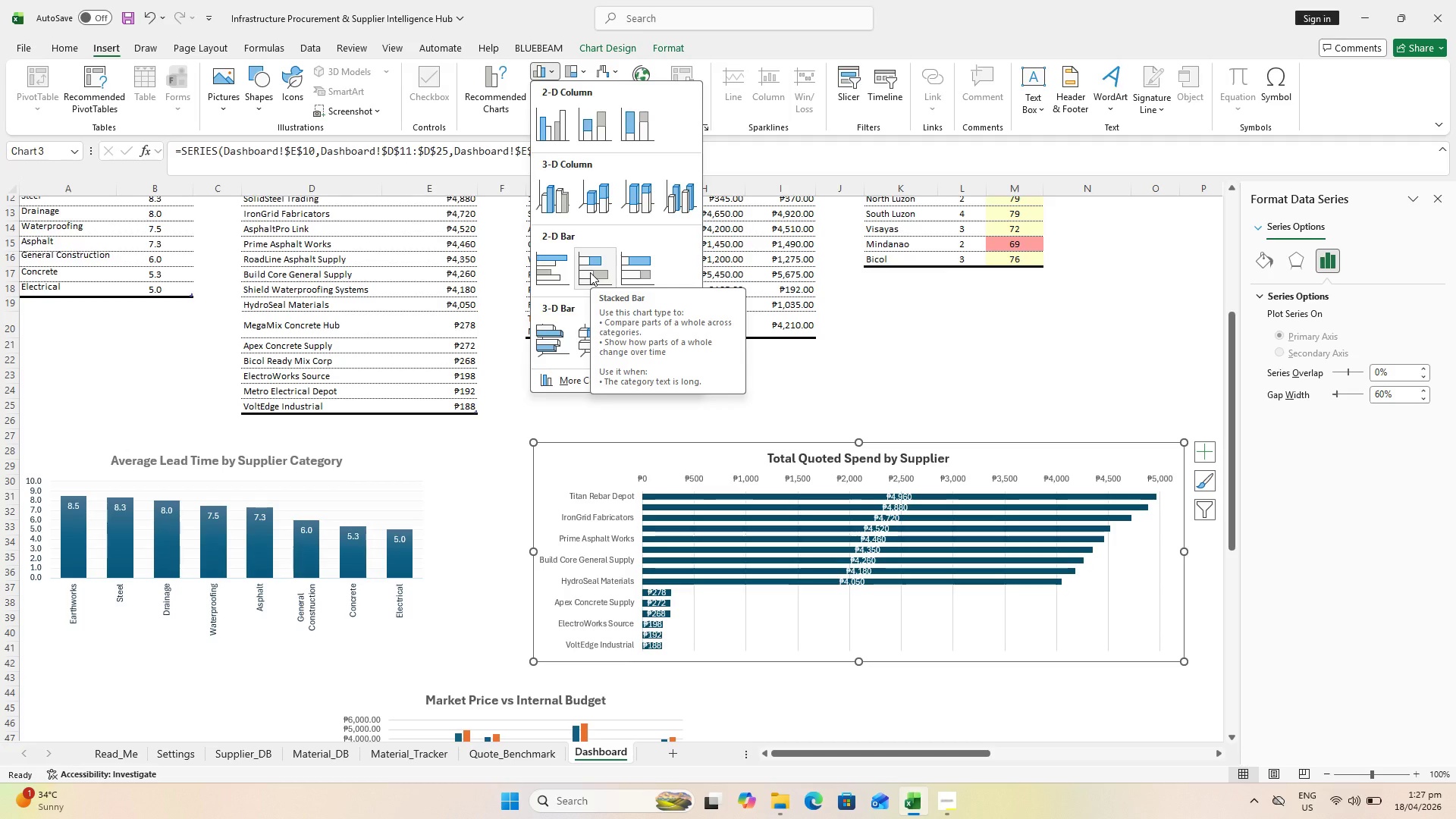 
left_click([590, 271])
 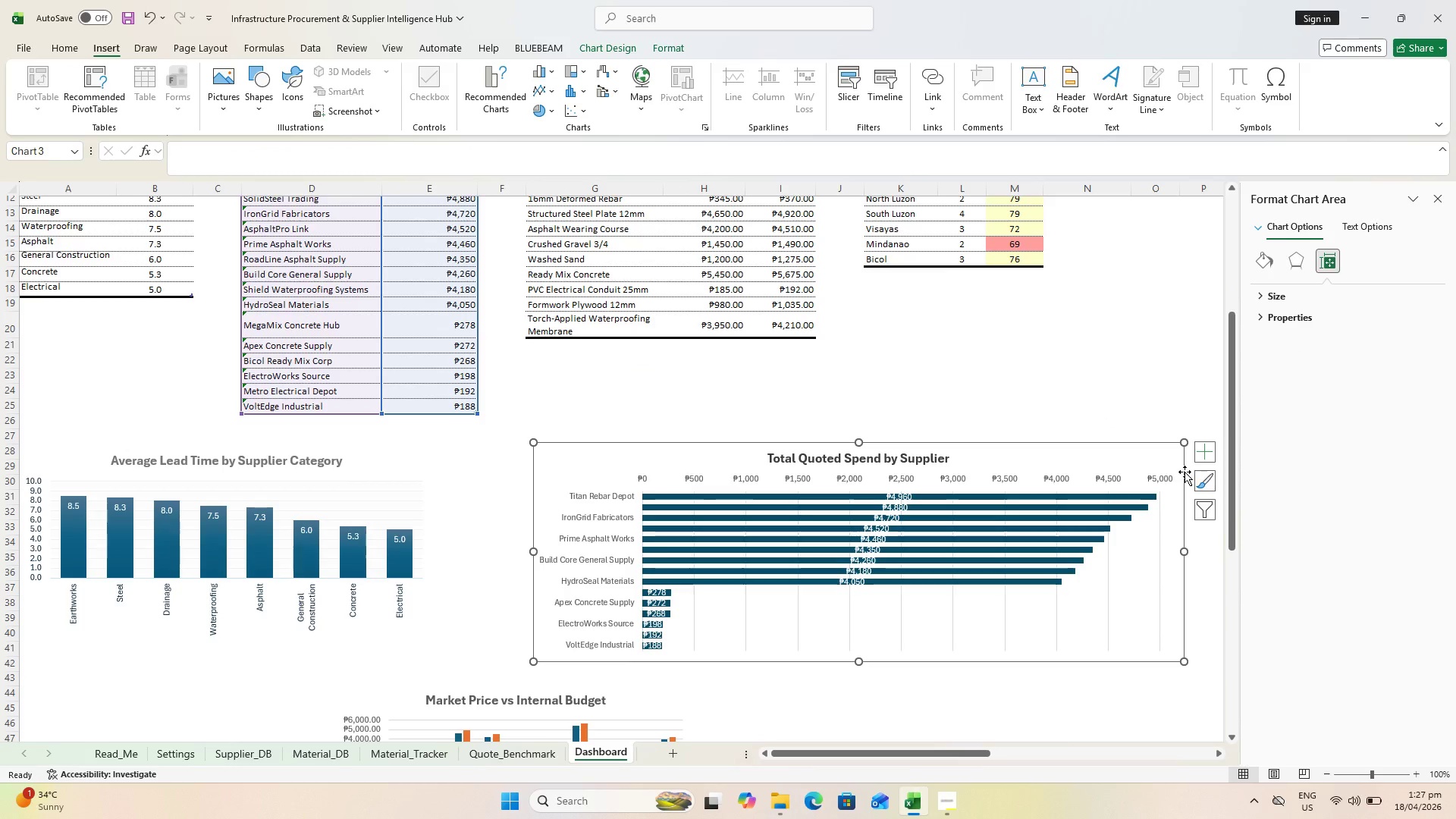 
left_click([1208, 451])
 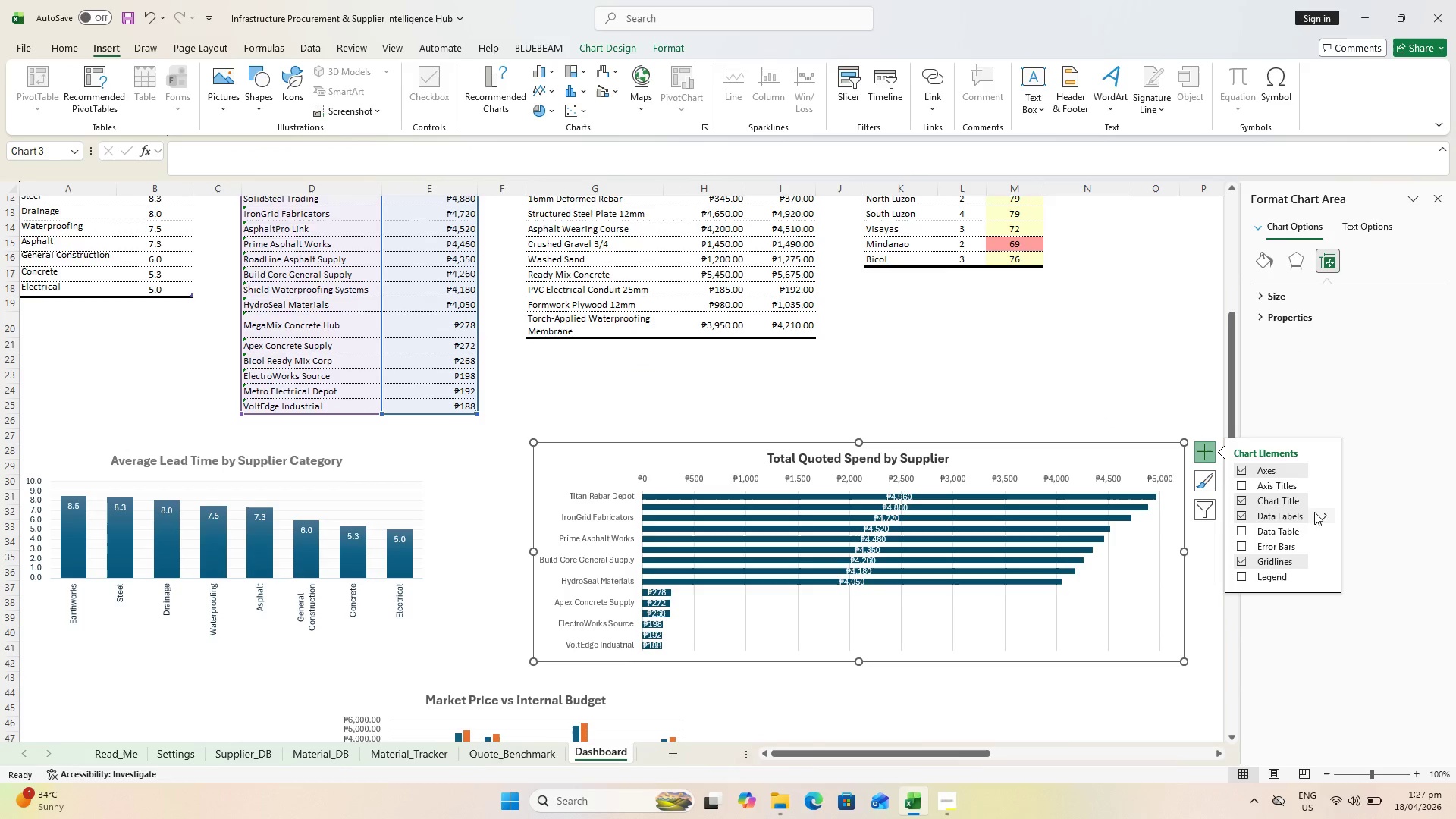 
mouse_move([1331, 519])
 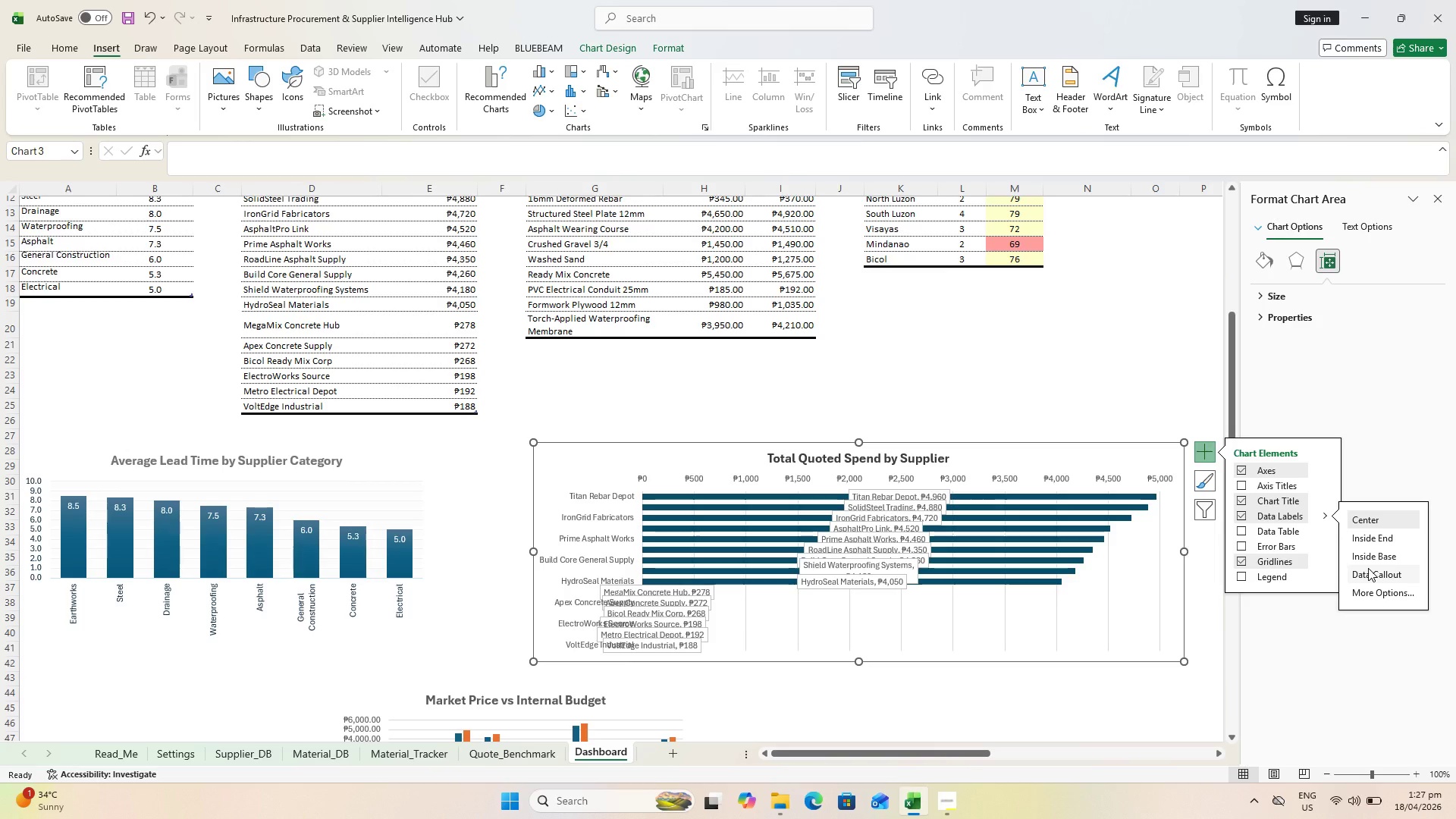 
wait(6.67)
 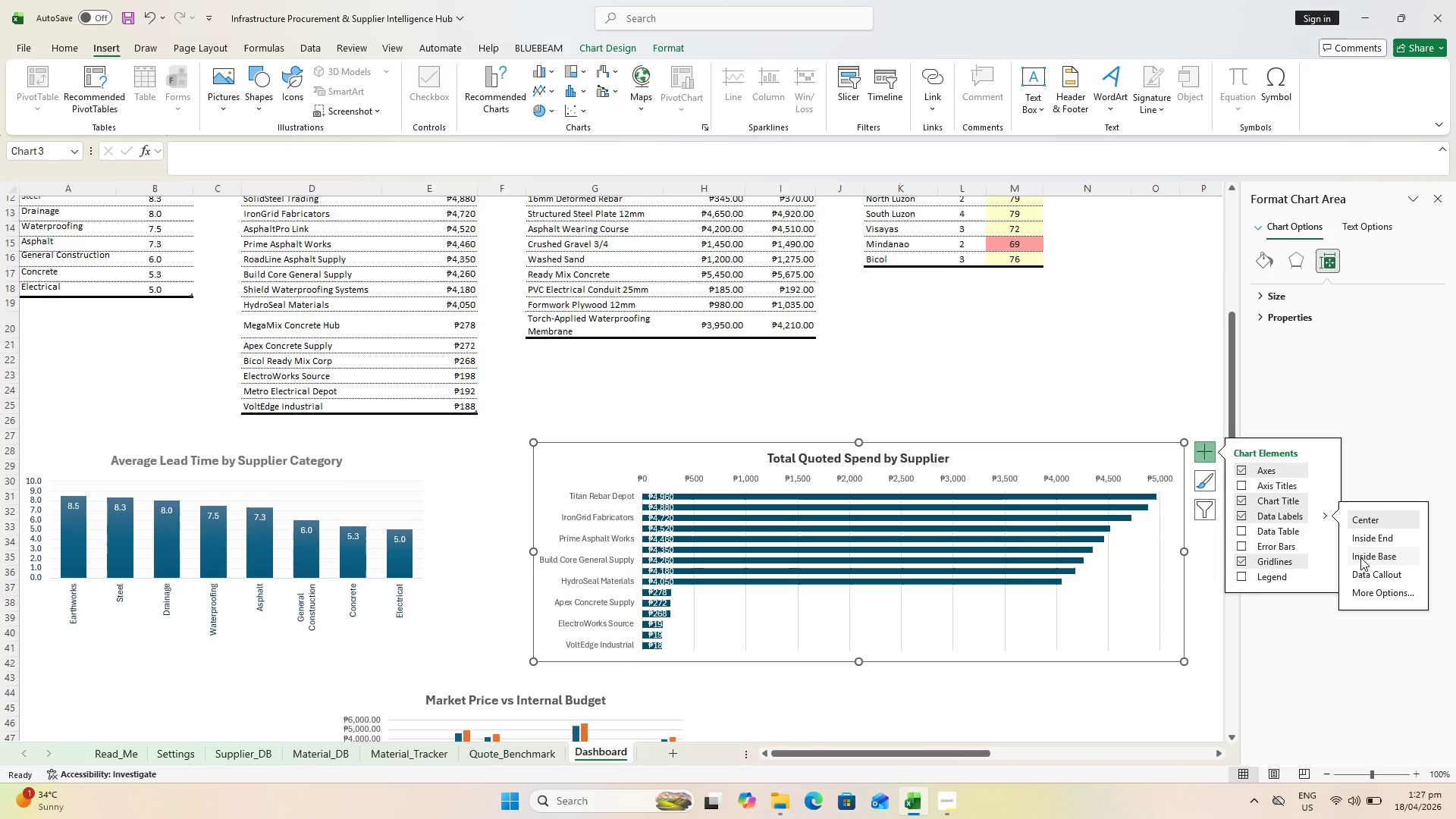 
left_click([1376, 596])
 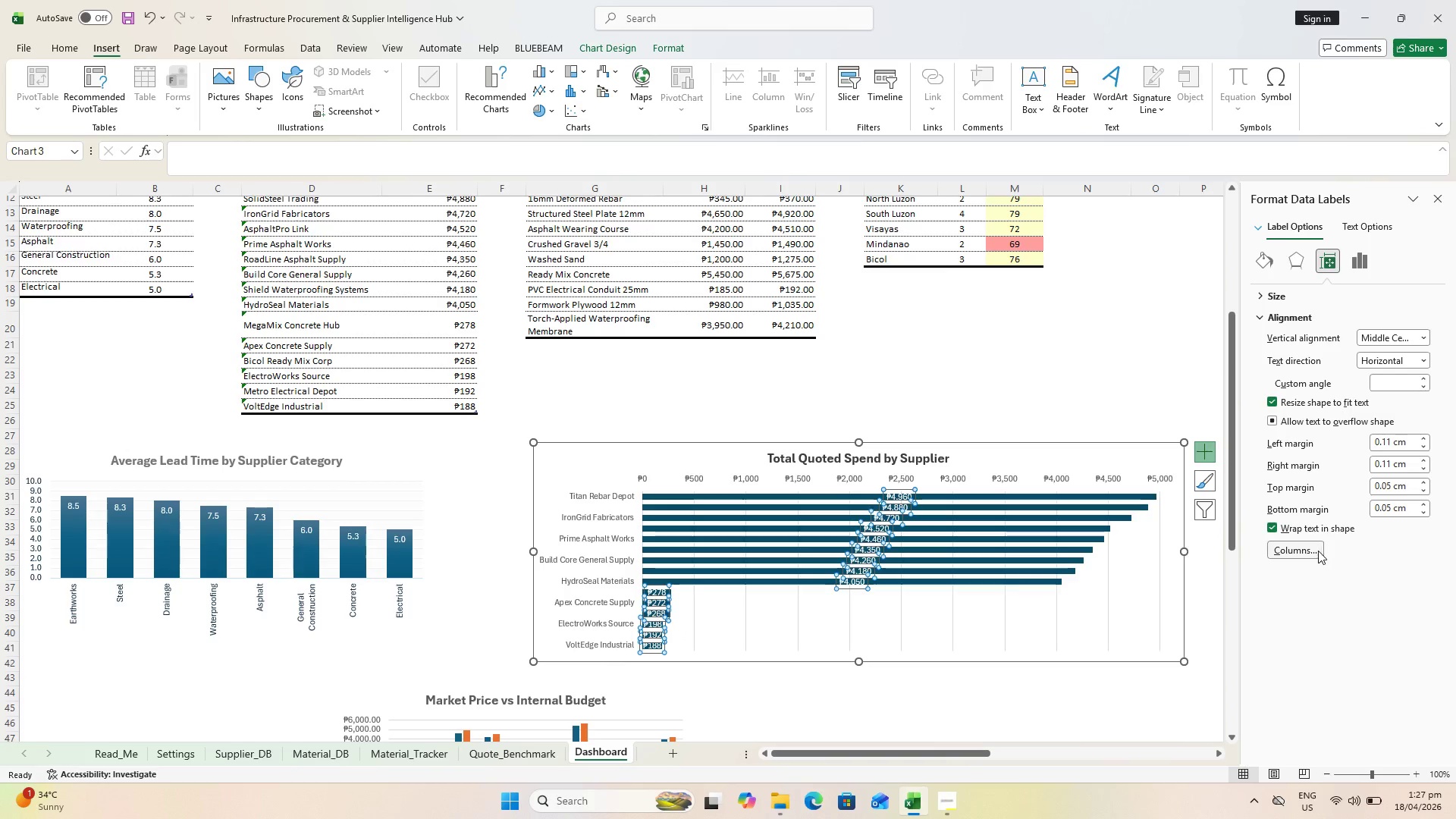 
wait(7.55)
 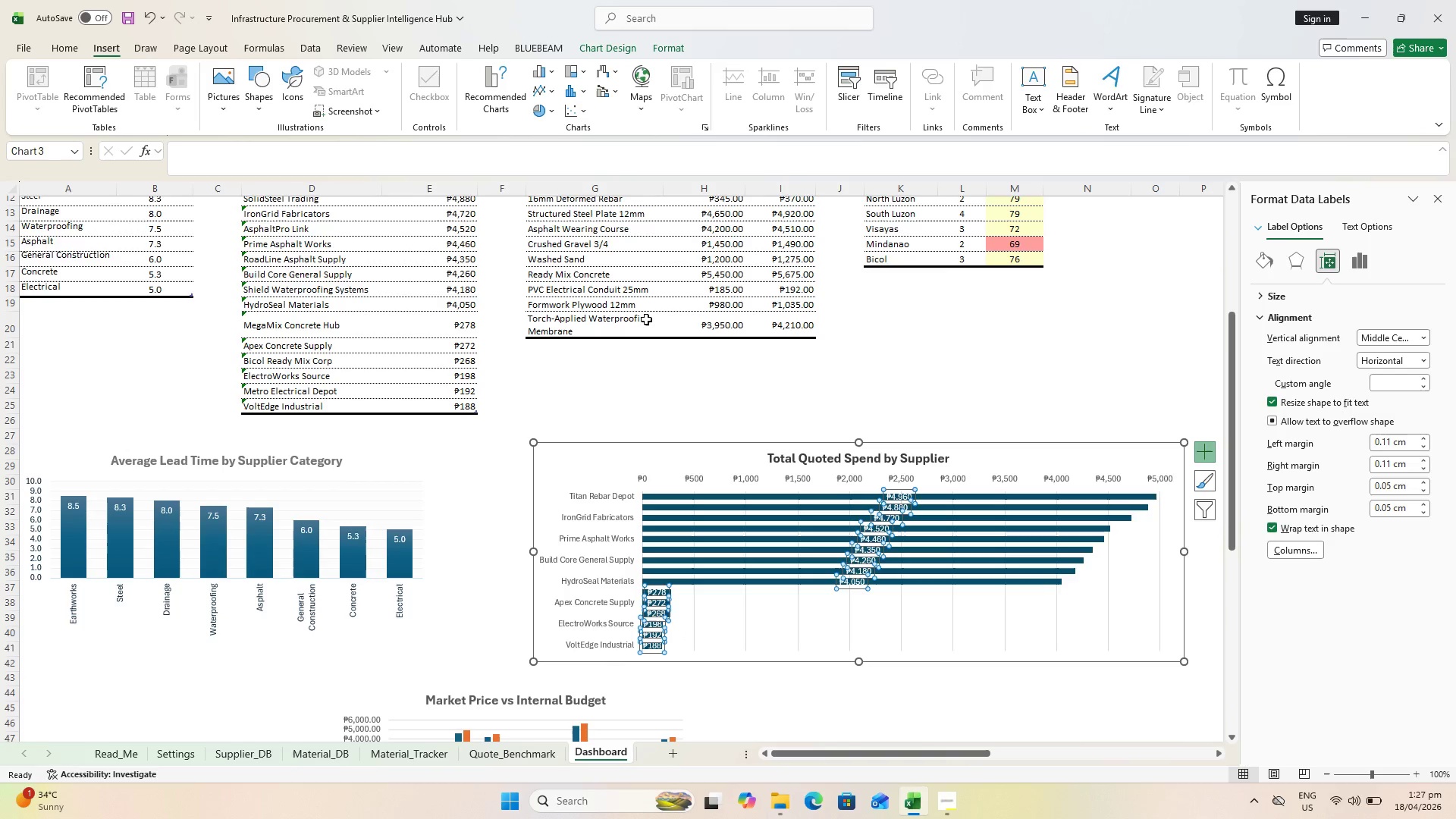 
left_click([1366, 256])
 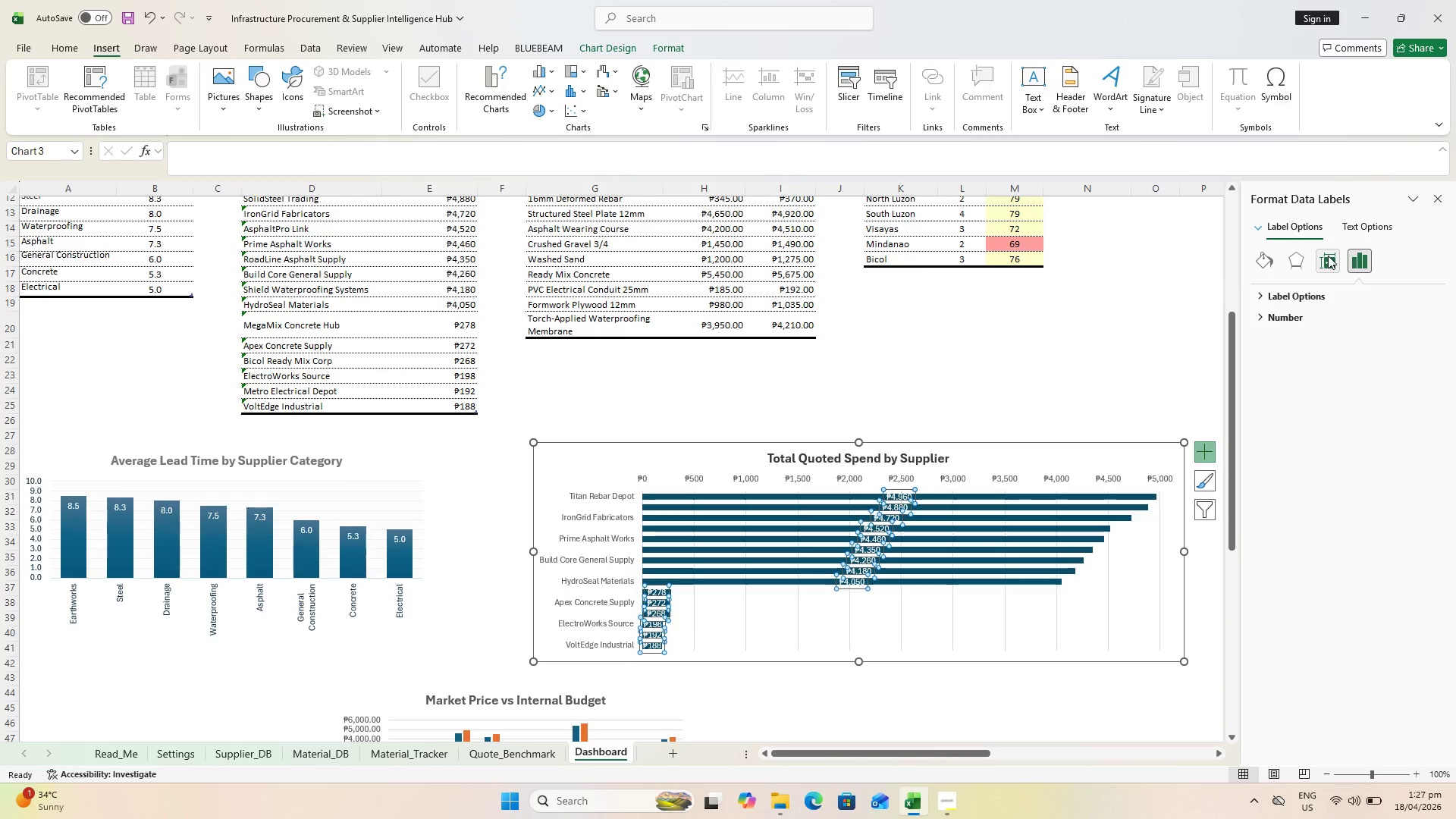 
left_click([1257, 295])
 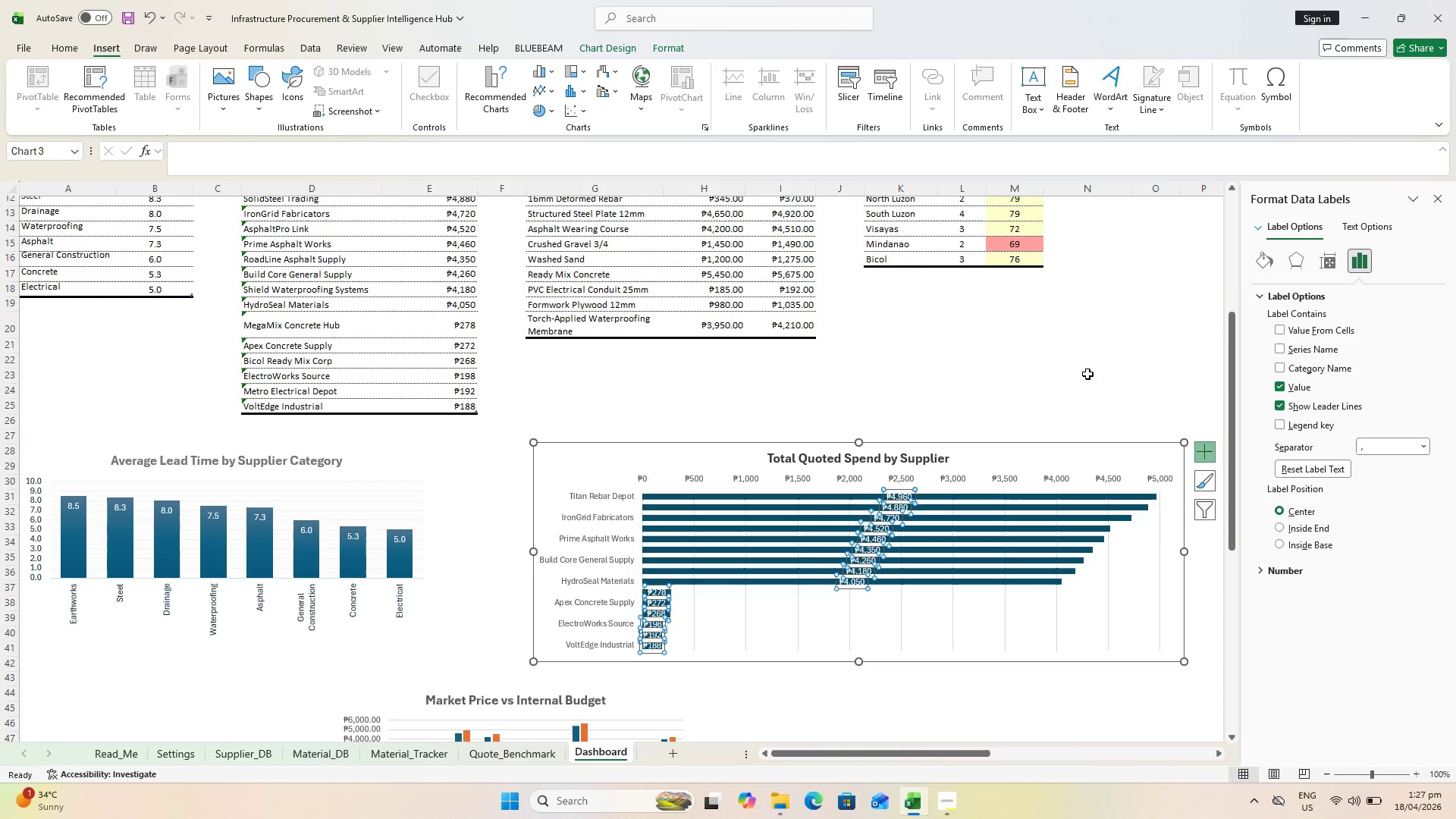 
wait(7.3)
 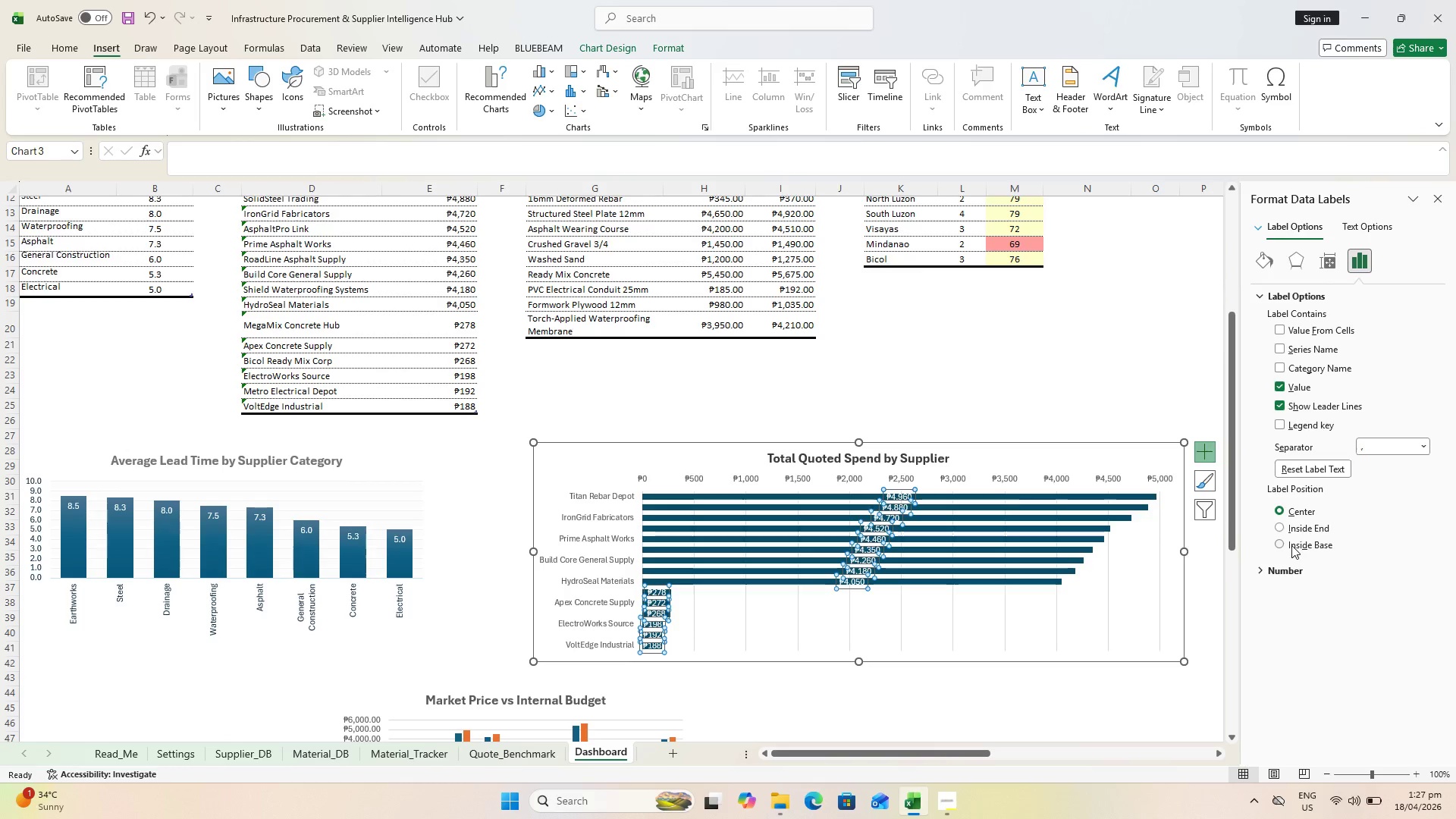 
double_click([1097, 365])
 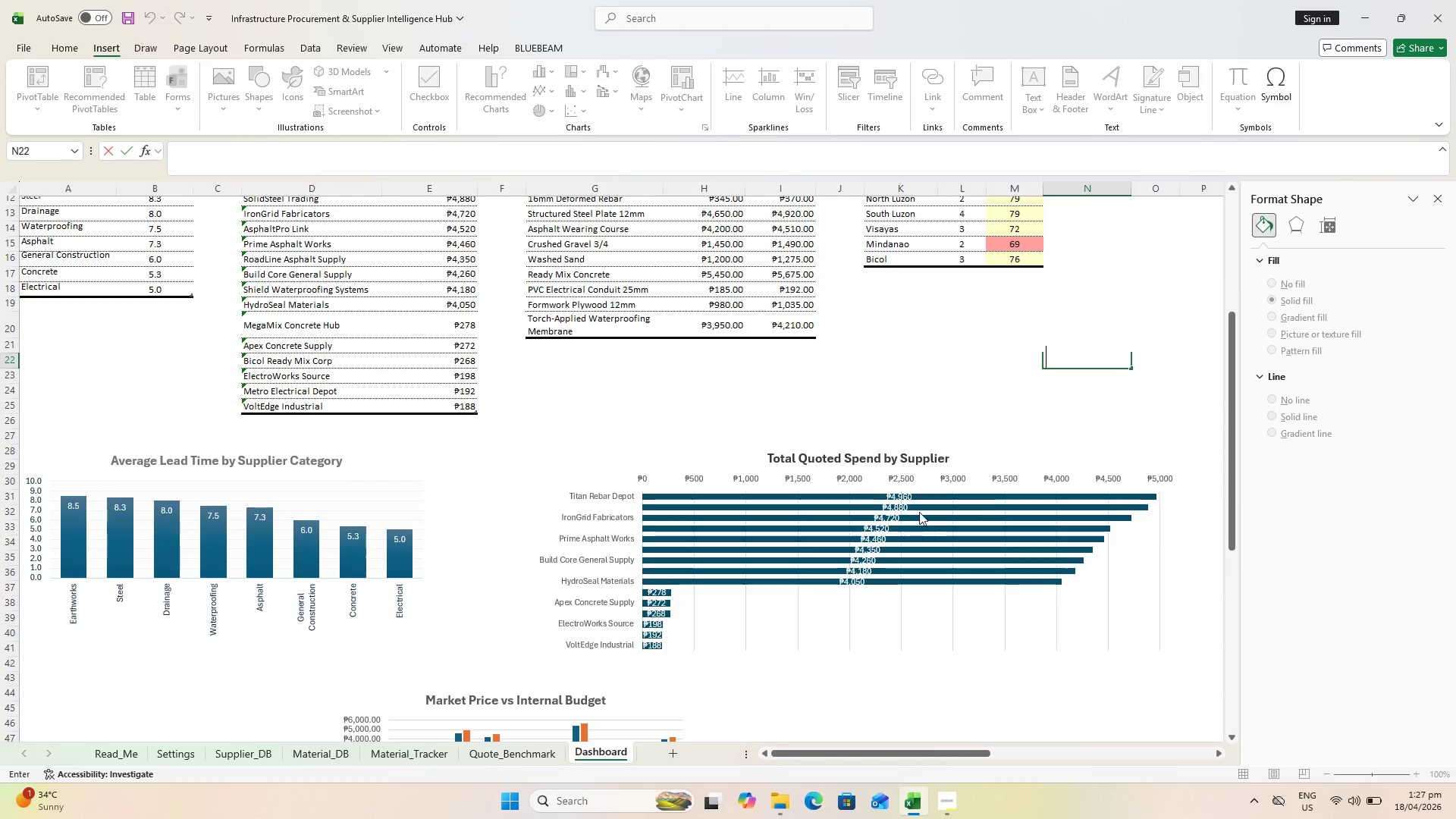 
left_click([890, 508])
 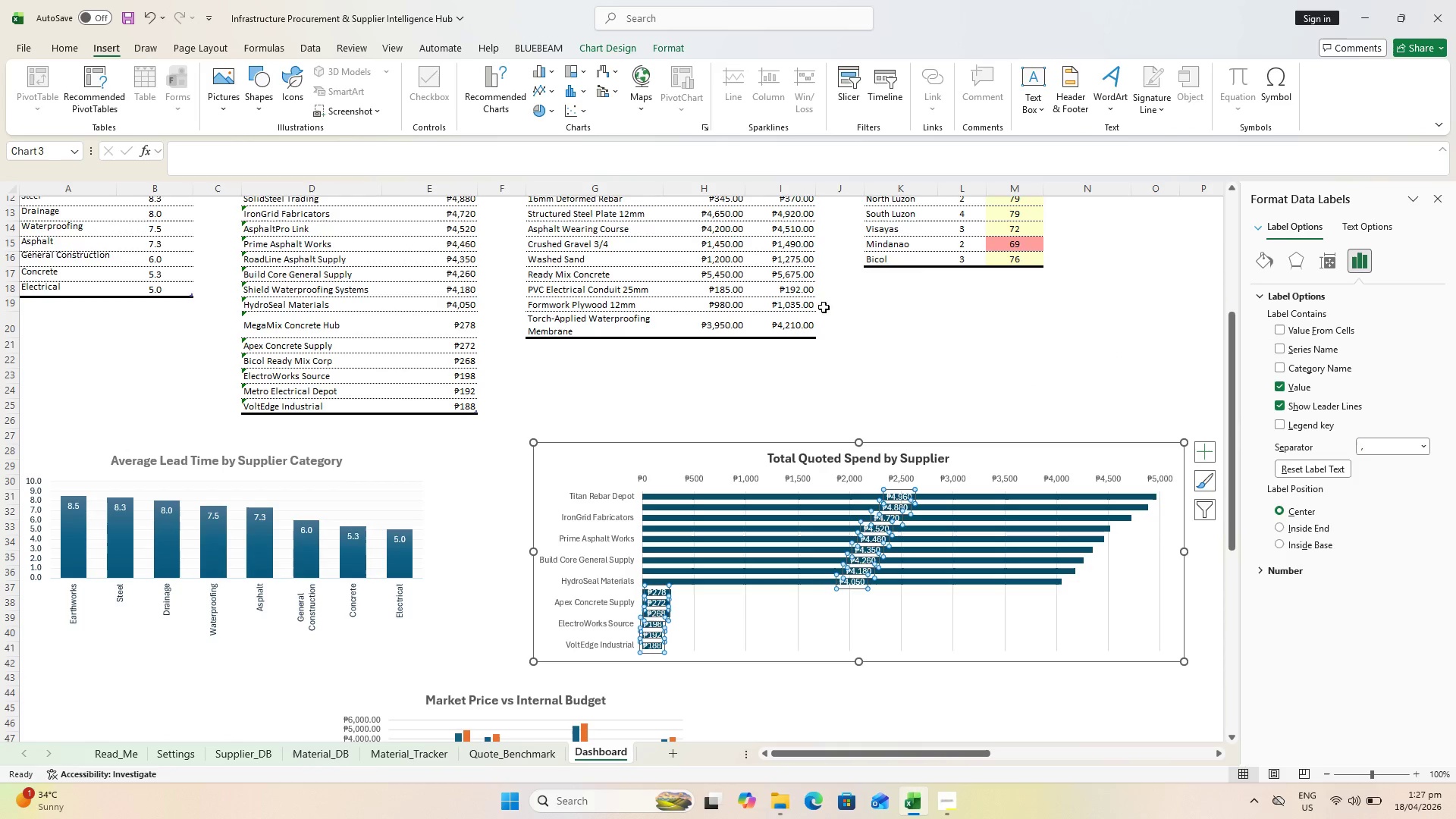 
wait(12.17)
 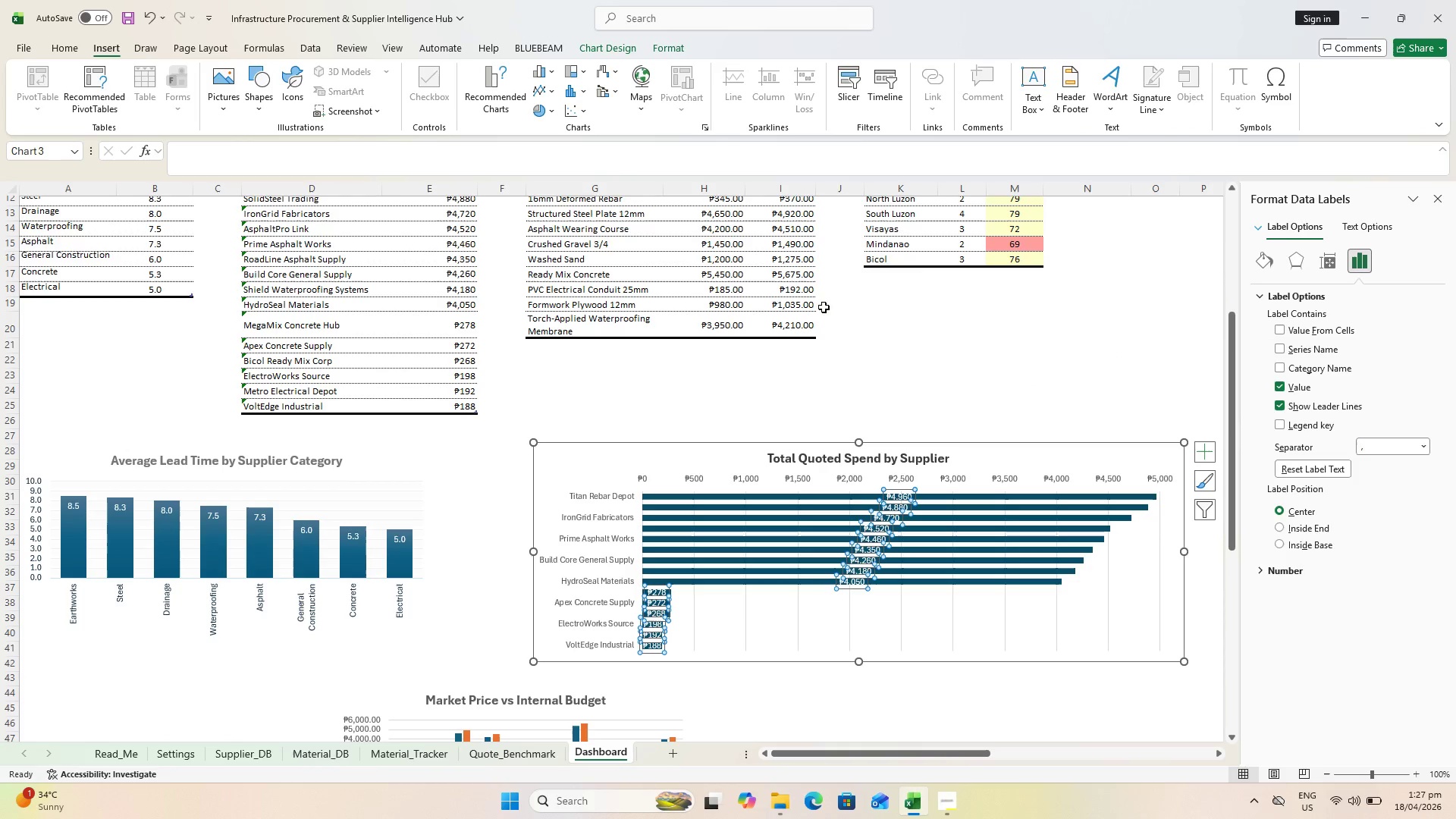 
left_click([69, 49])
 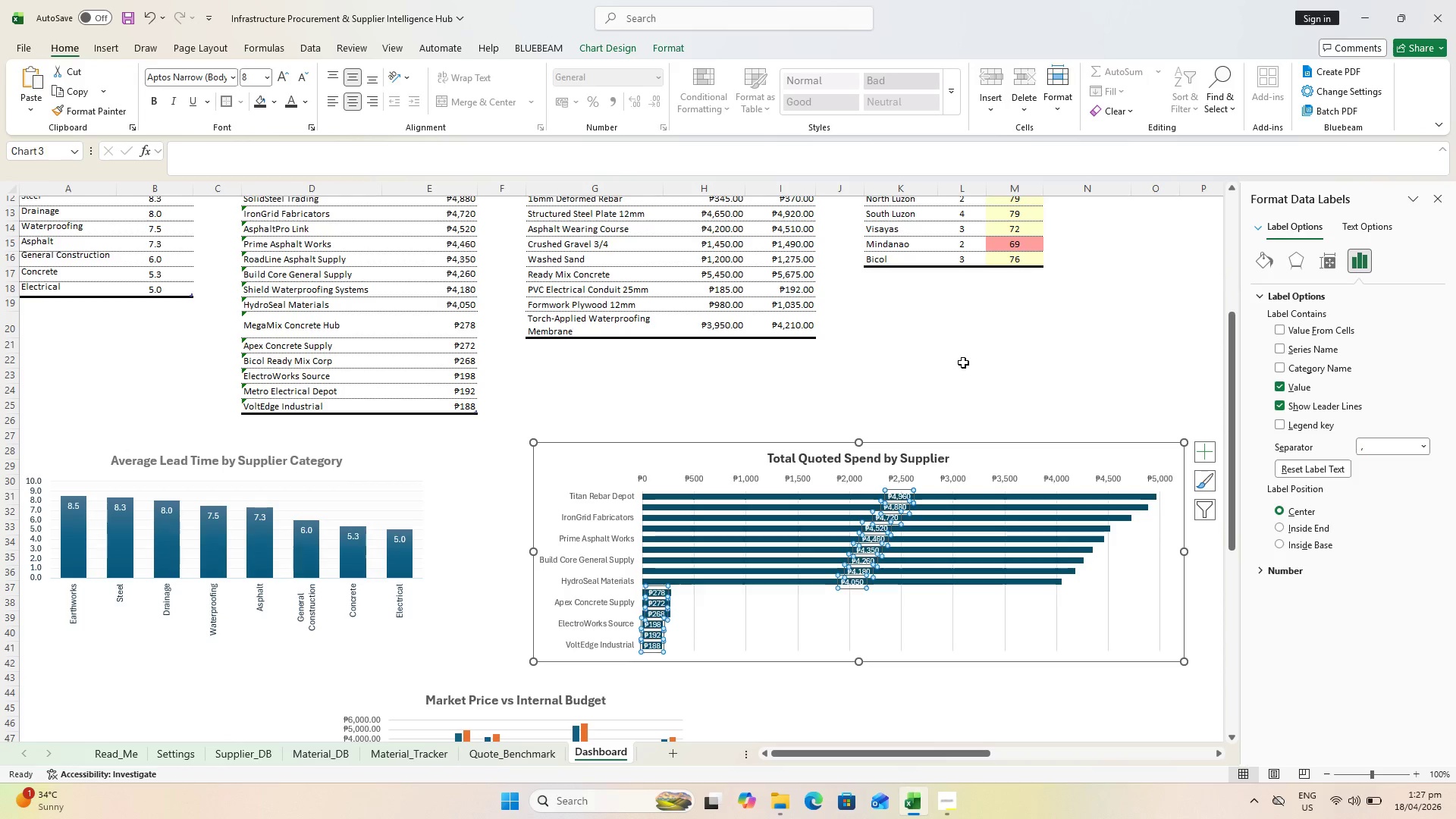 
wait(5.72)
 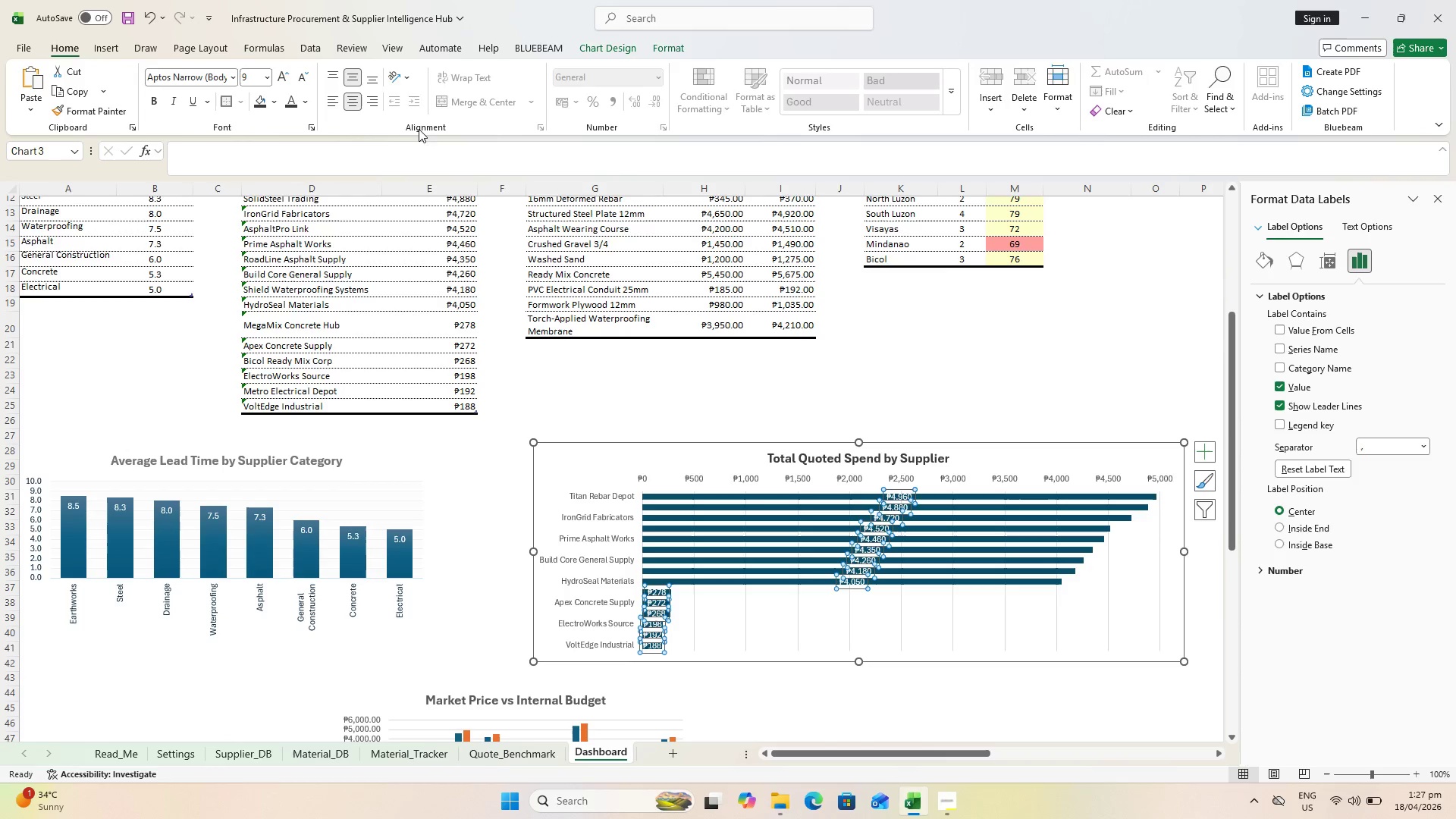 
left_click([925, 520])
 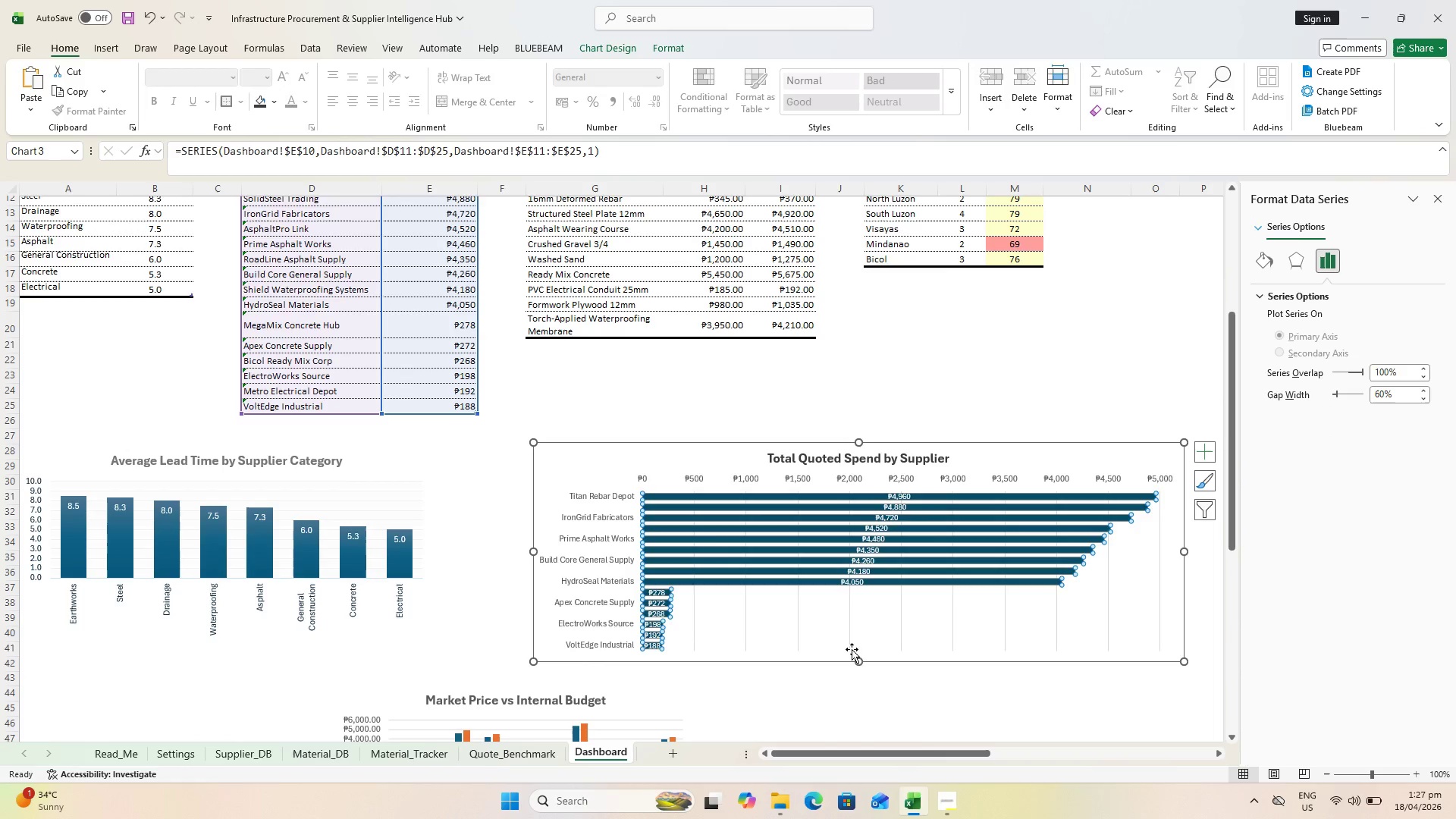 
scroll: coordinate [811, 572], scroll_direction: down, amount: 3.0
 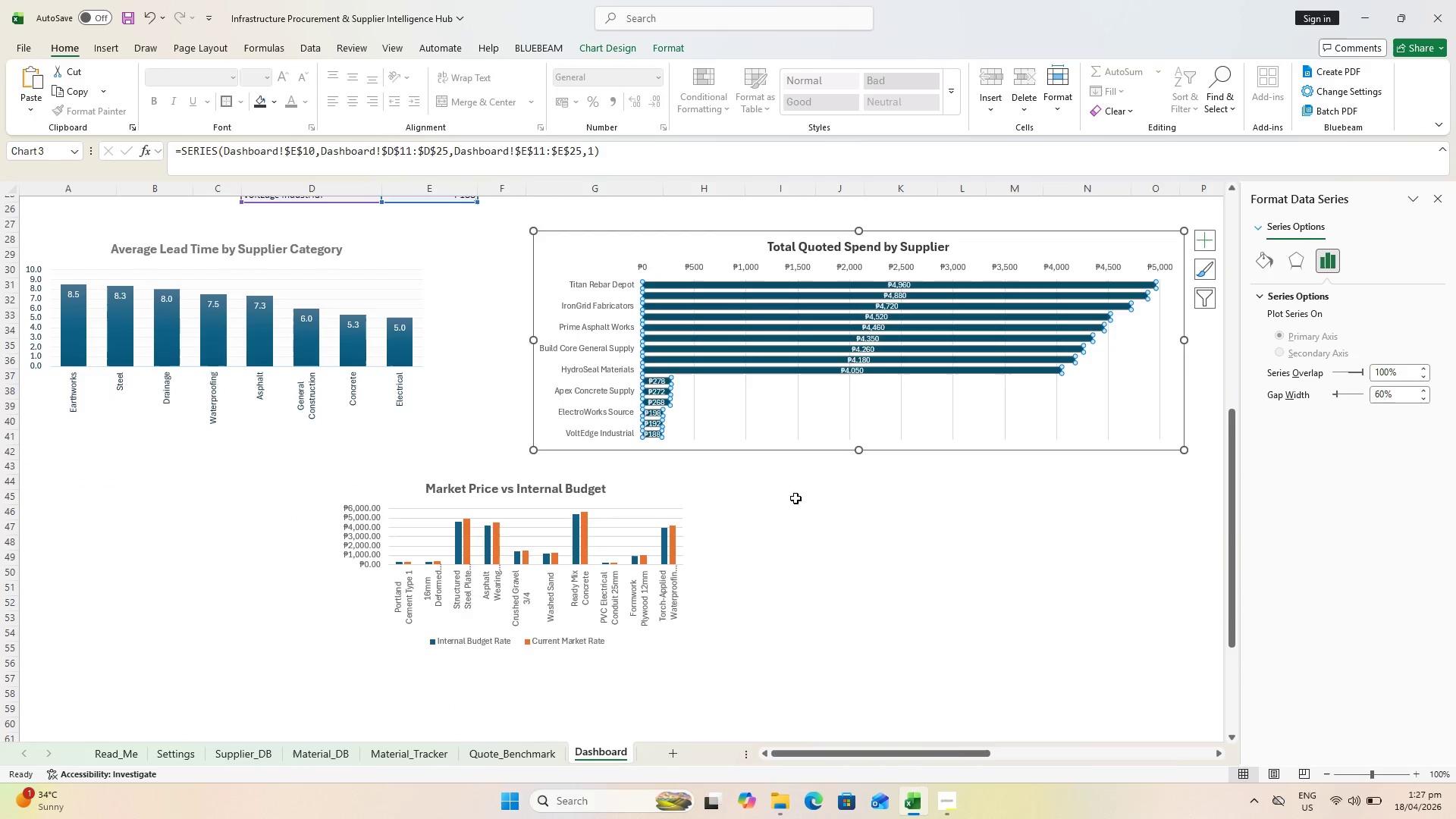 
left_click([557, 586])
 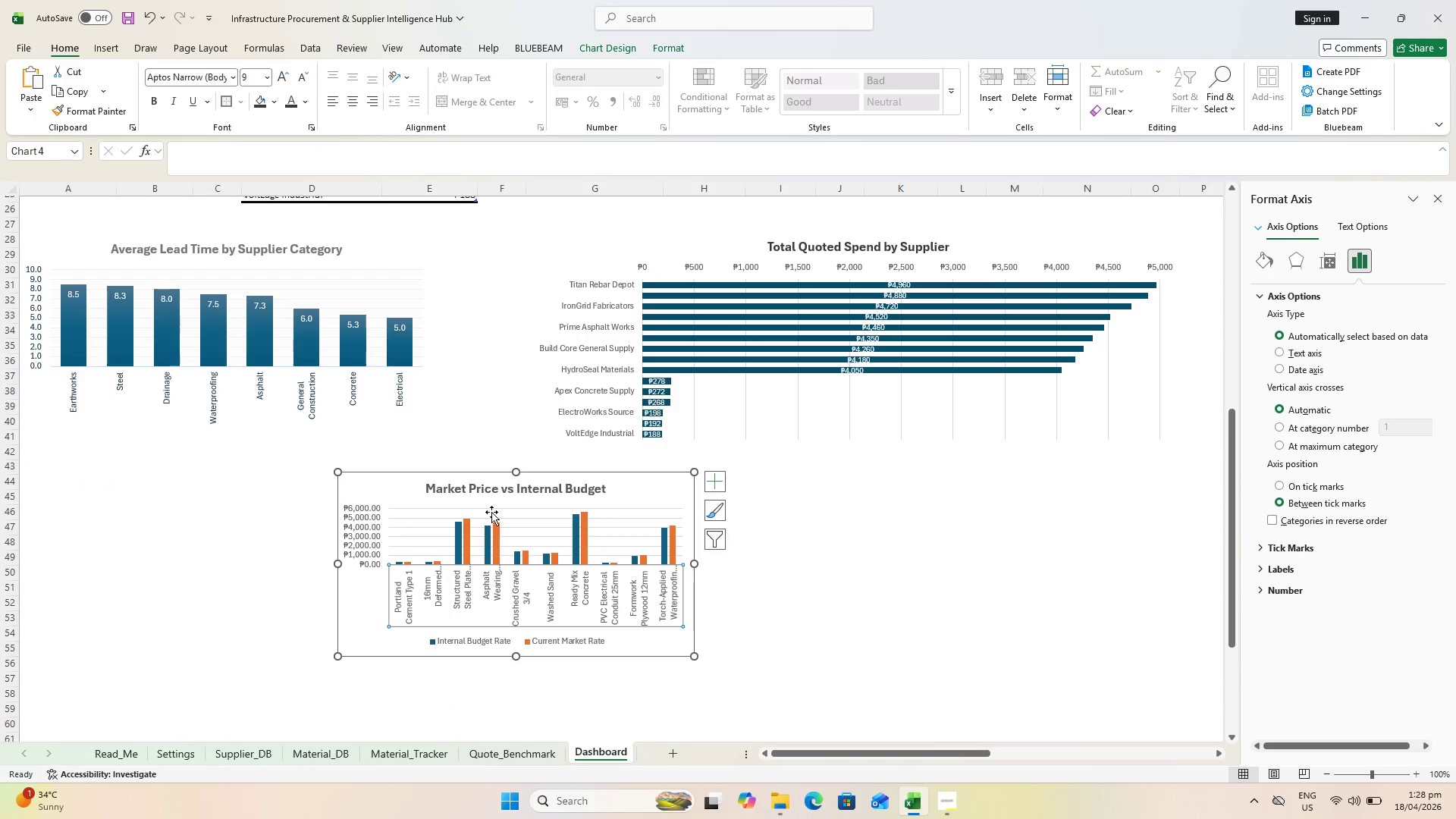 
left_click_drag(start_coordinate=[478, 531], to_coordinate=[814, 539])
 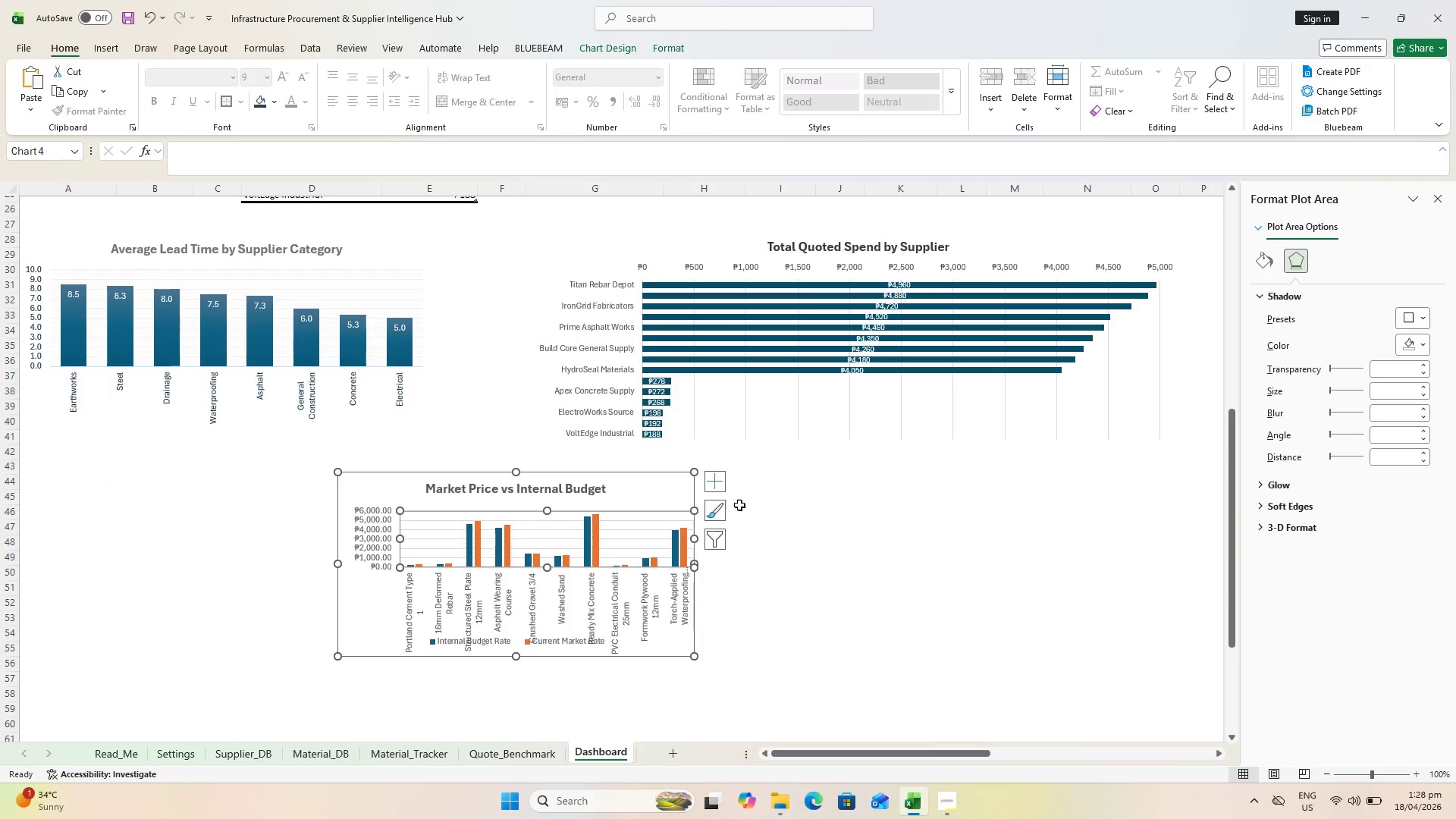 
key(Control+ControlLeft)
 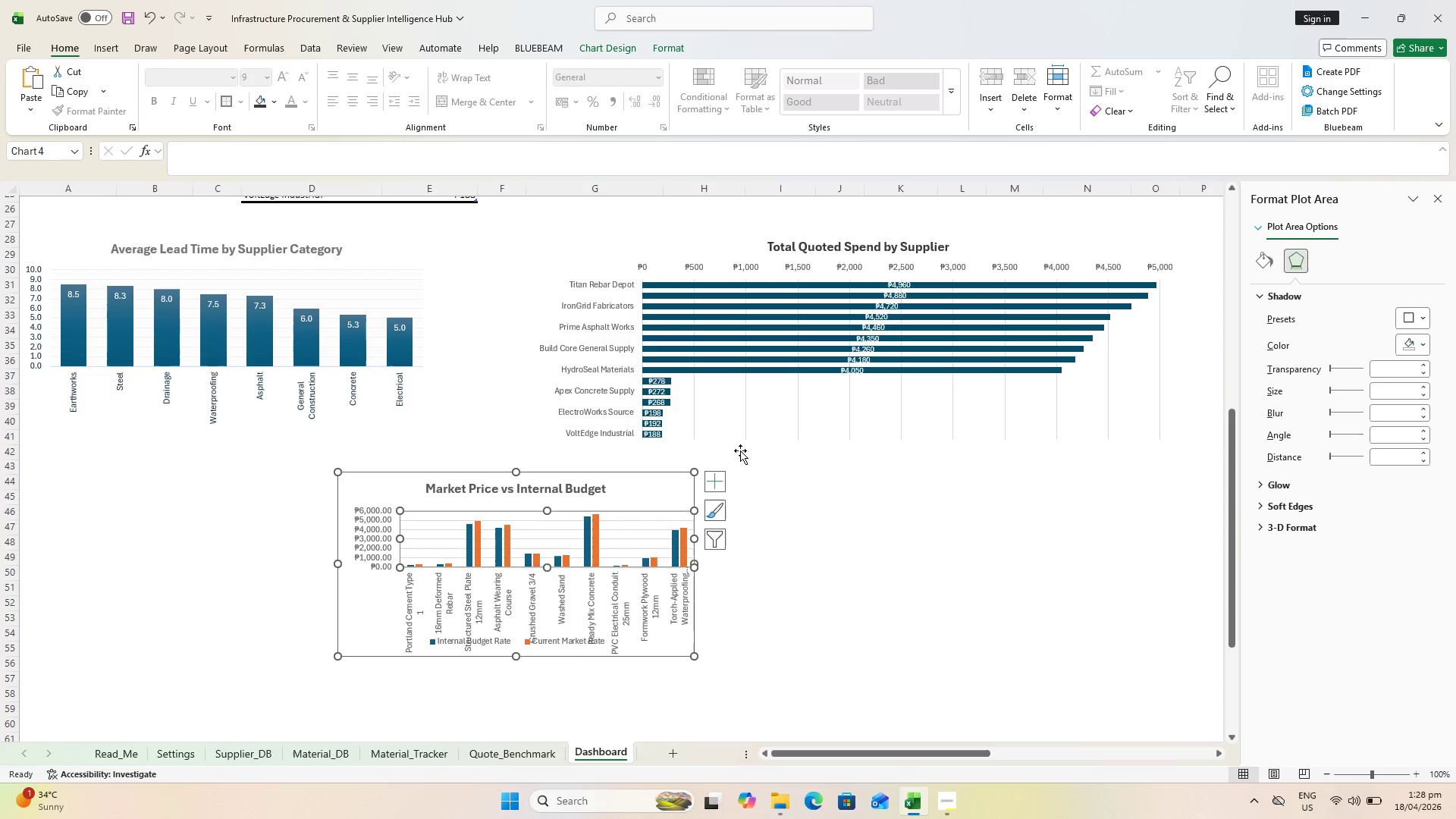 
key(Control+Z)
 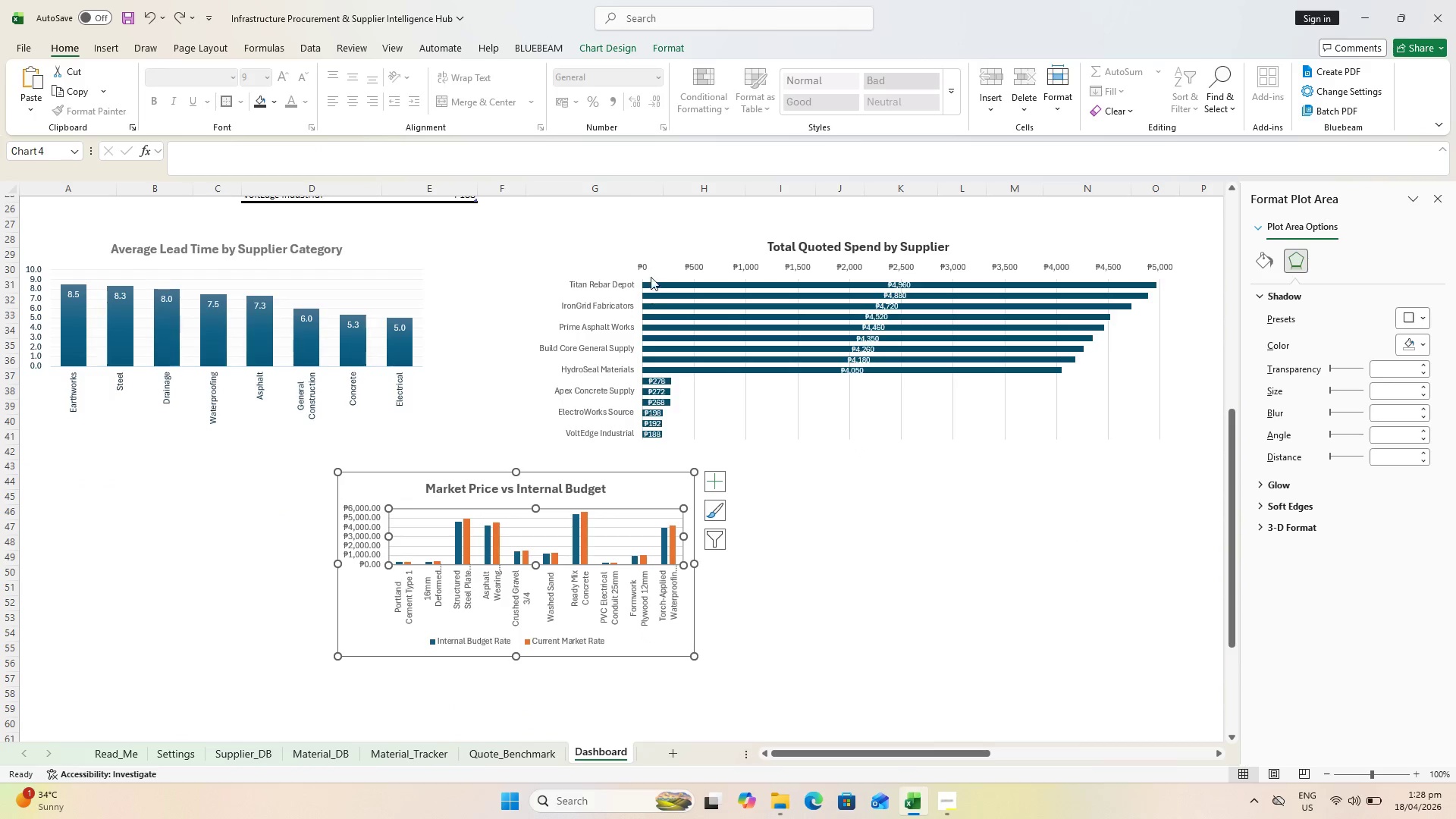 
left_click([692, 243])
 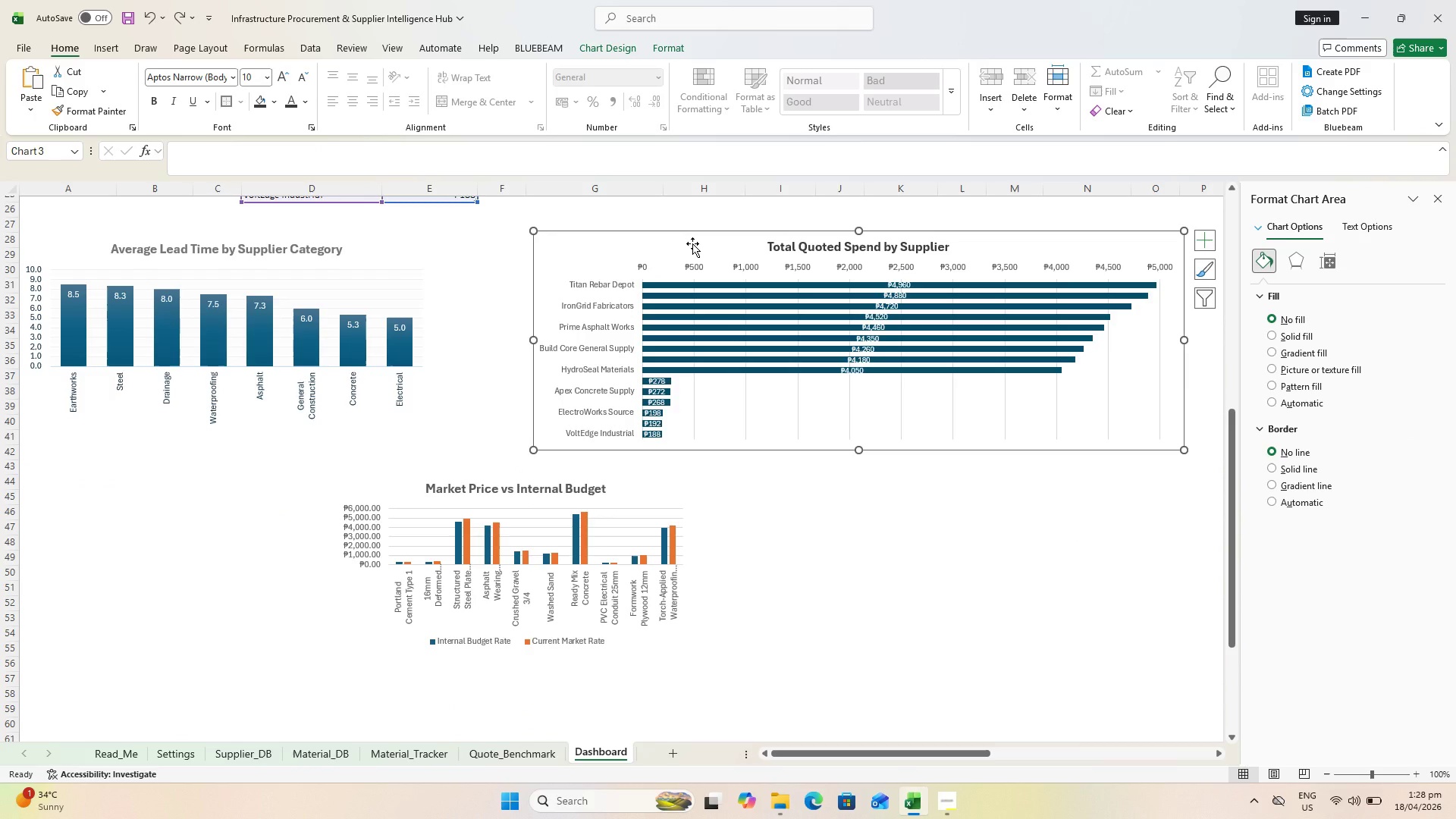 
left_click_drag(start_coordinate=[692, 243], to_coordinate=[688, 265])
 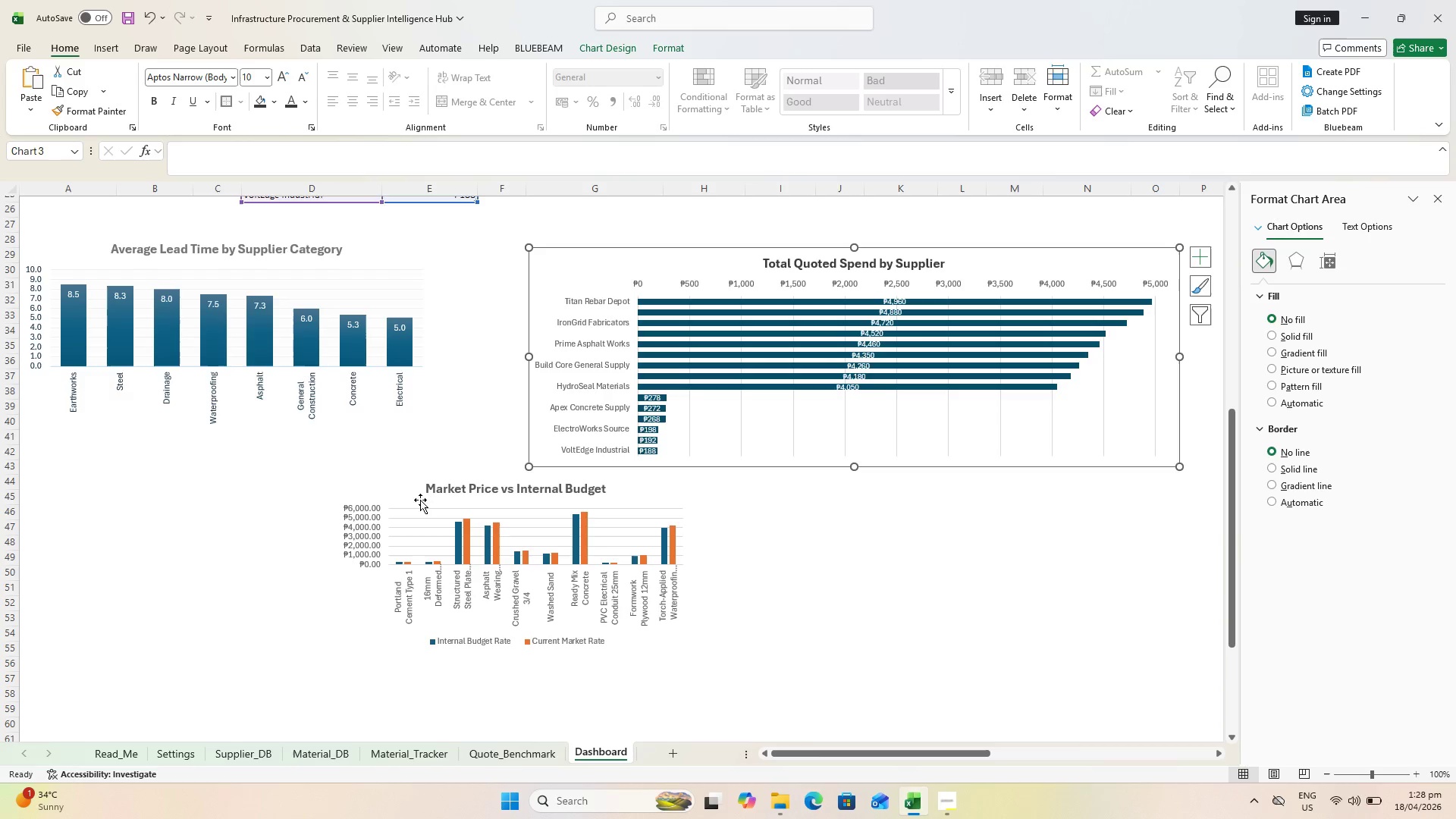 
left_click([420, 497])
 